 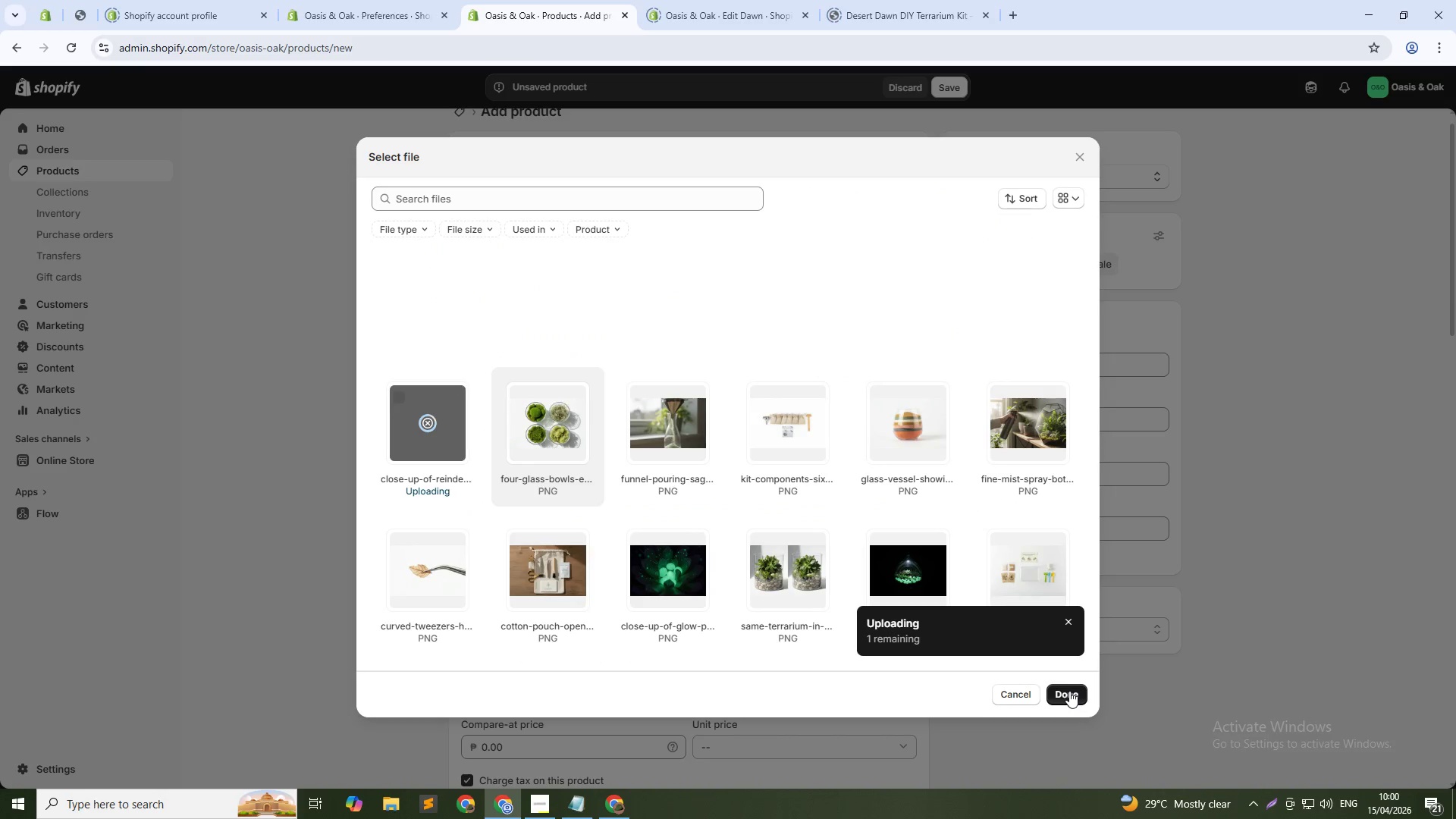 
left_click([792, 293])
 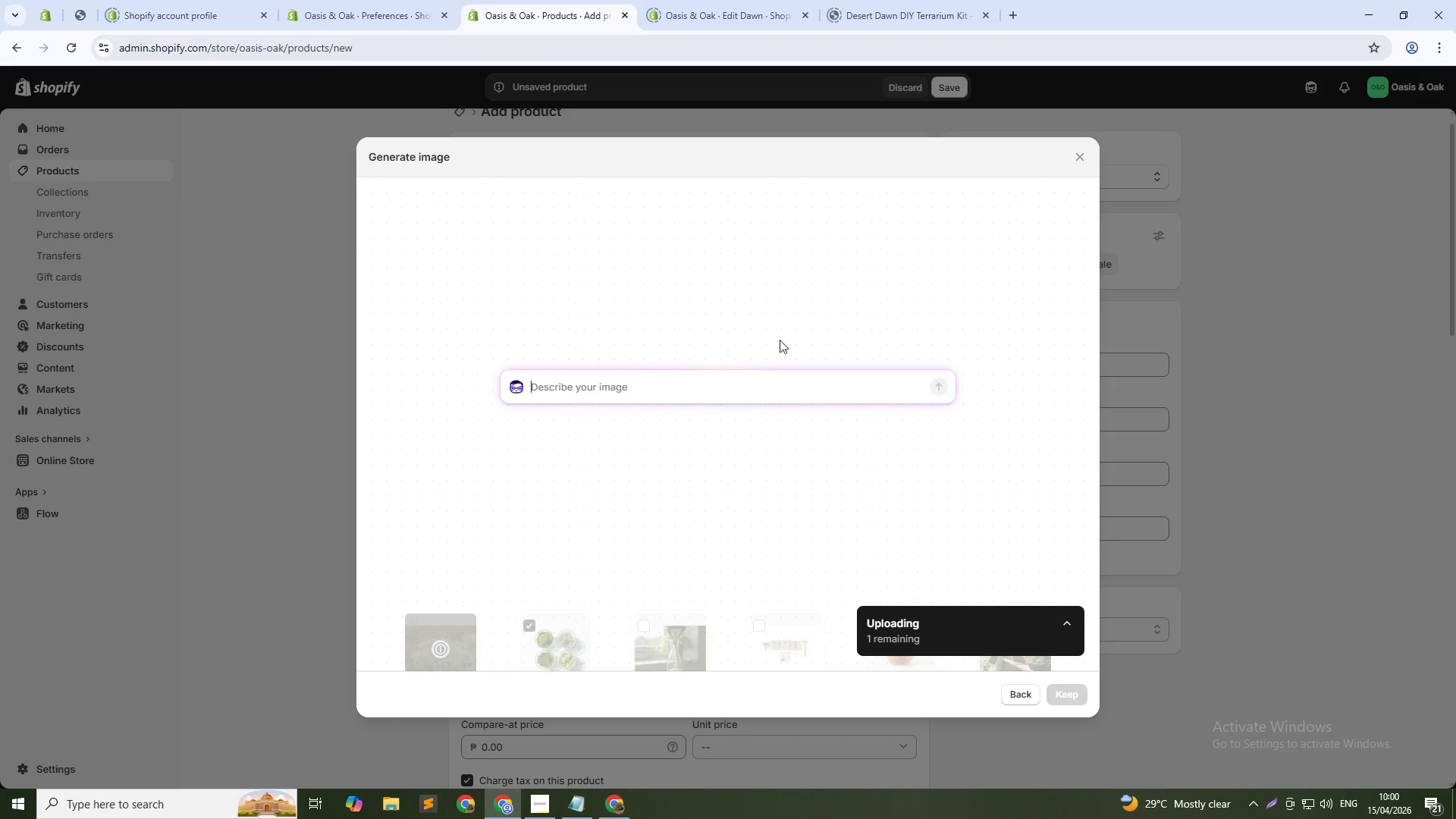 
left_click([742, 393])
 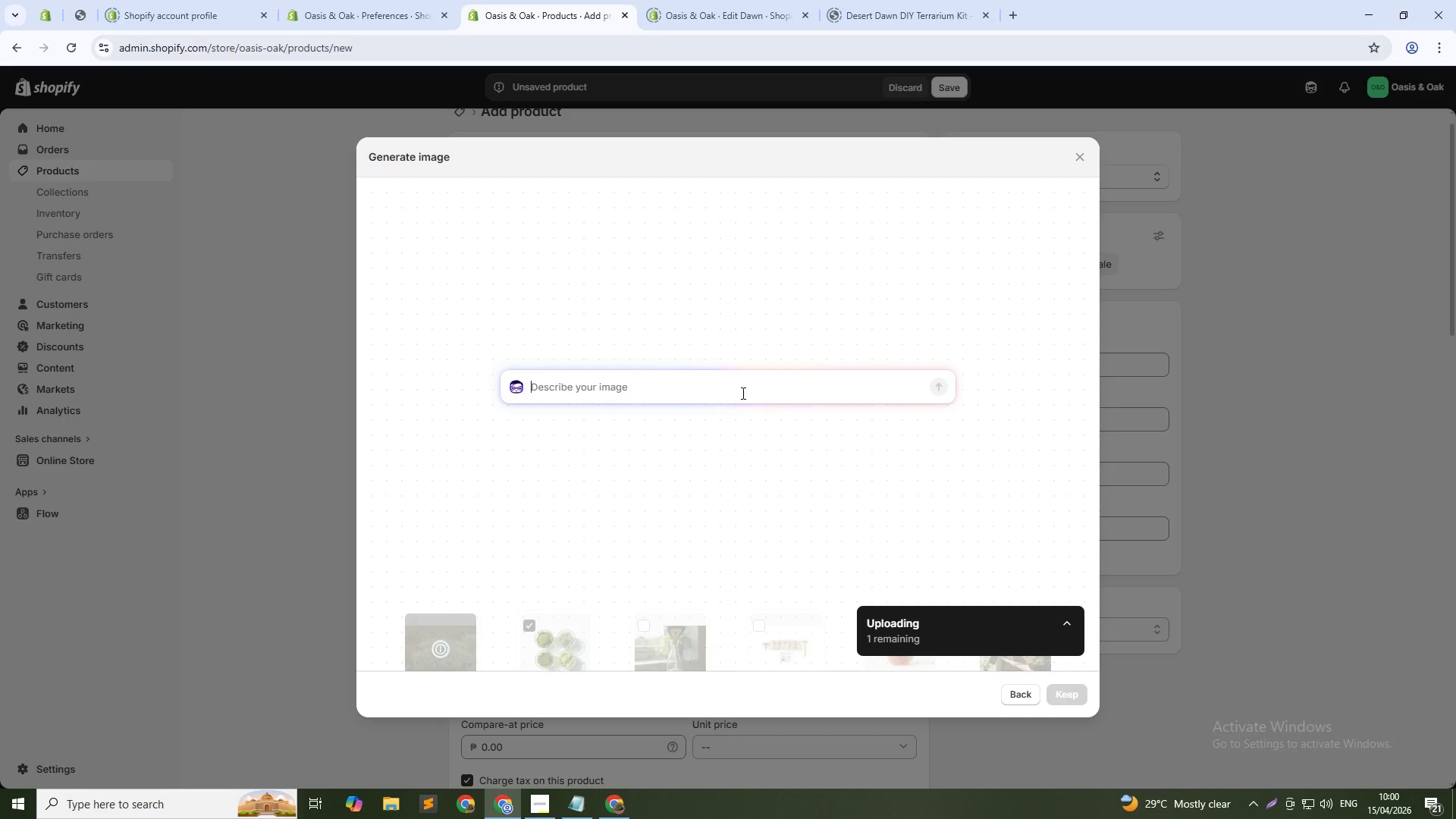 
hold_key(key=ShiftLeft, duration=1.5)
 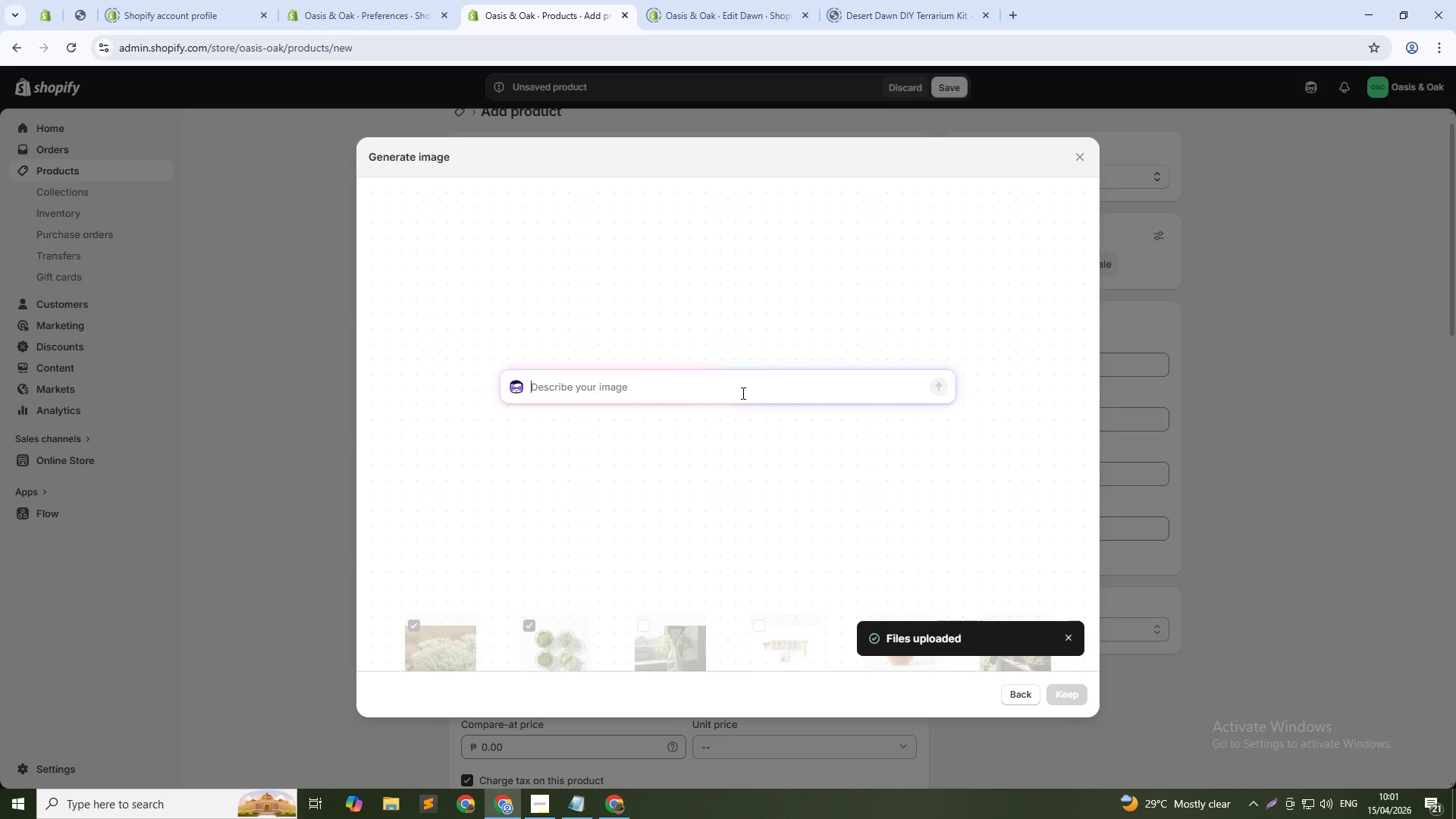 
type(Moss aa)
key(Backspace)
type(rranged inside frame terrarium with dried botanicals, finished project shot, gallery lighting)
 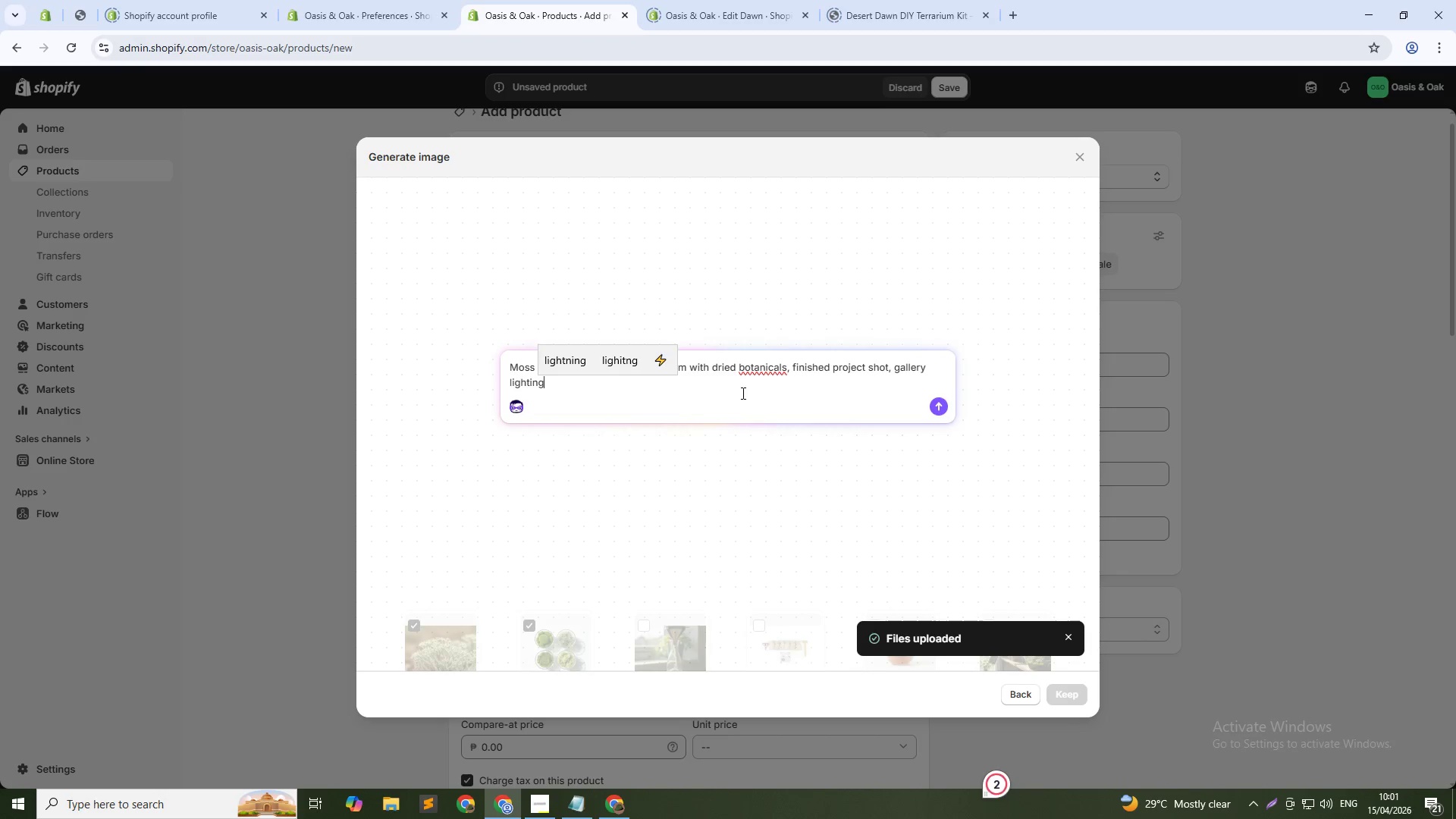 
key(Enter)
 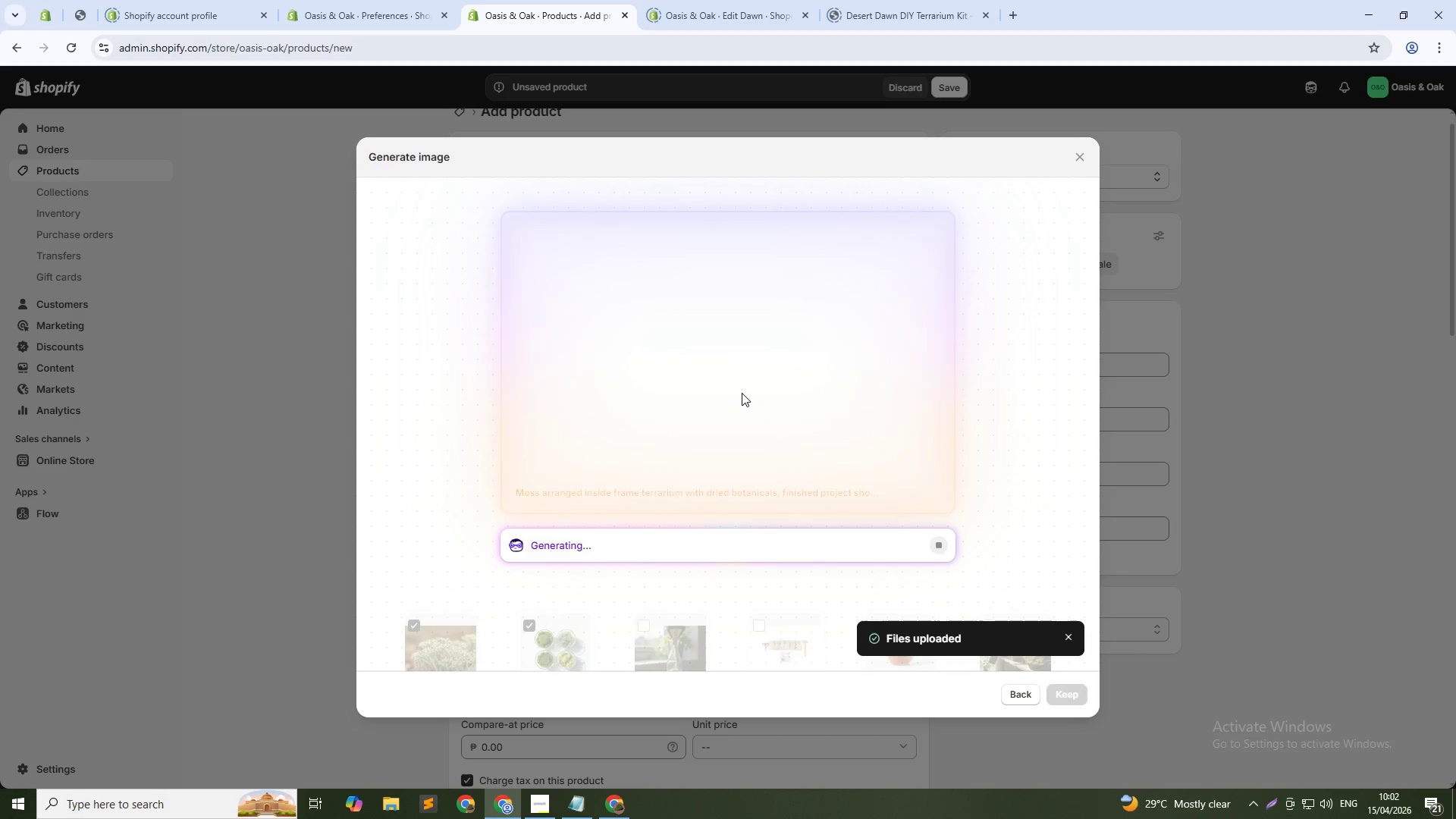 
wait(33.36)
 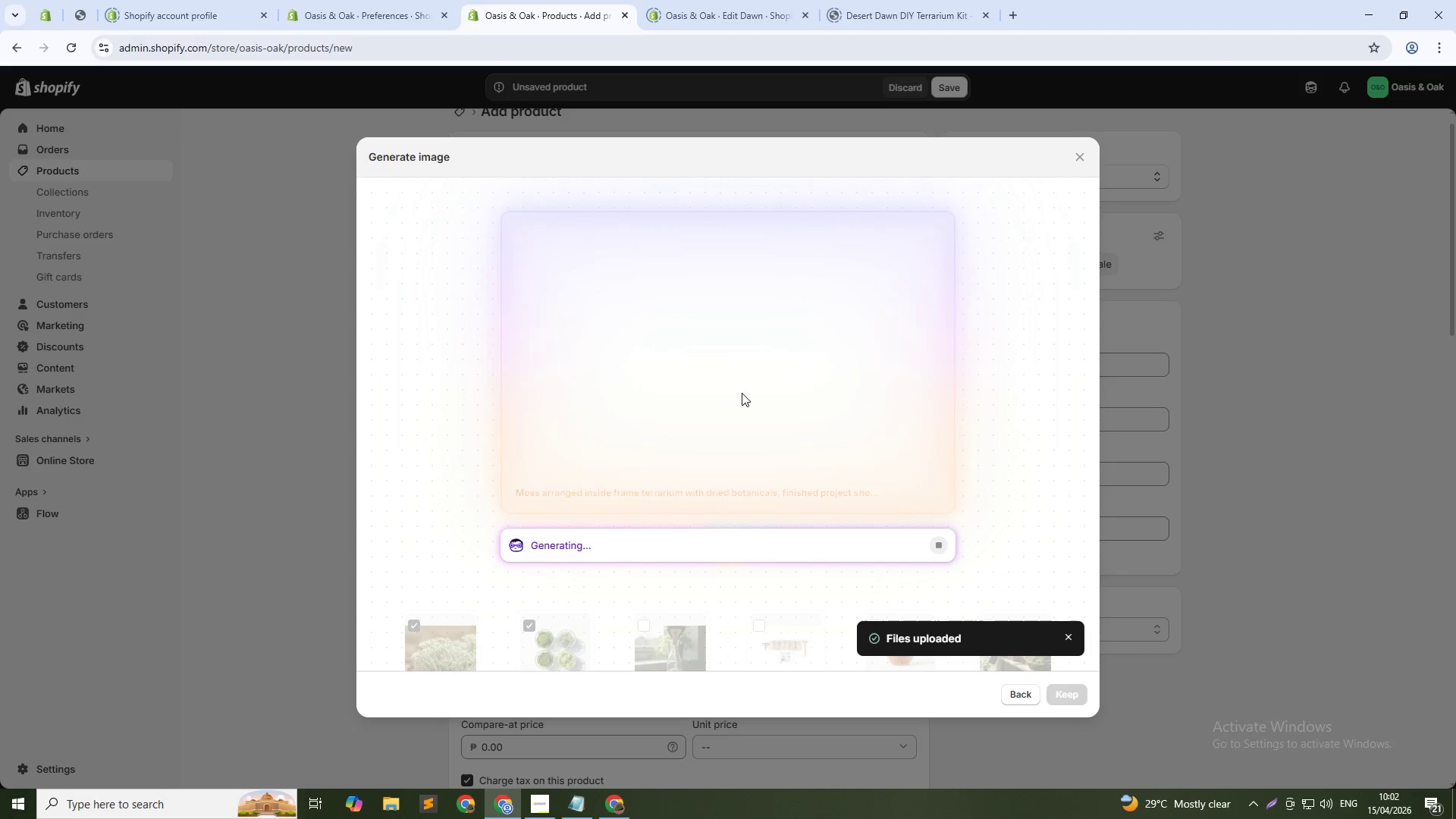 
left_click([1075, 696])
 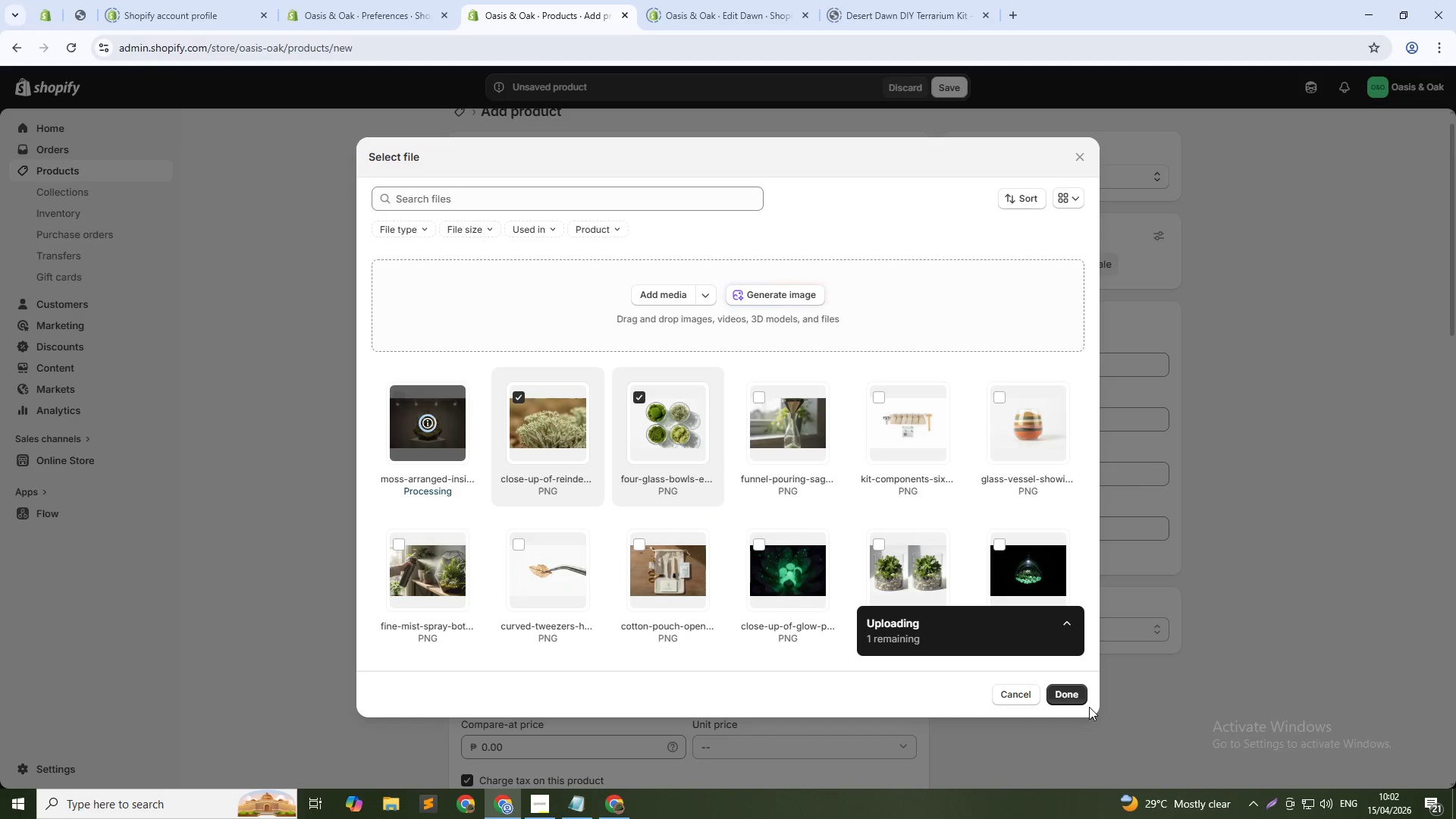 
wait(8.62)
 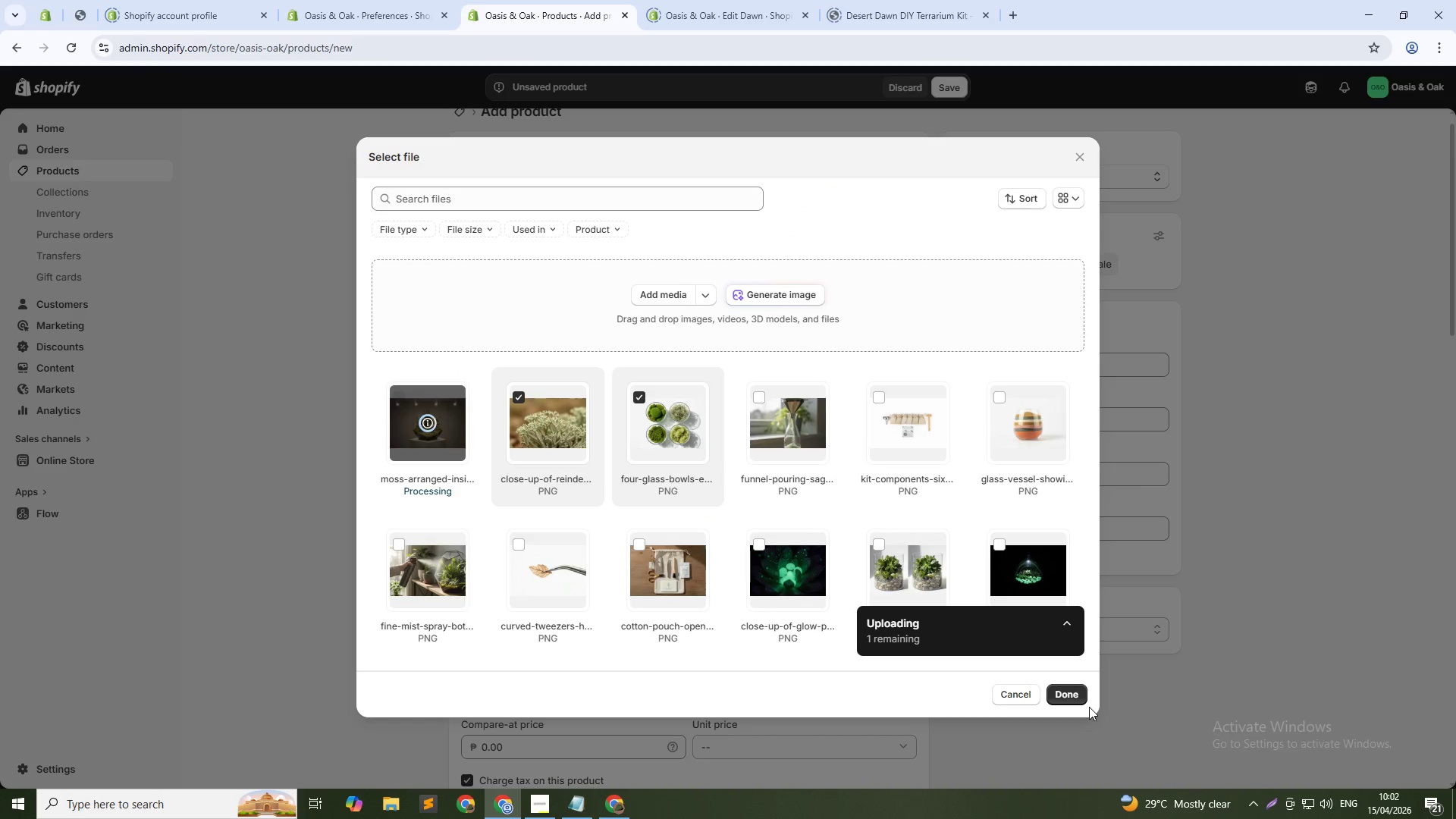 
left_click([1071, 697])
 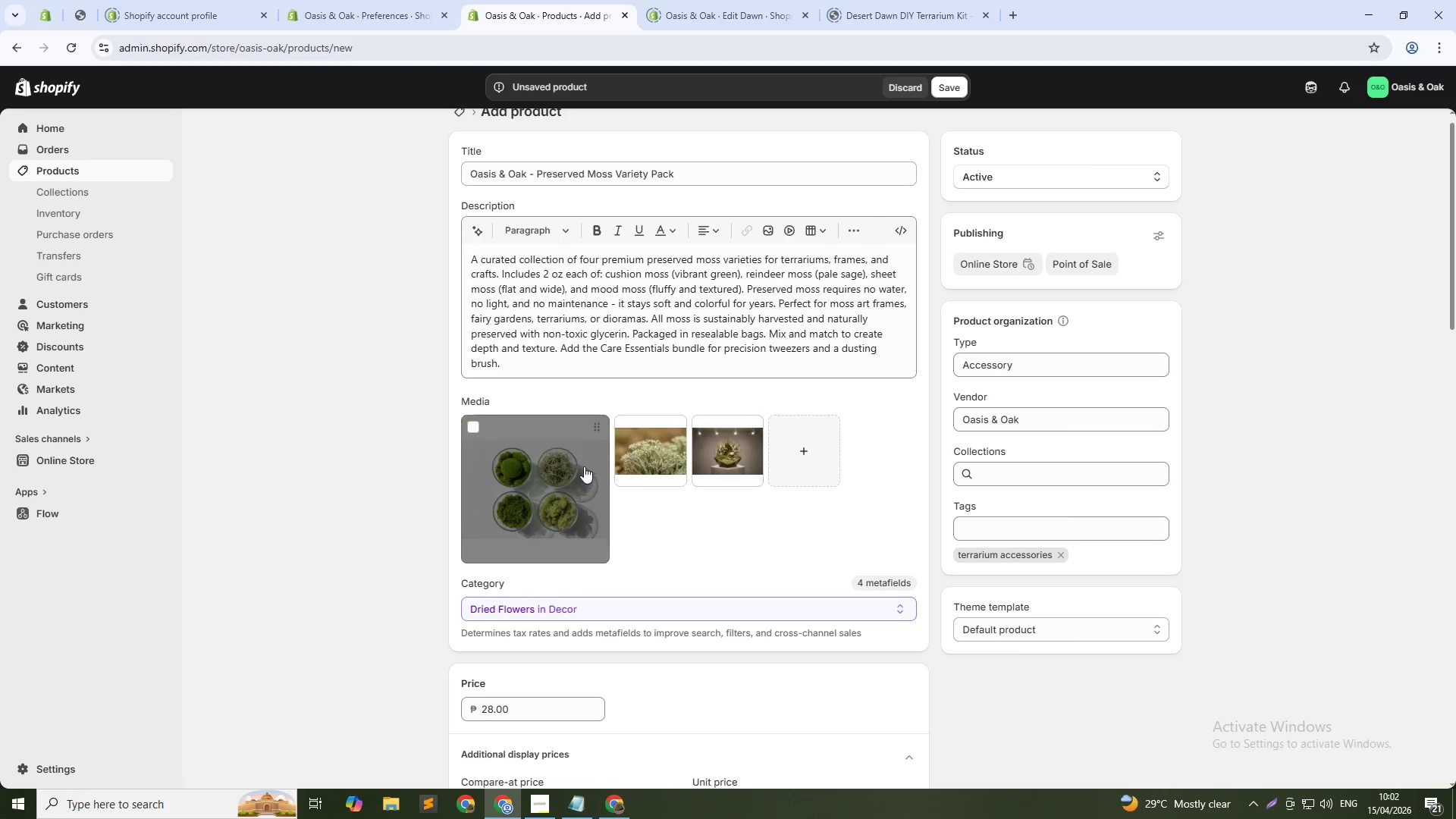 
left_click([584, 466])
 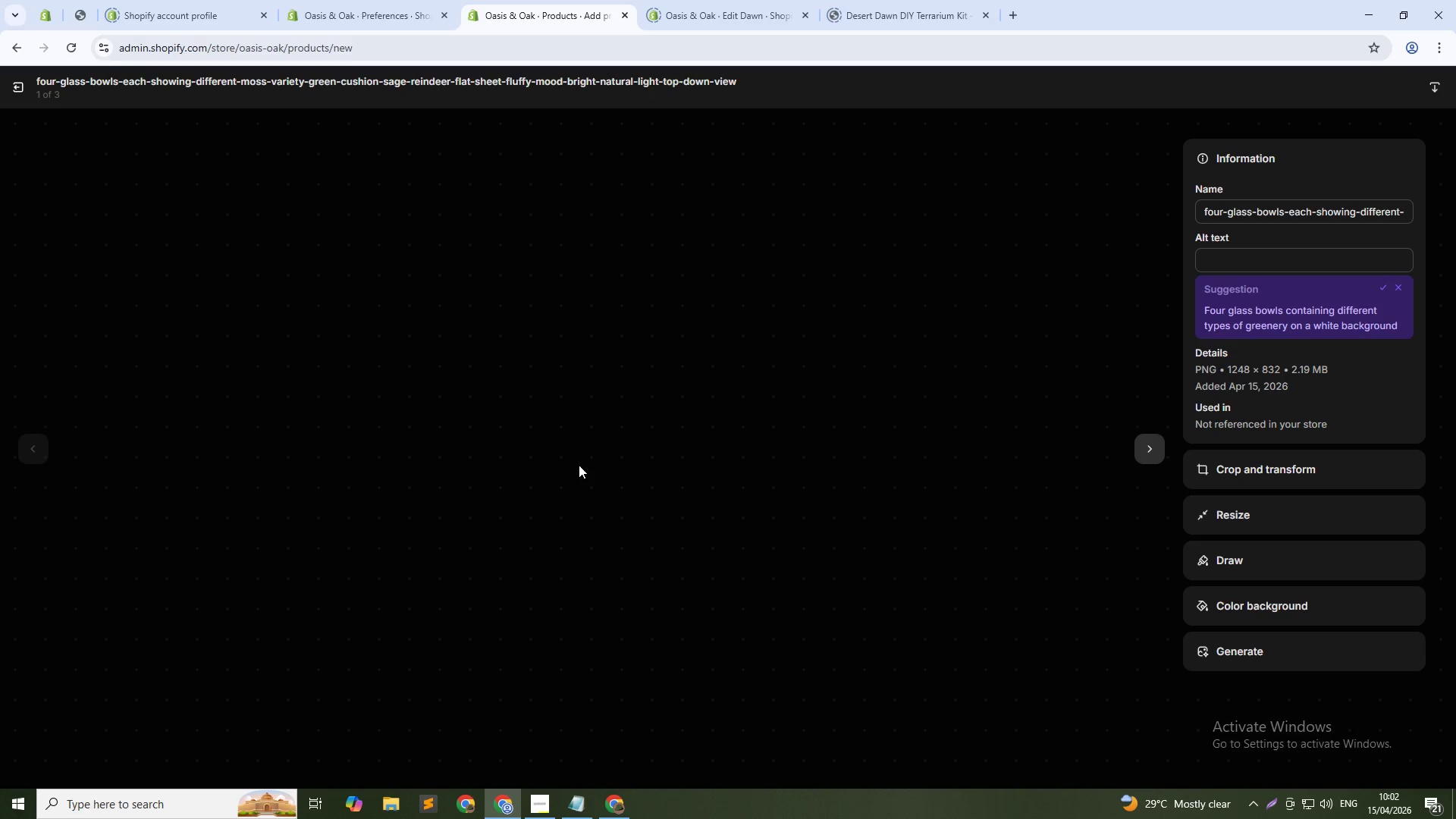 
left_click([1226, 257])
 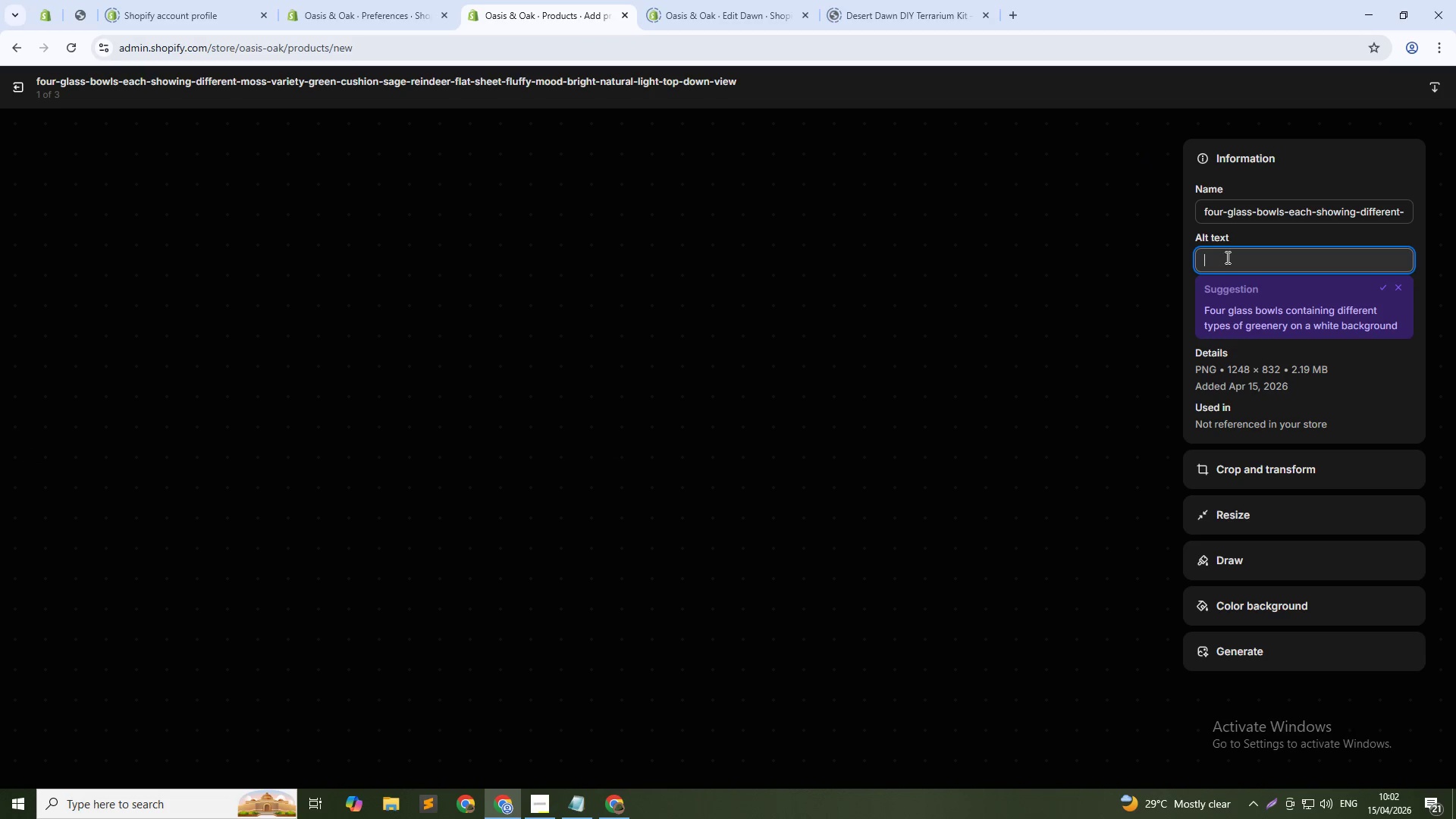 
type(Oai)
key(Backspace)
type(sis & Oak preserved moss variety ap)
key(Backspace)
key(Backspace)
type(pak)
key(Backspace)
type(ck with four types - handcrafted terrarium supplies)
 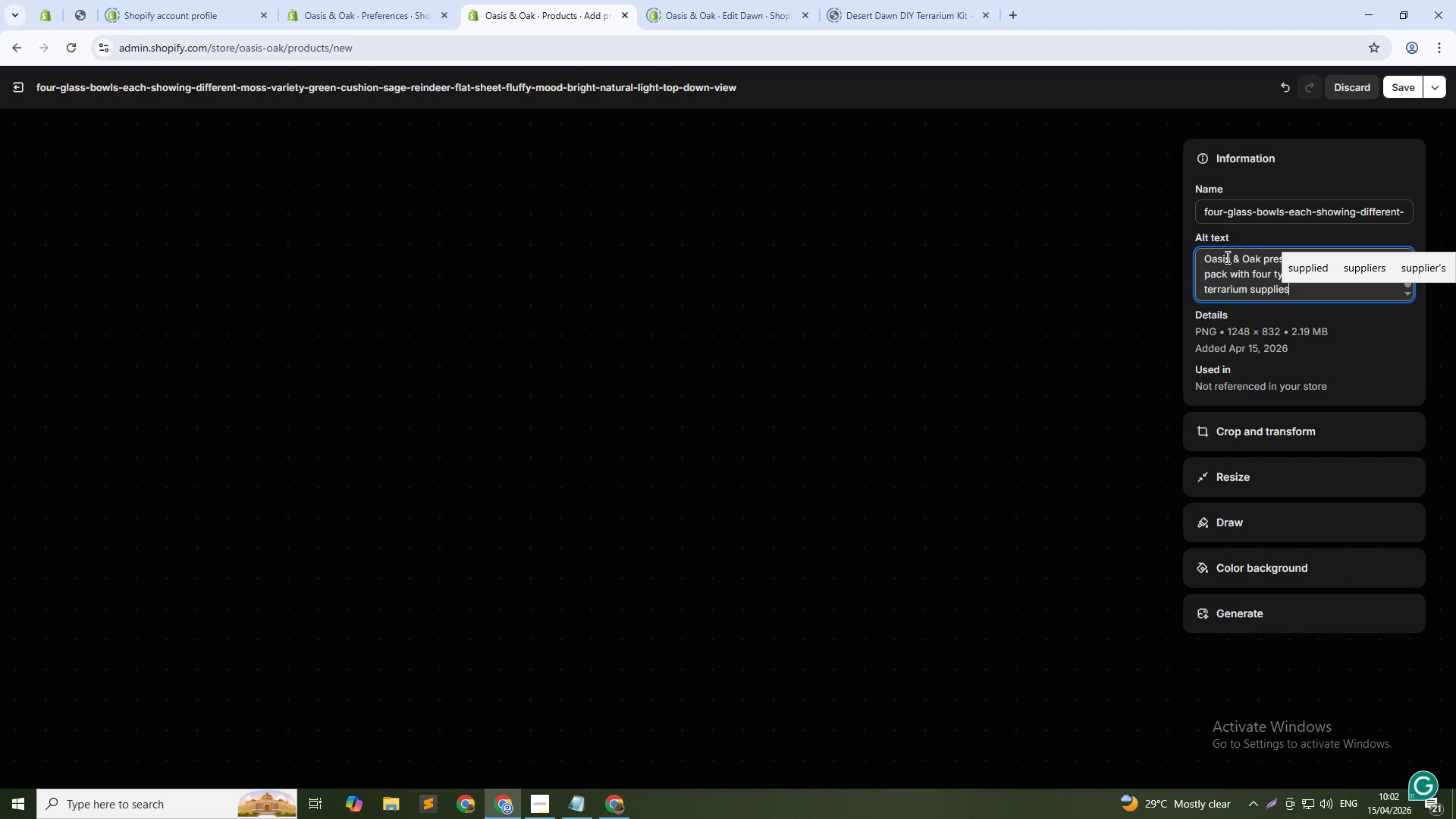 
left_click([1397, 86])
 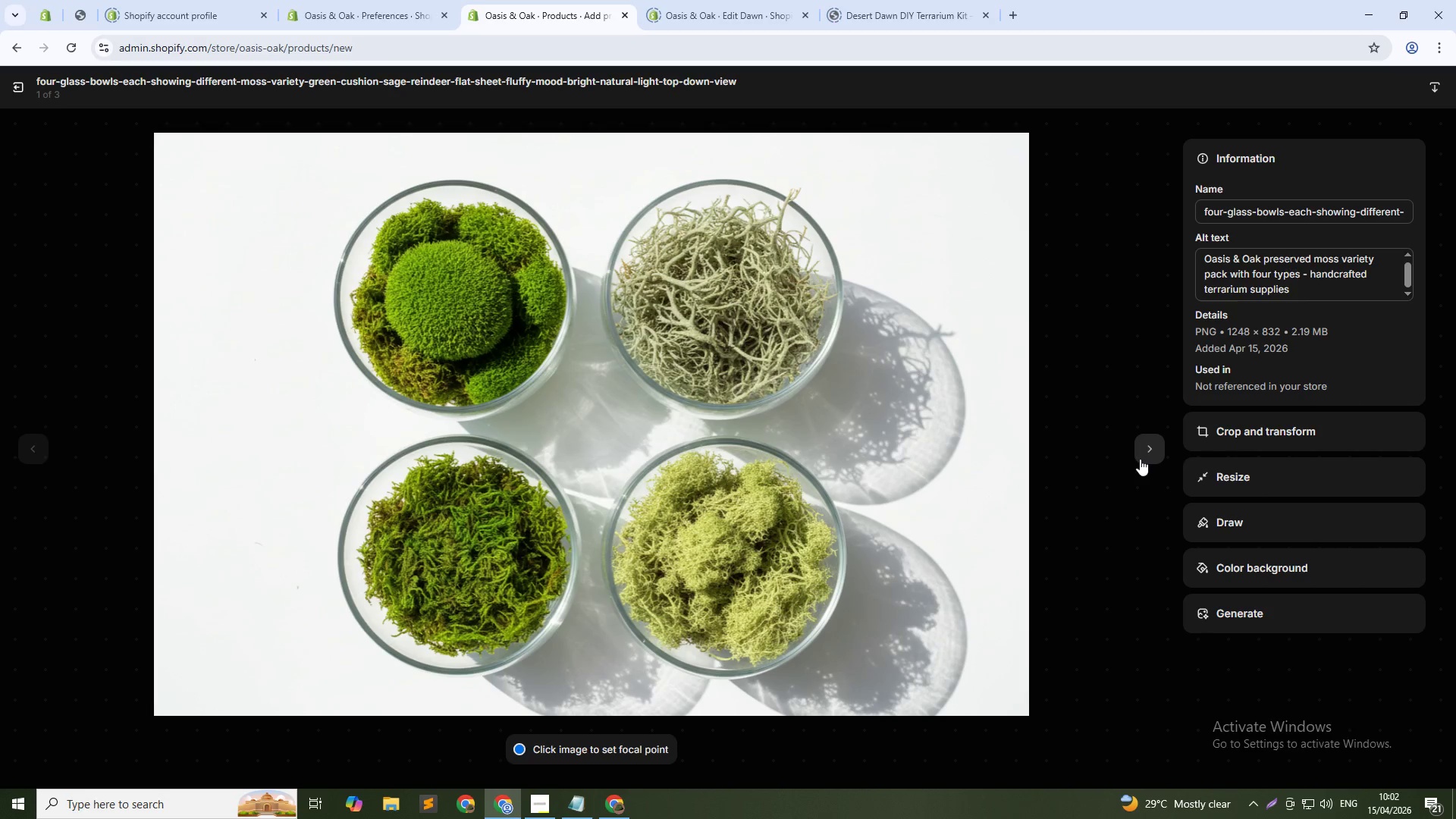 
mouse_move([1177, 444])
 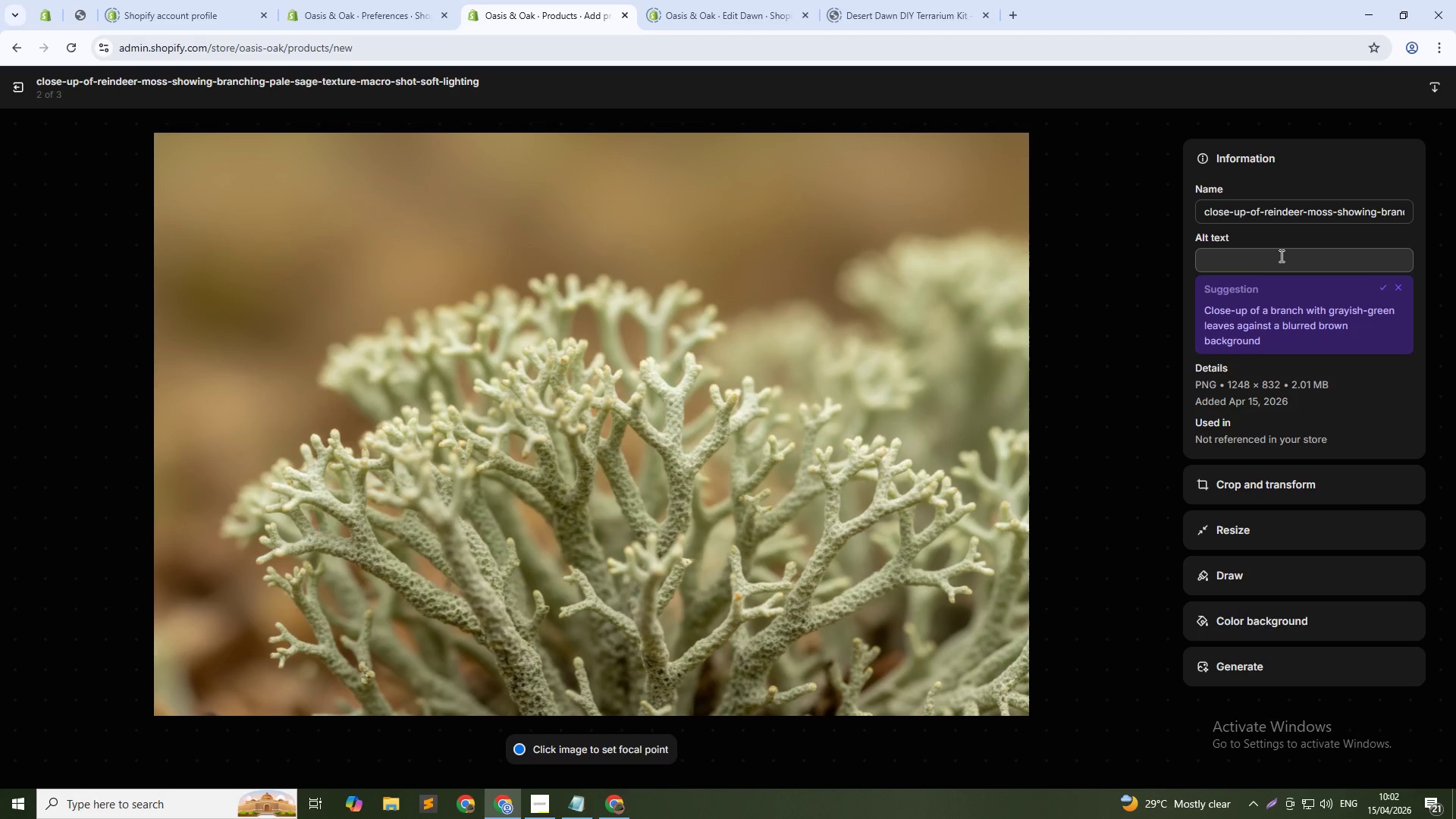 
left_click([1280, 257])
 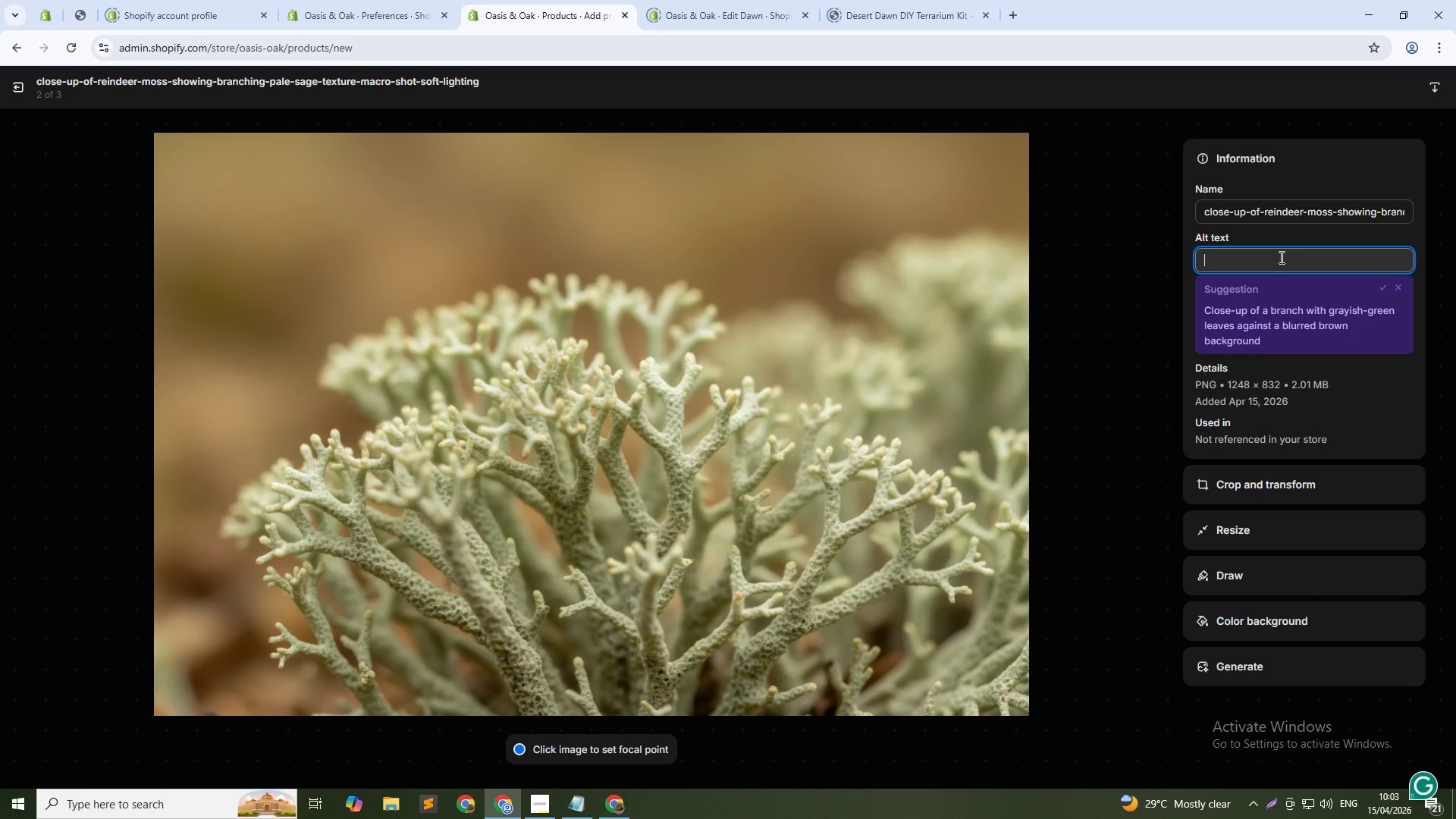 
type(CLose-up)
 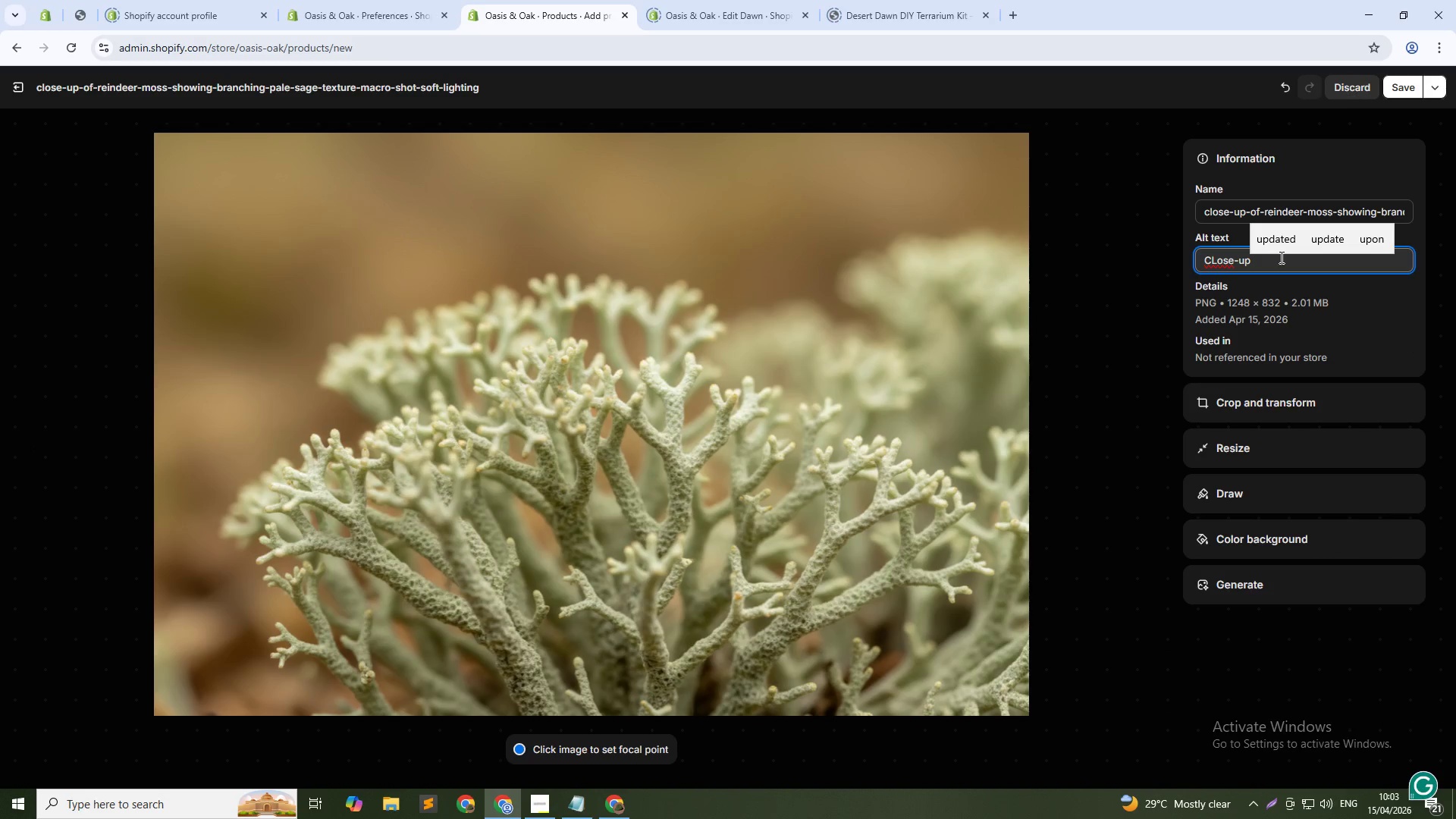 
hold_key(key=Backspace, duration=0.66)
 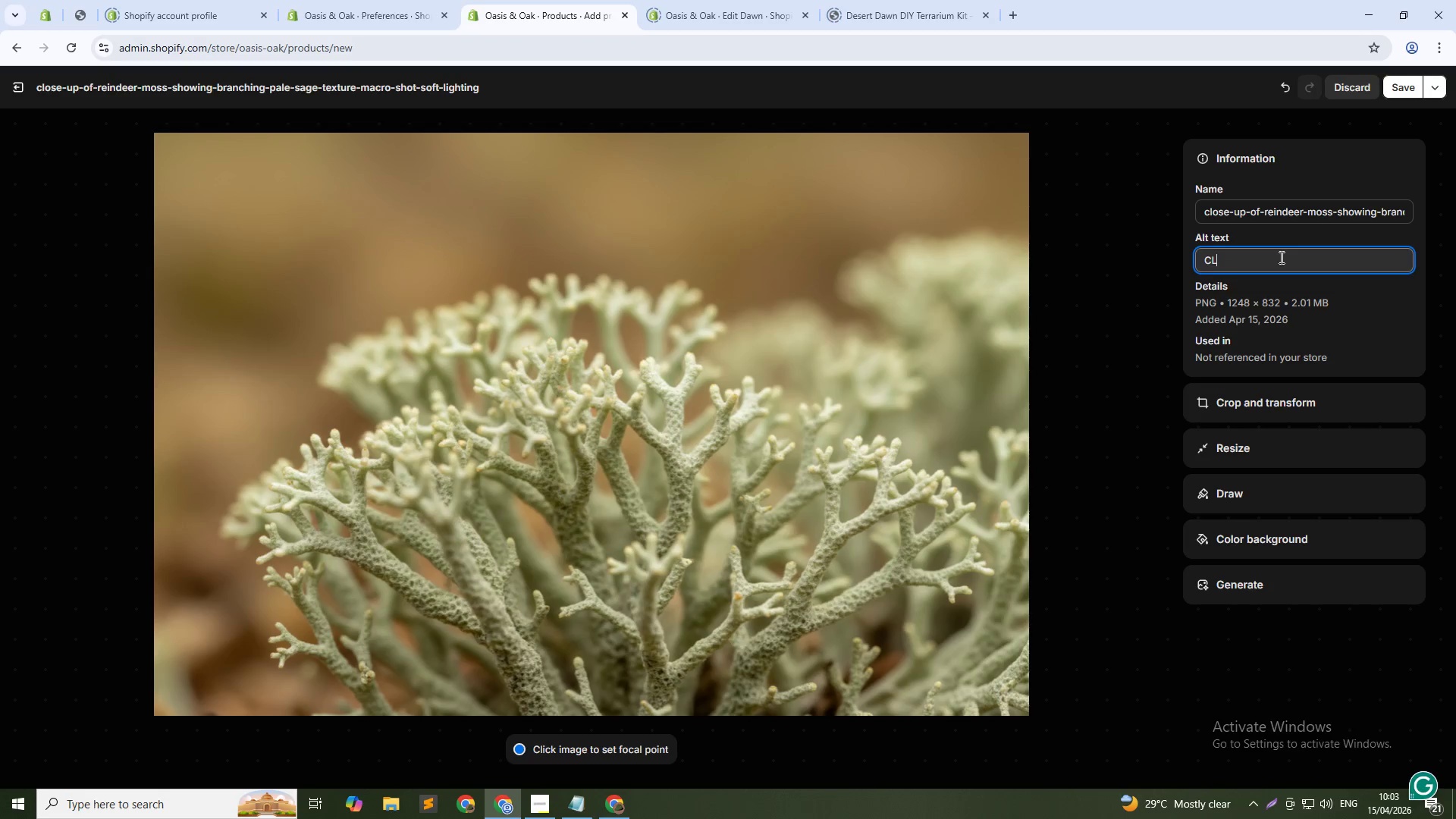 
key(Backspace)
type(lose-up of preserved reindeer moss texture - Os)
key(Backspace)
type(asis & Oak modular ecosystem preserved moss art)
 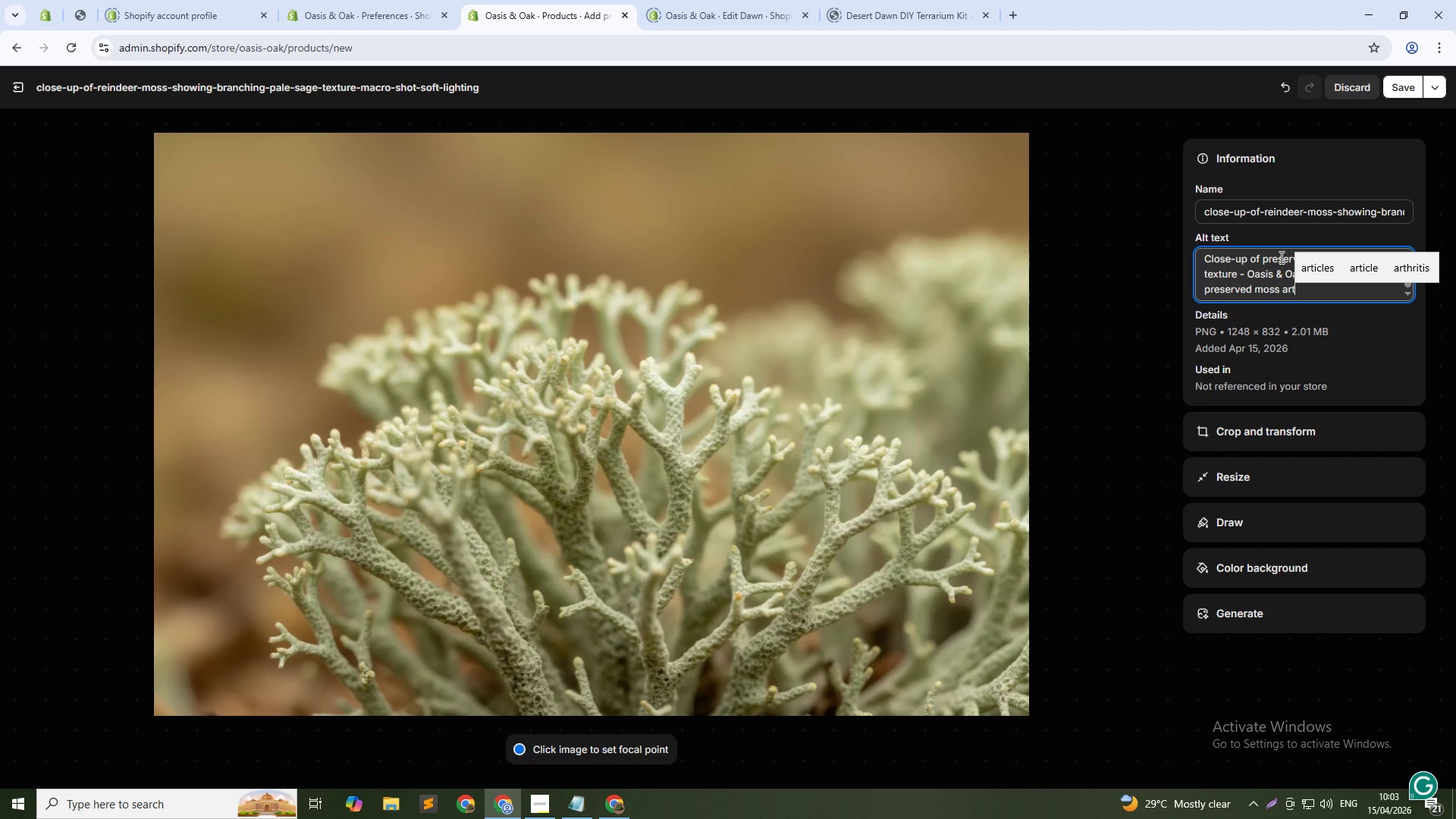 
left_click([1392, 84])
 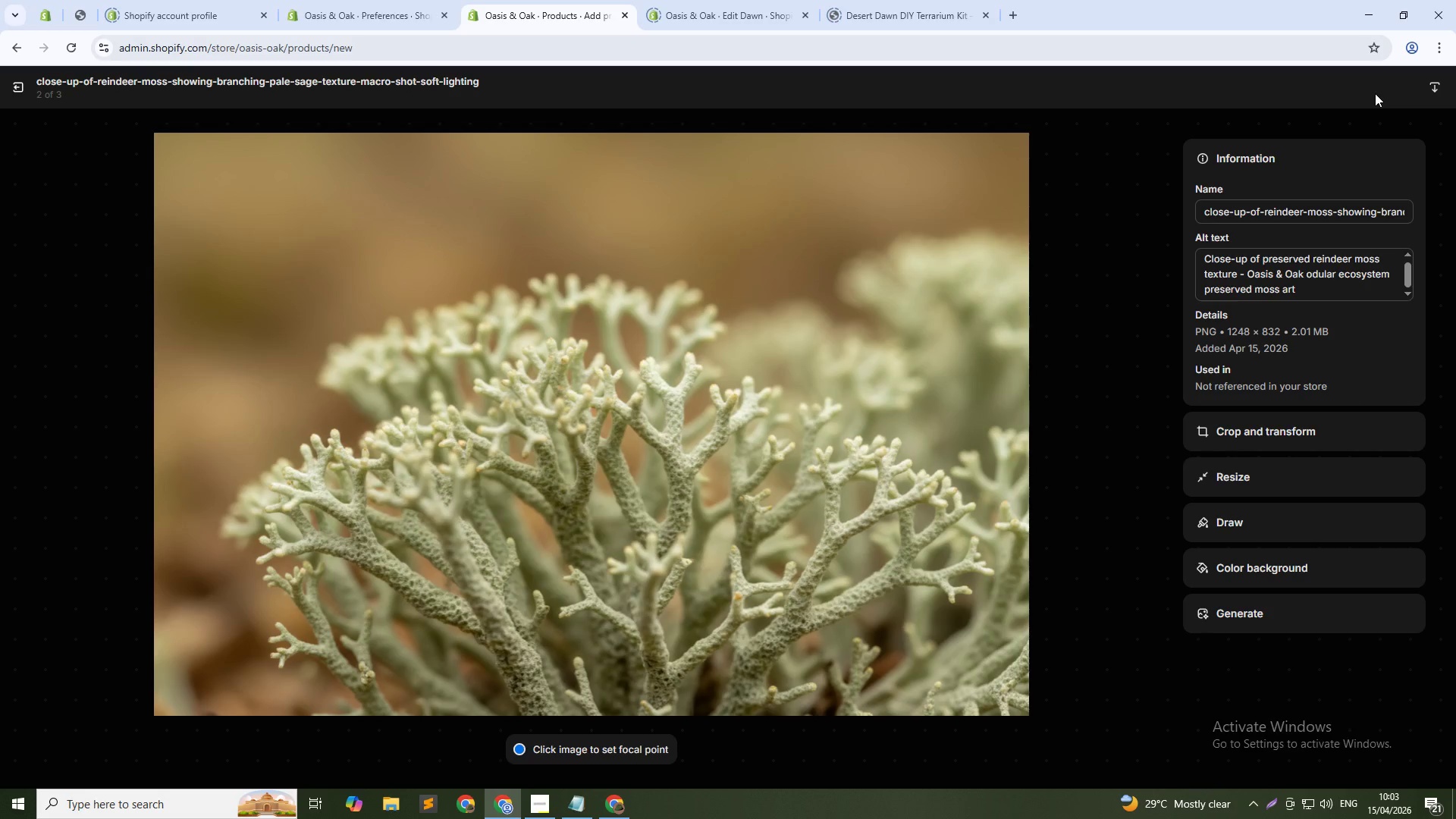 
wait(7.83)
 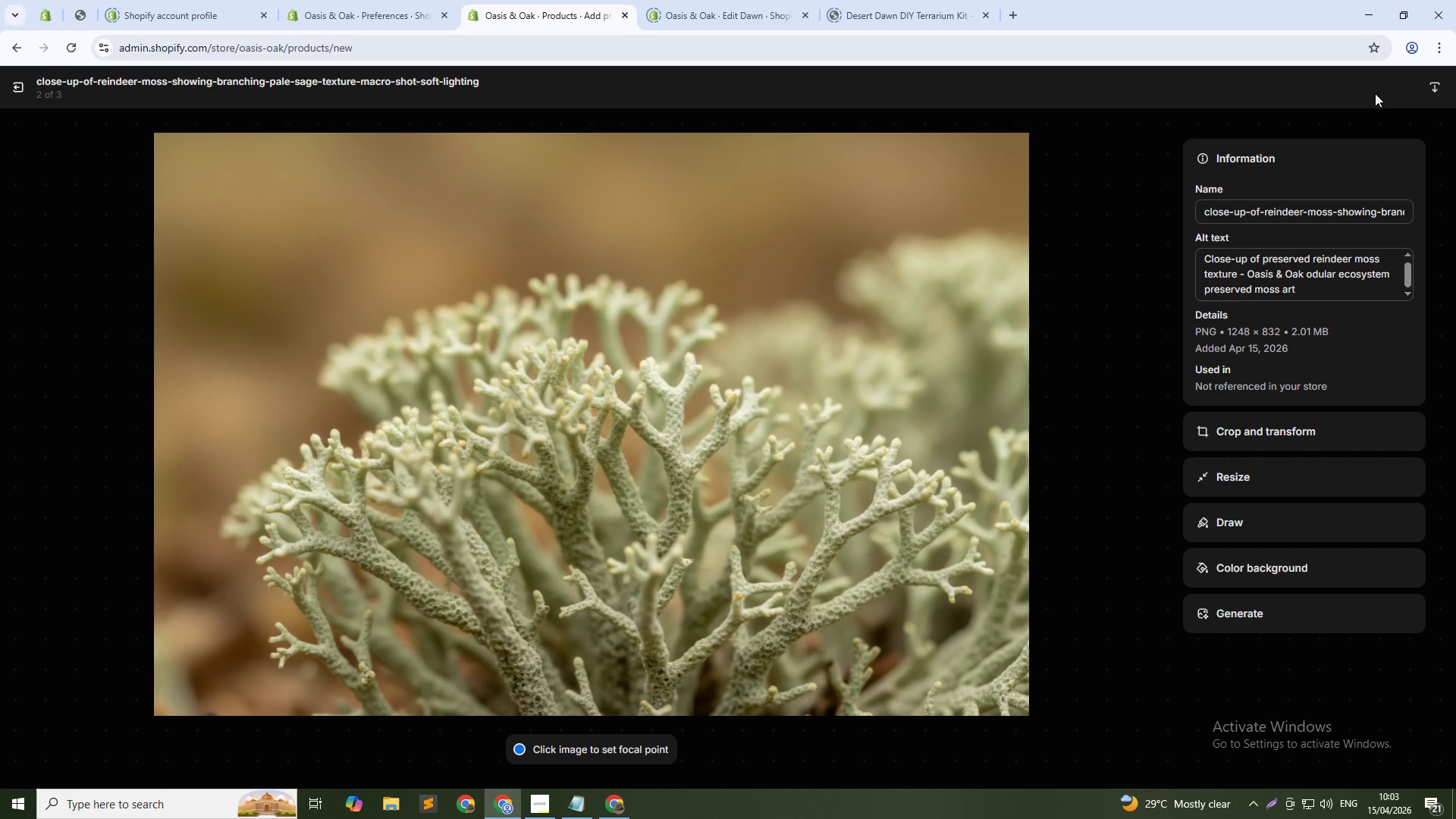 
left_click([1148, 453])
 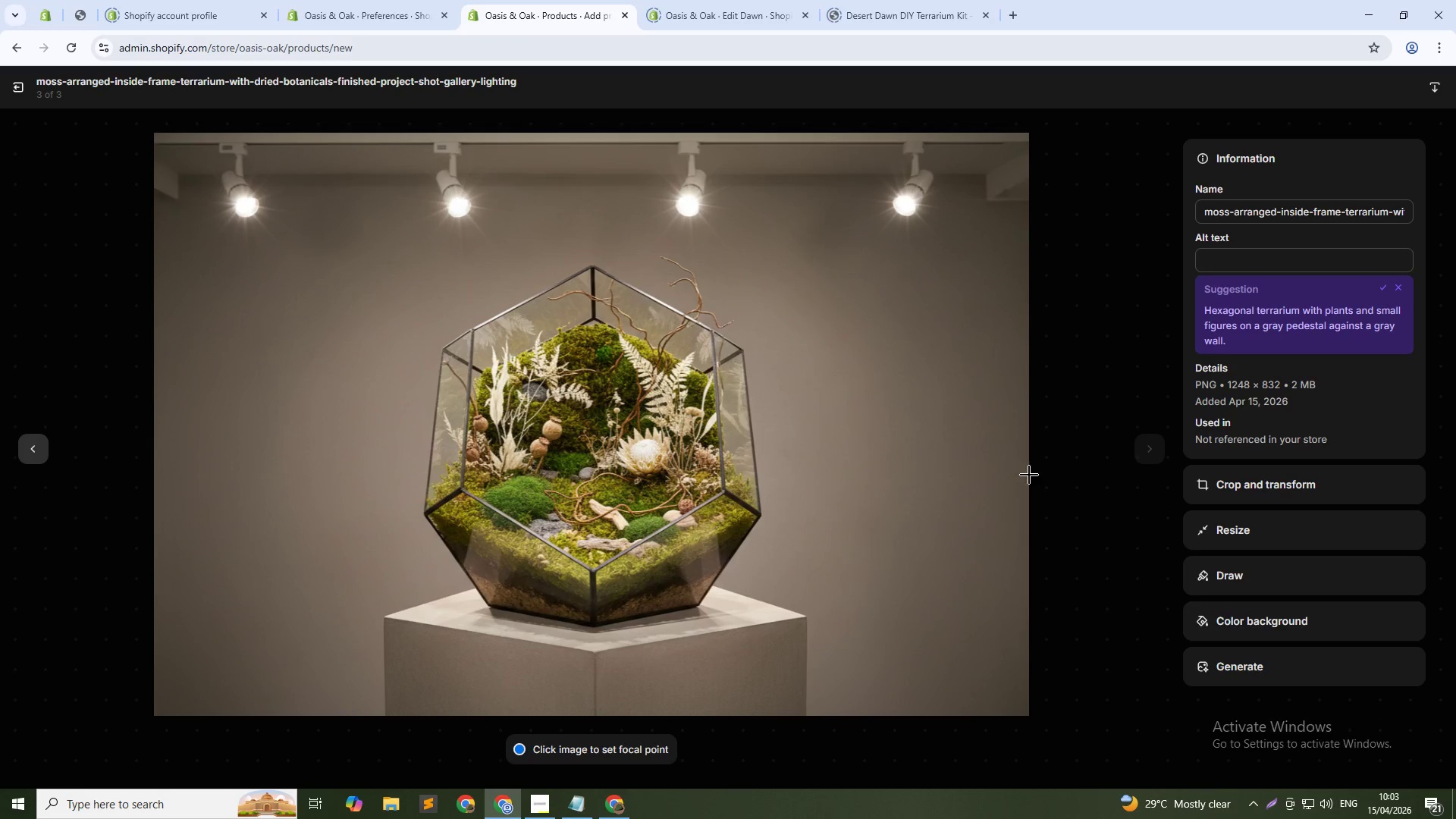 
left_click([1233, 269])
 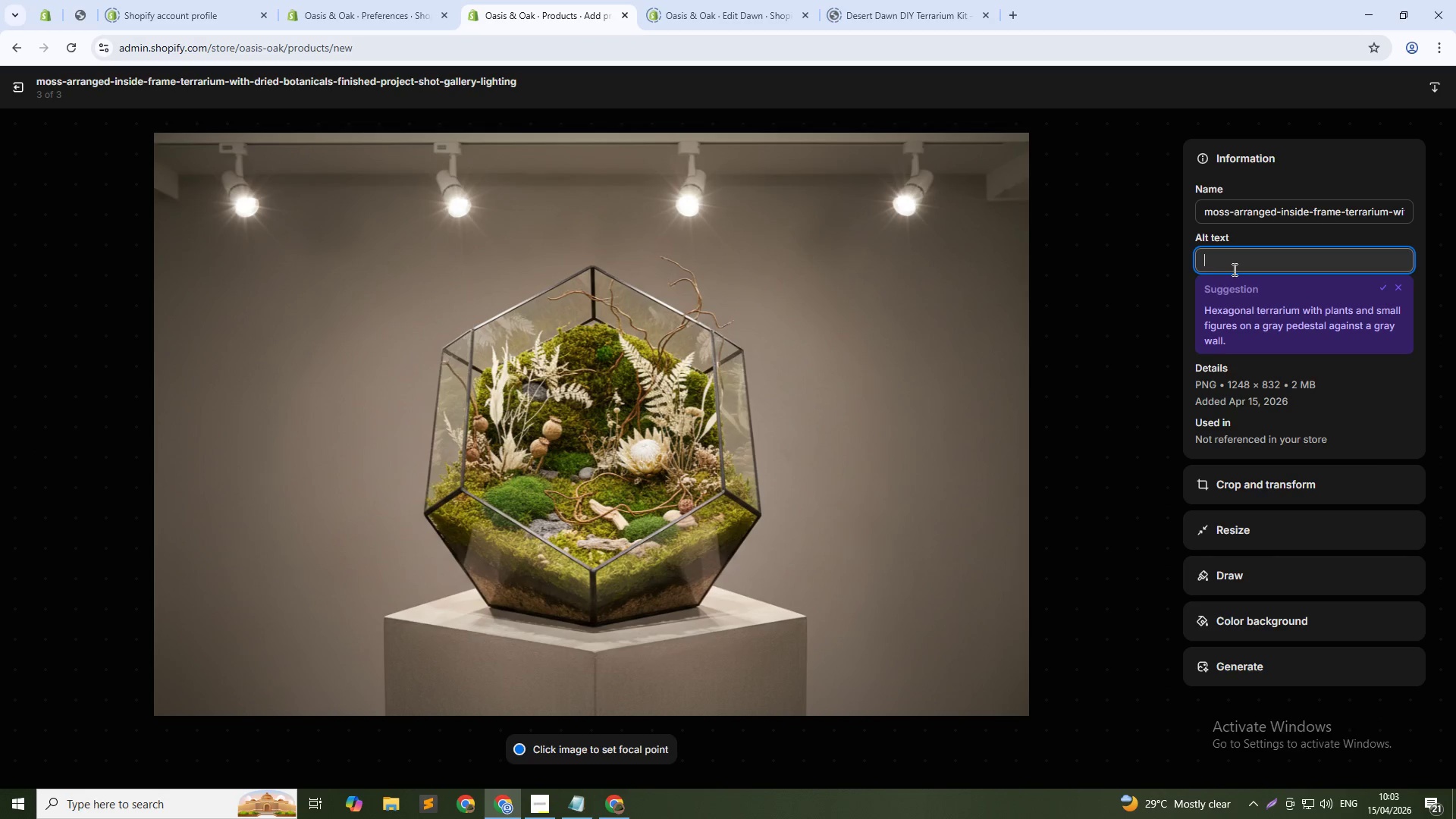 
type(Preserved moss varieties used in wall frame terrarium - handcrafted terrarium by Oasis & oak)
 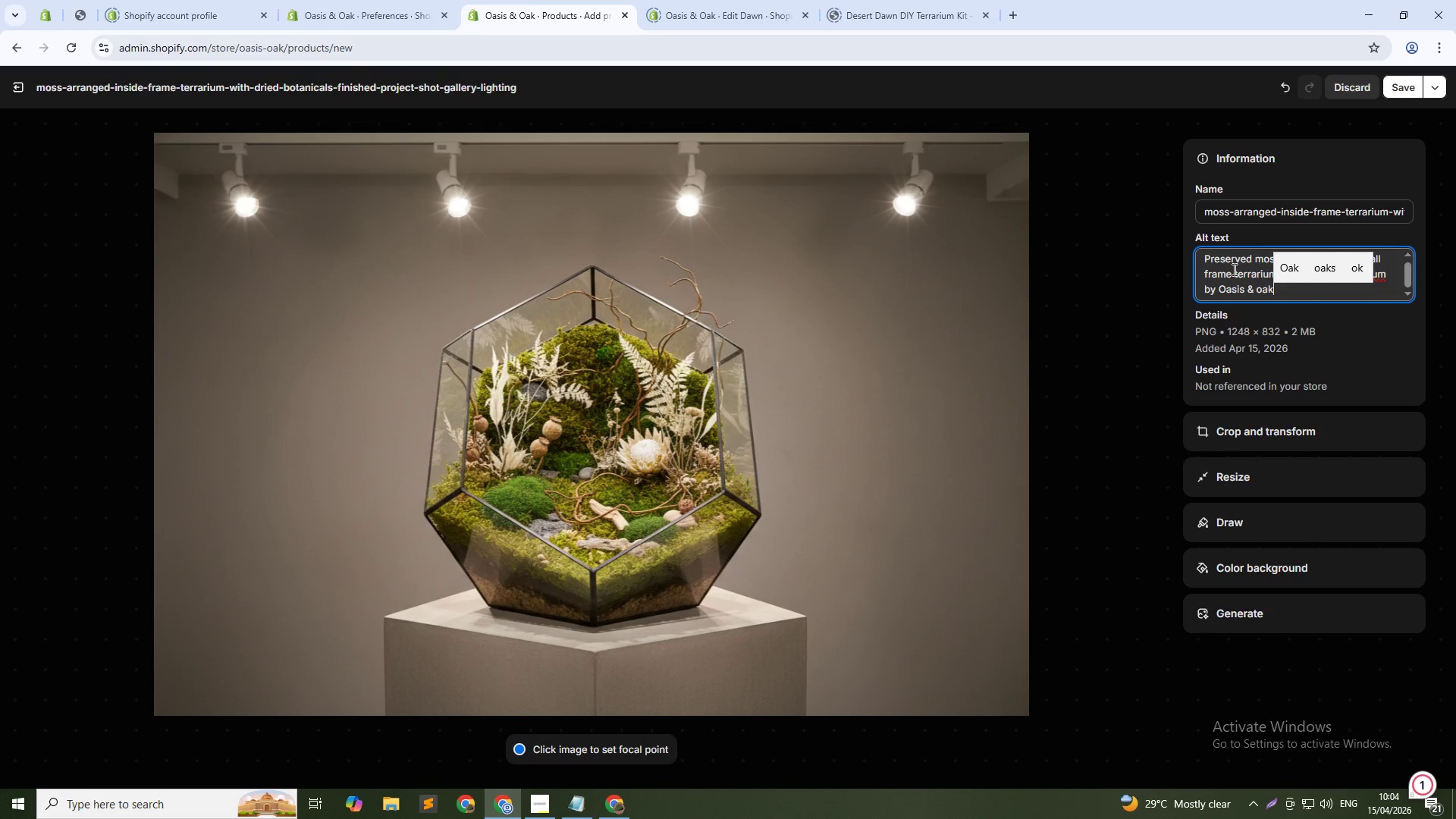 
left_click([1379, 275])
 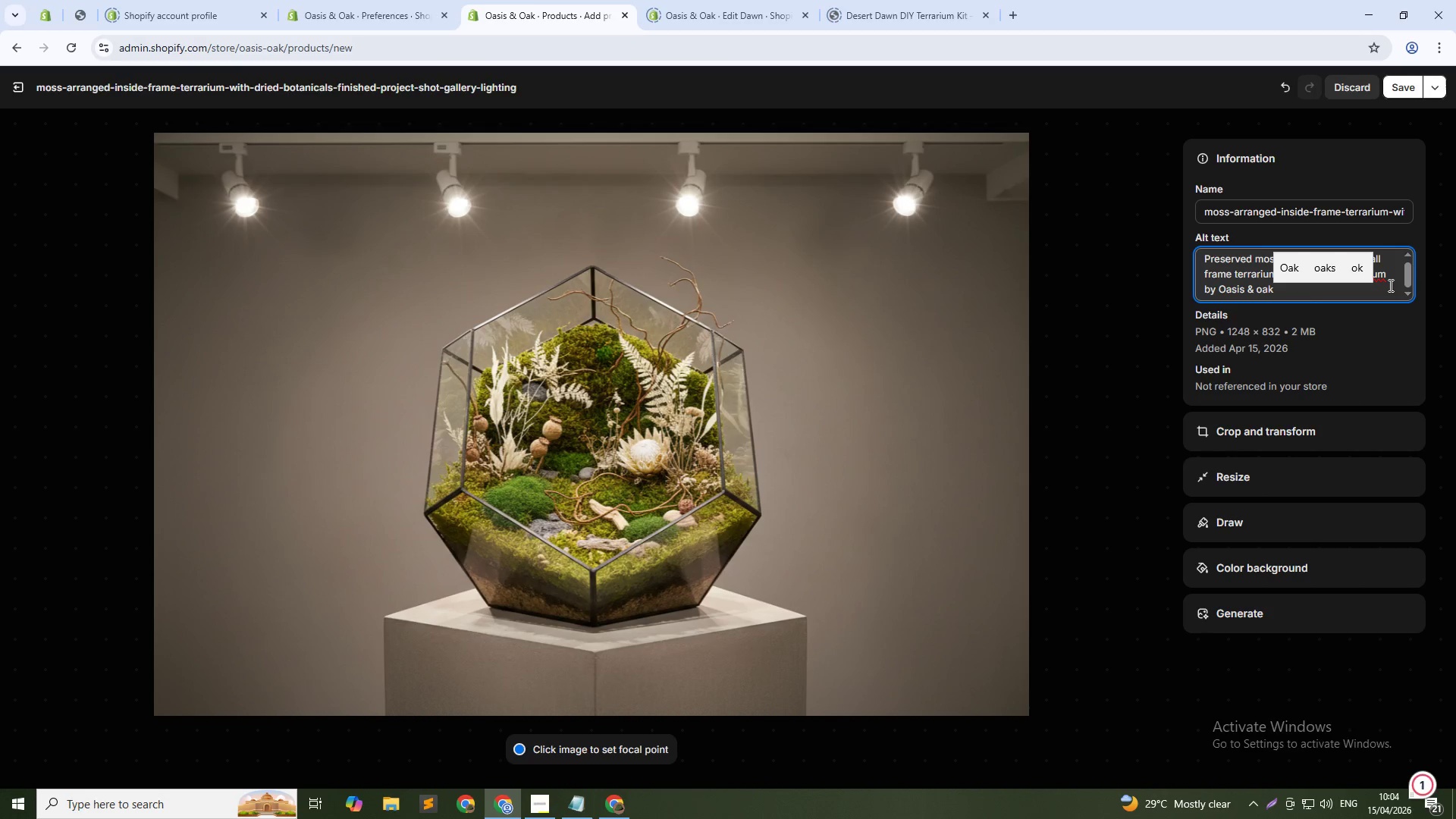 
key(Backspace)
 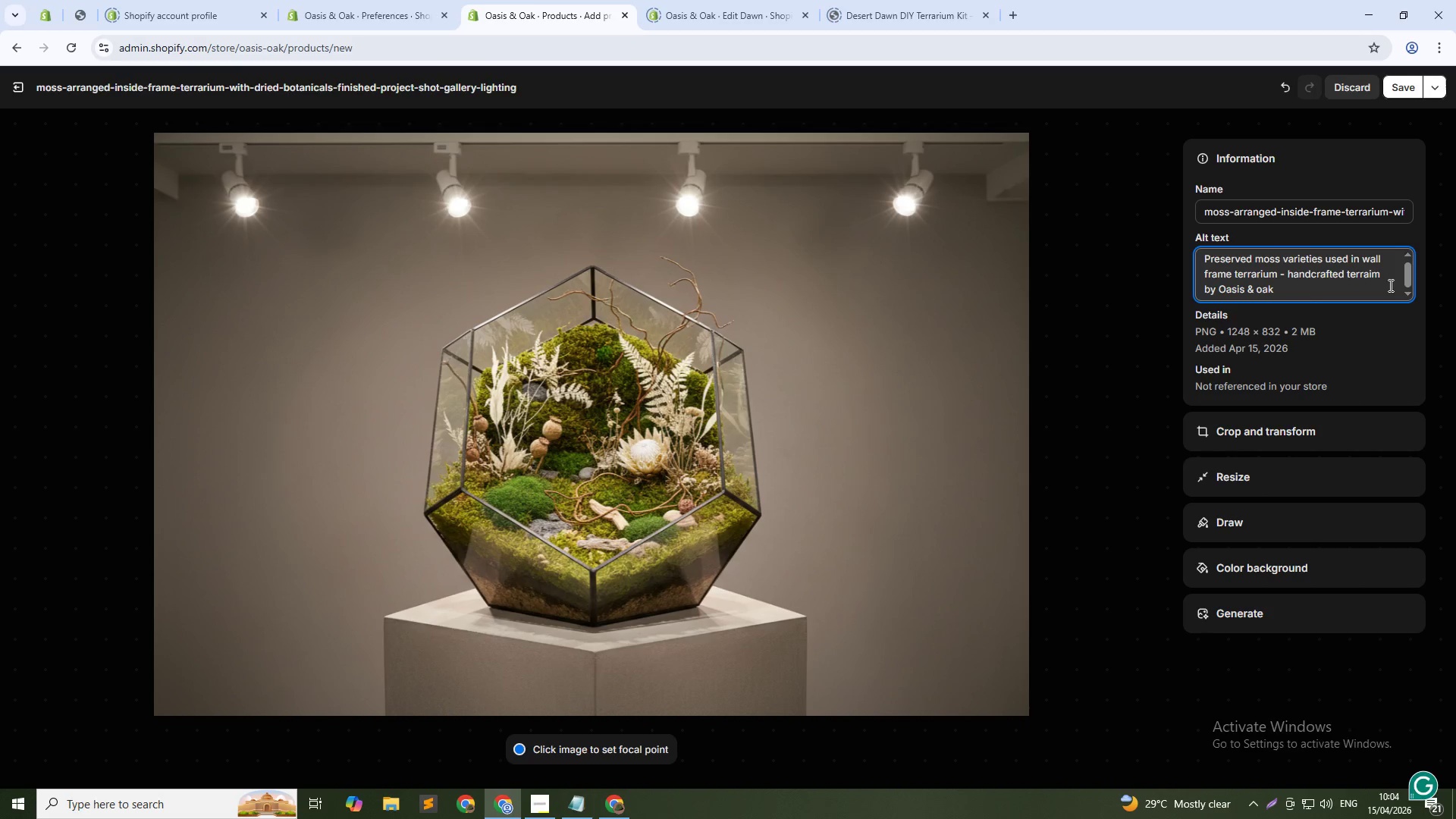 
key(ArrowLeft)
 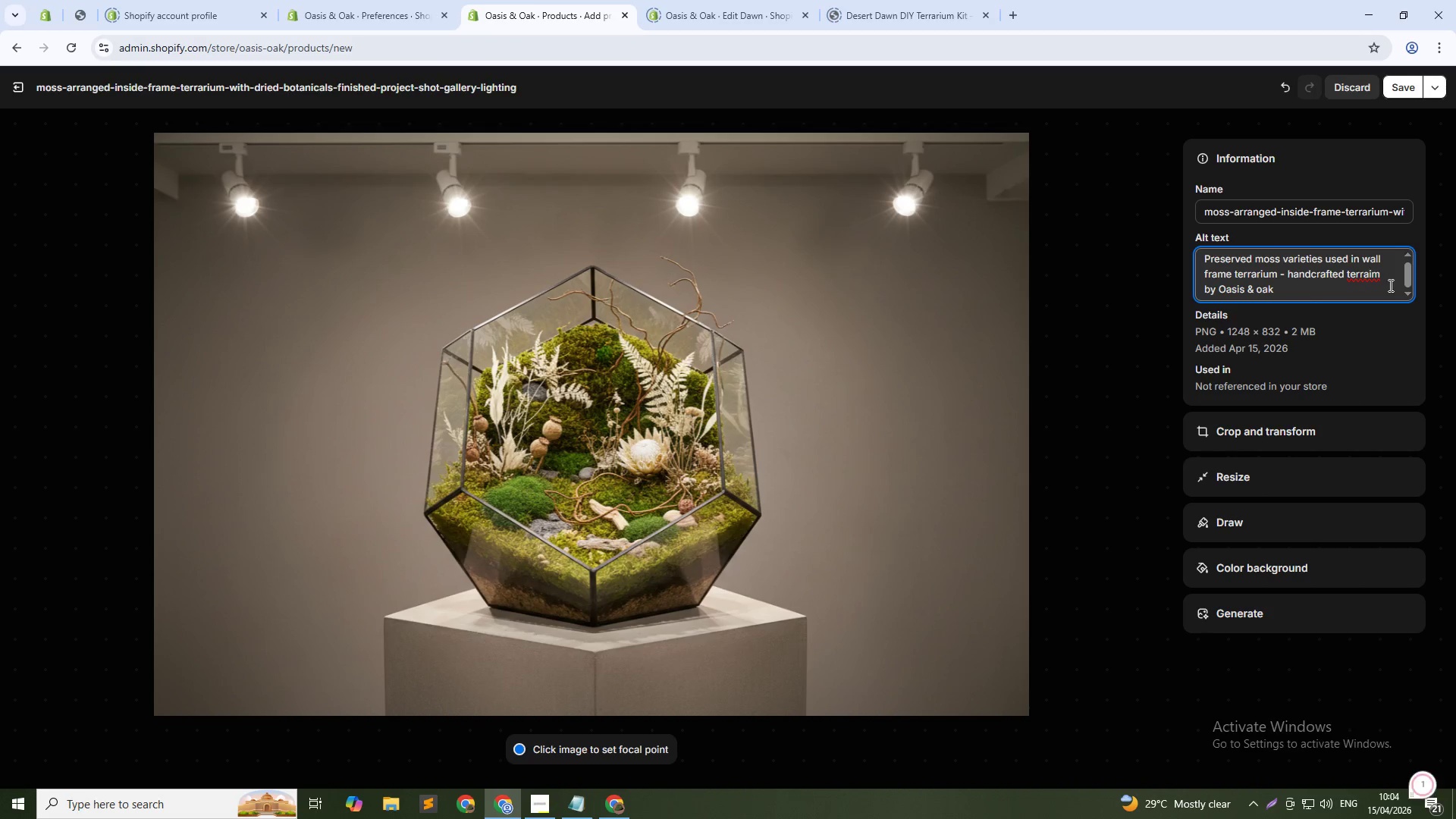 
key(R)
 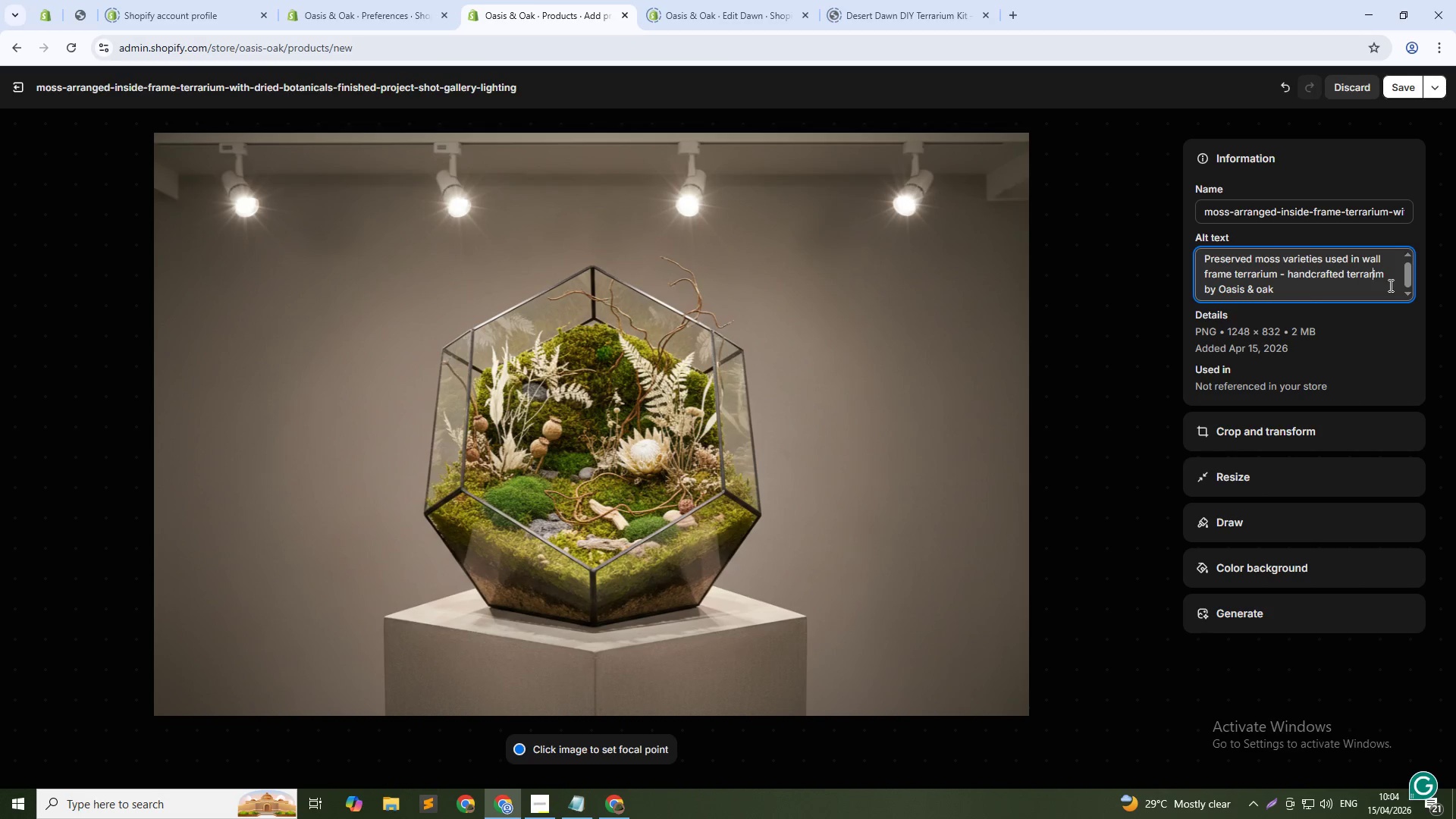 
key(ArrowRight)
 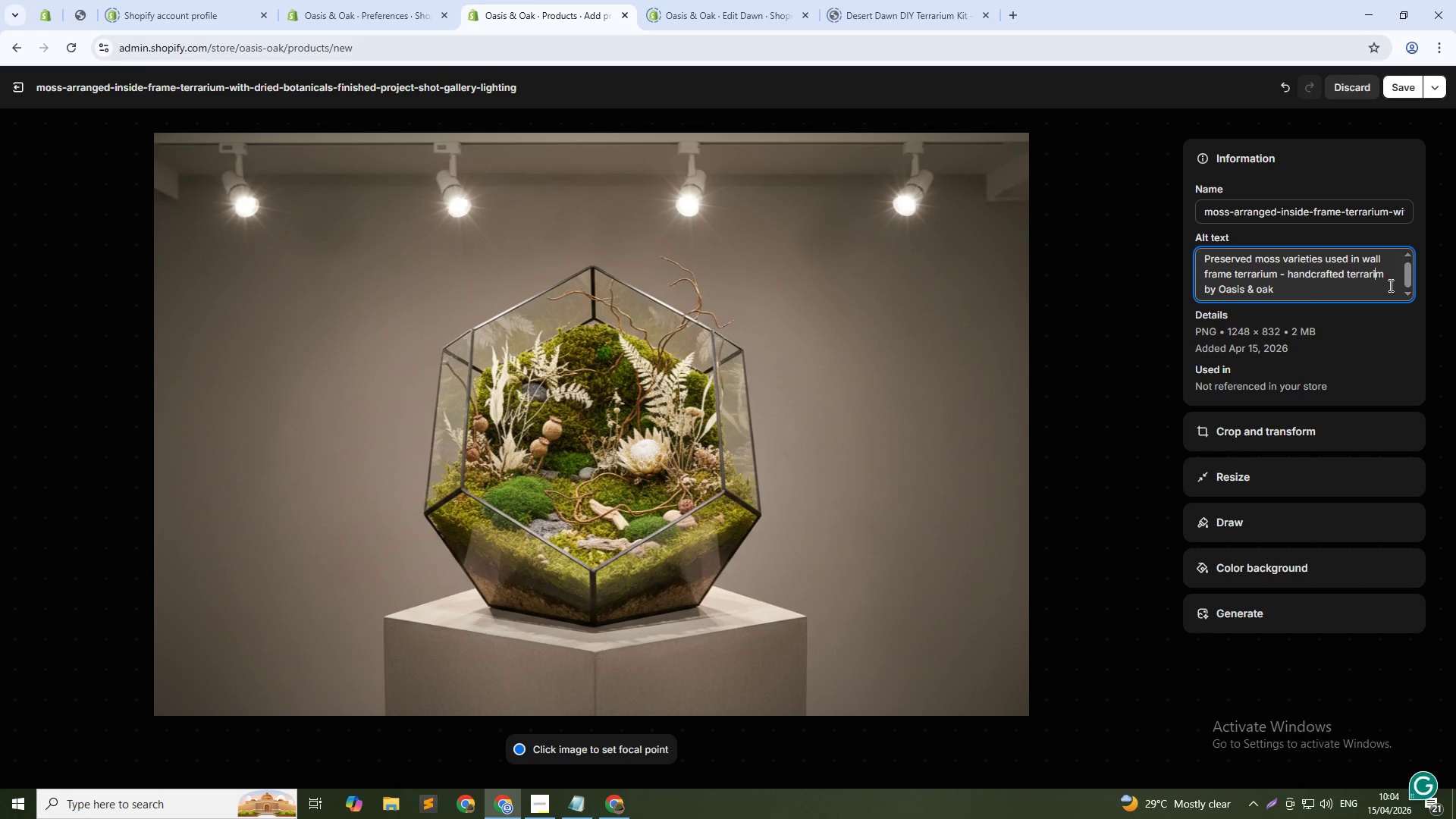 
key(I)
 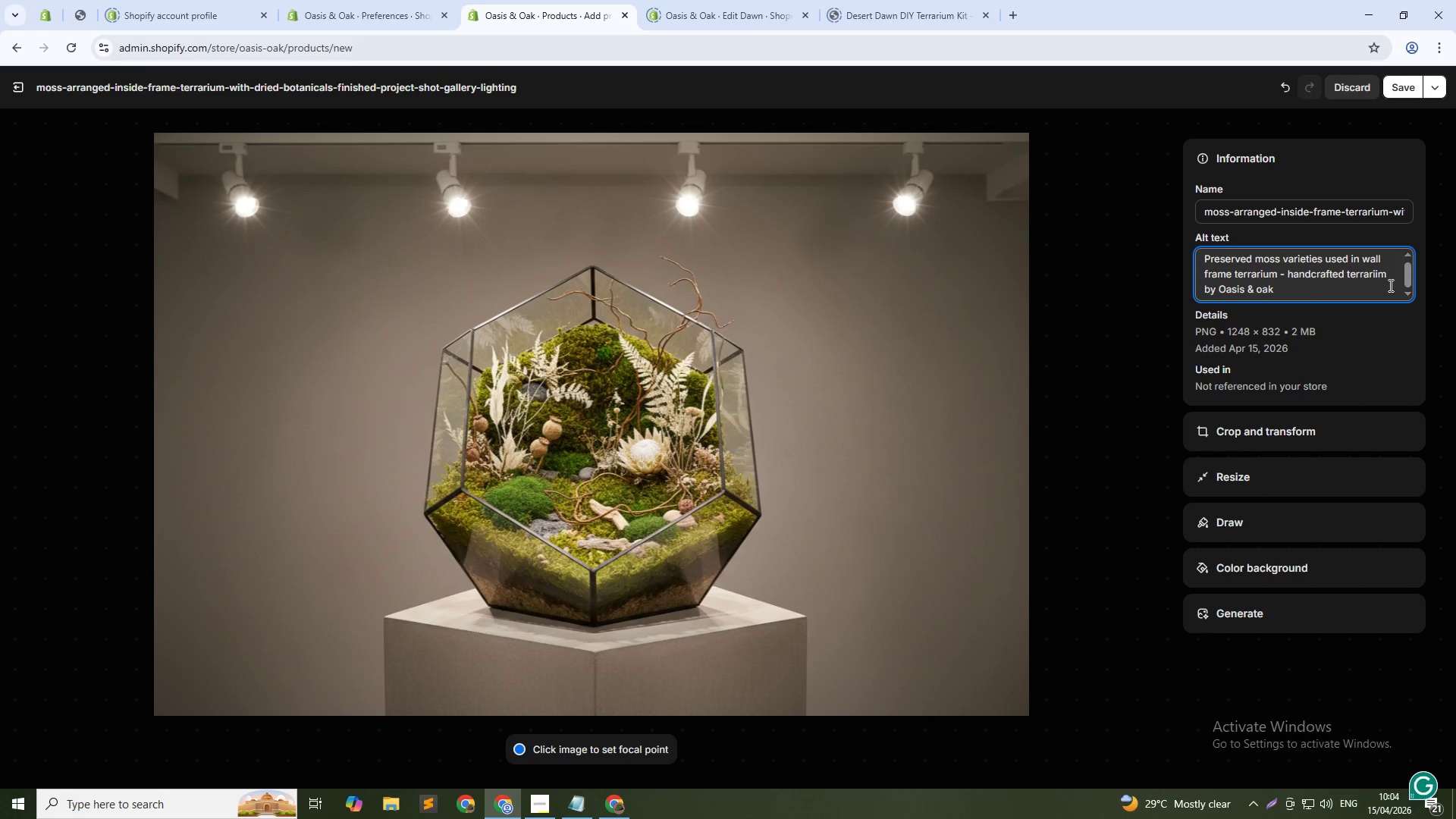 
key(Backspace)
 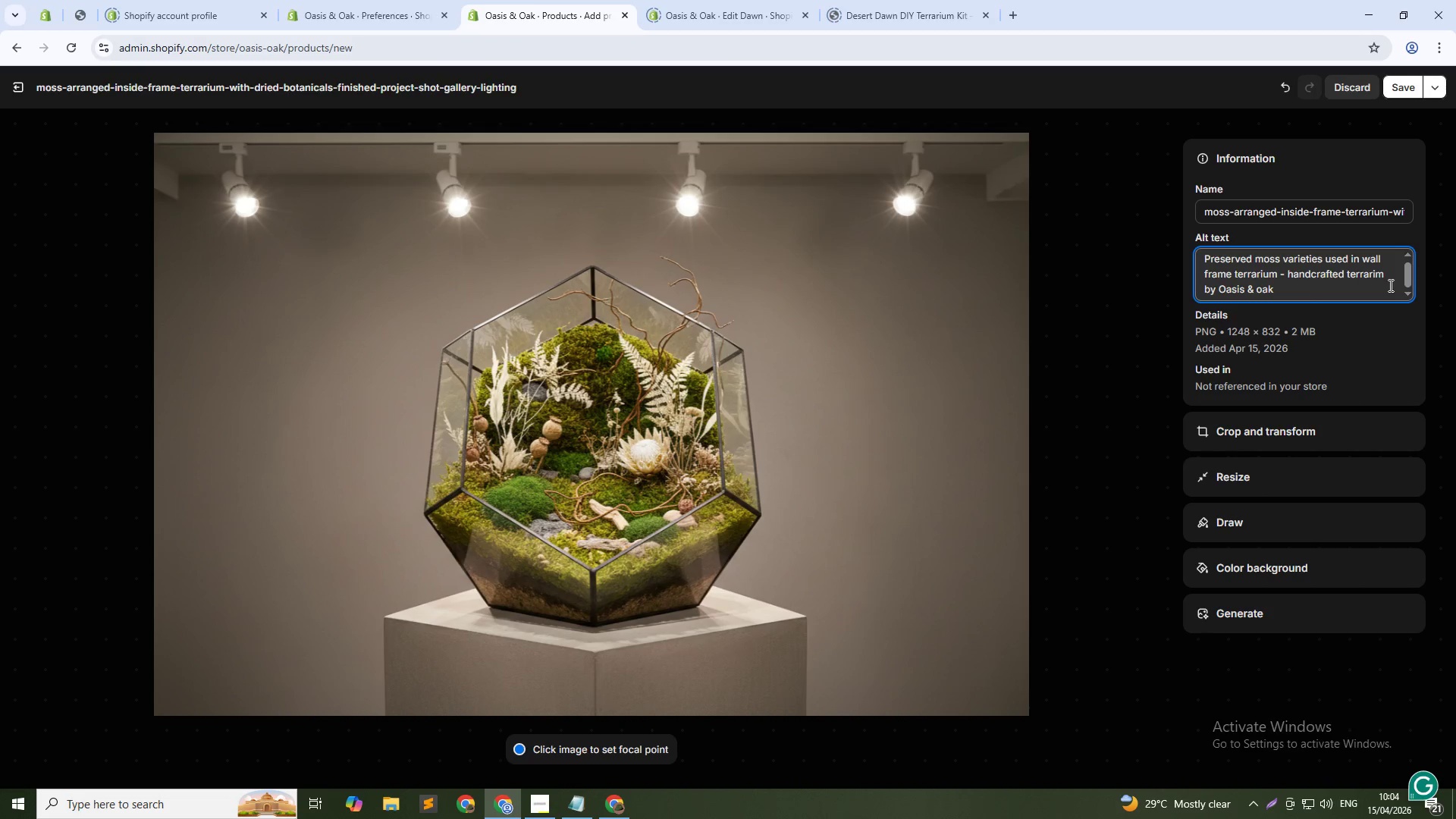 
key(U)
 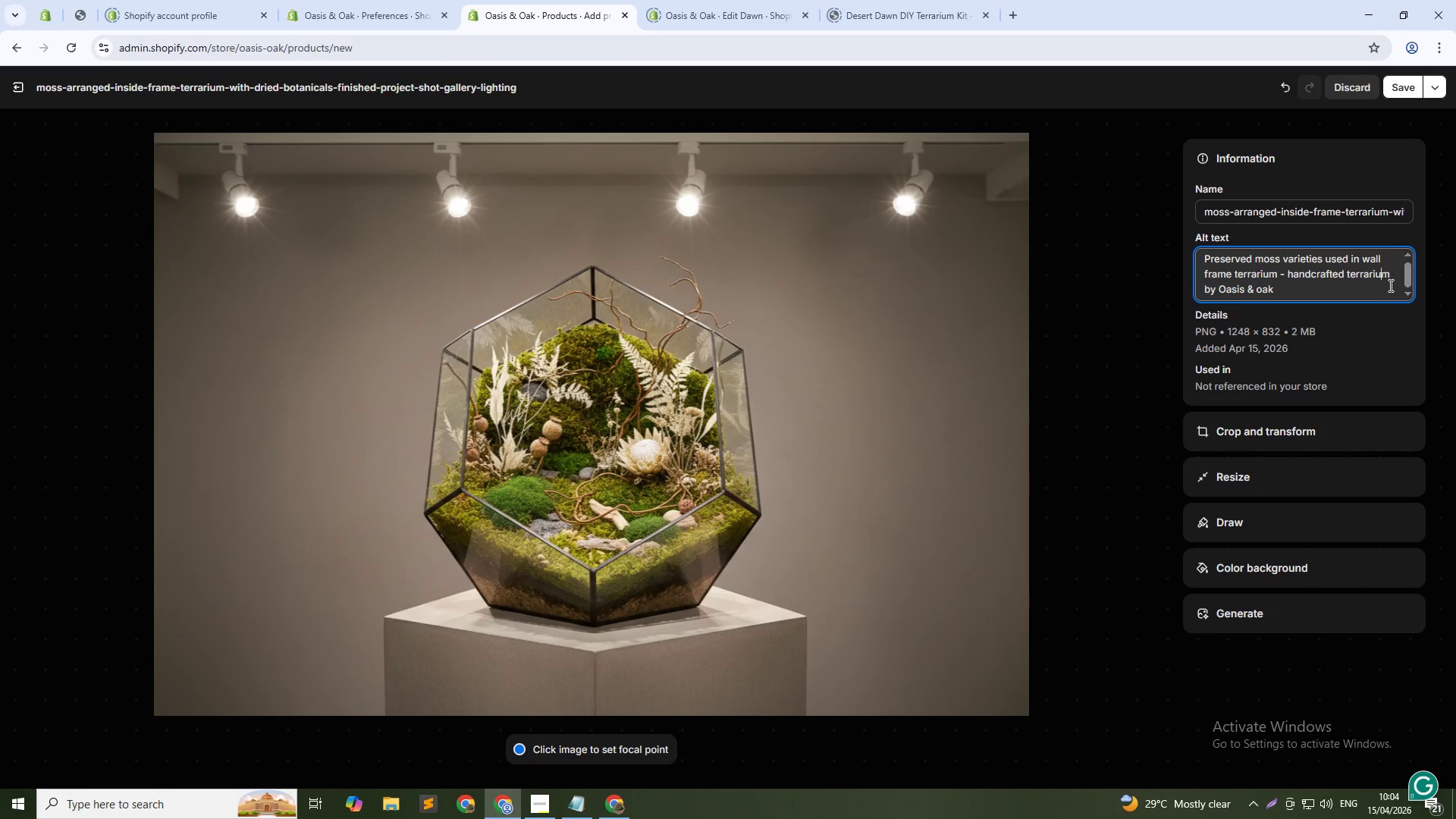 
key(ArrowDown)
 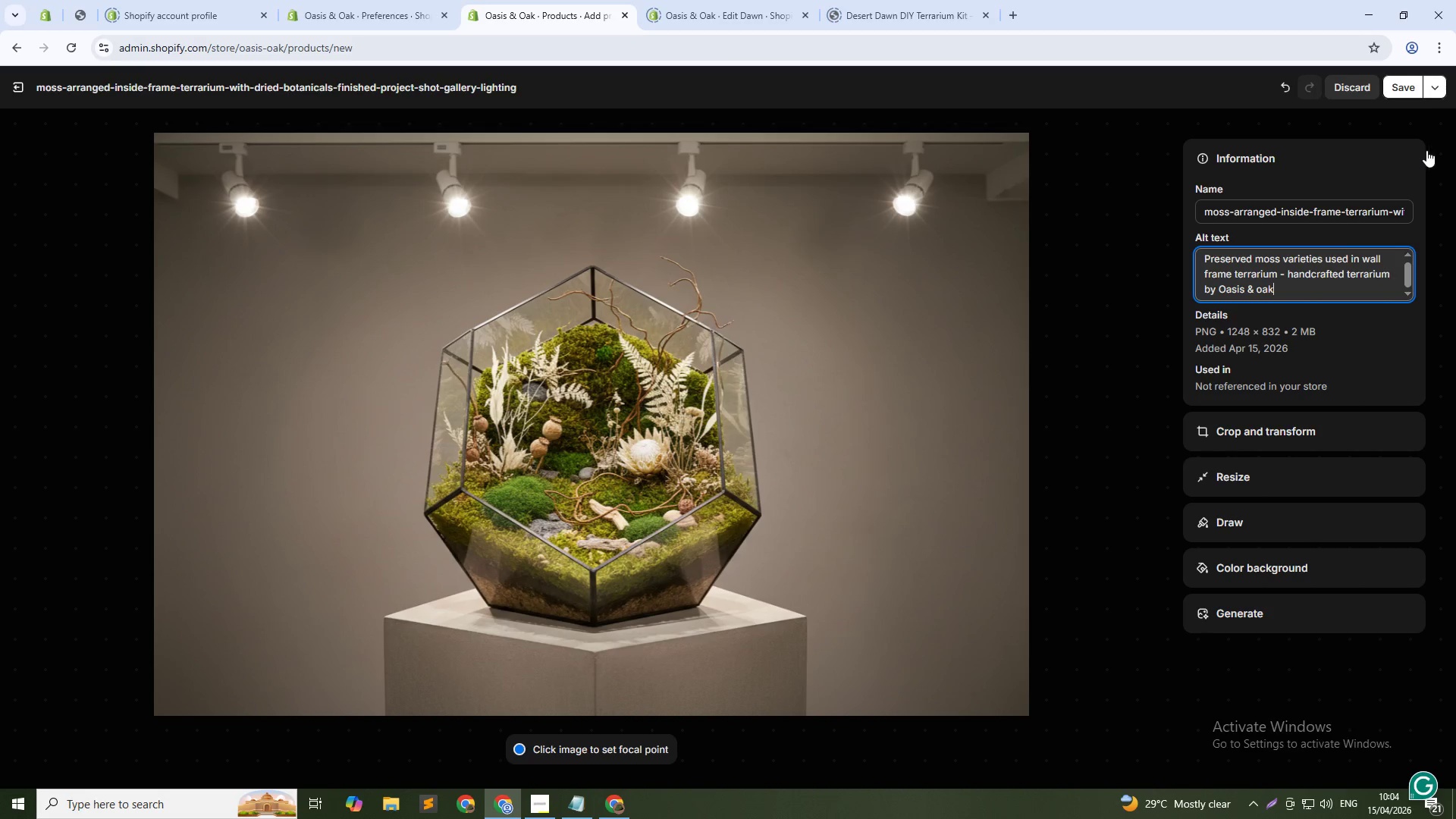 
left_click([1398, 86])
 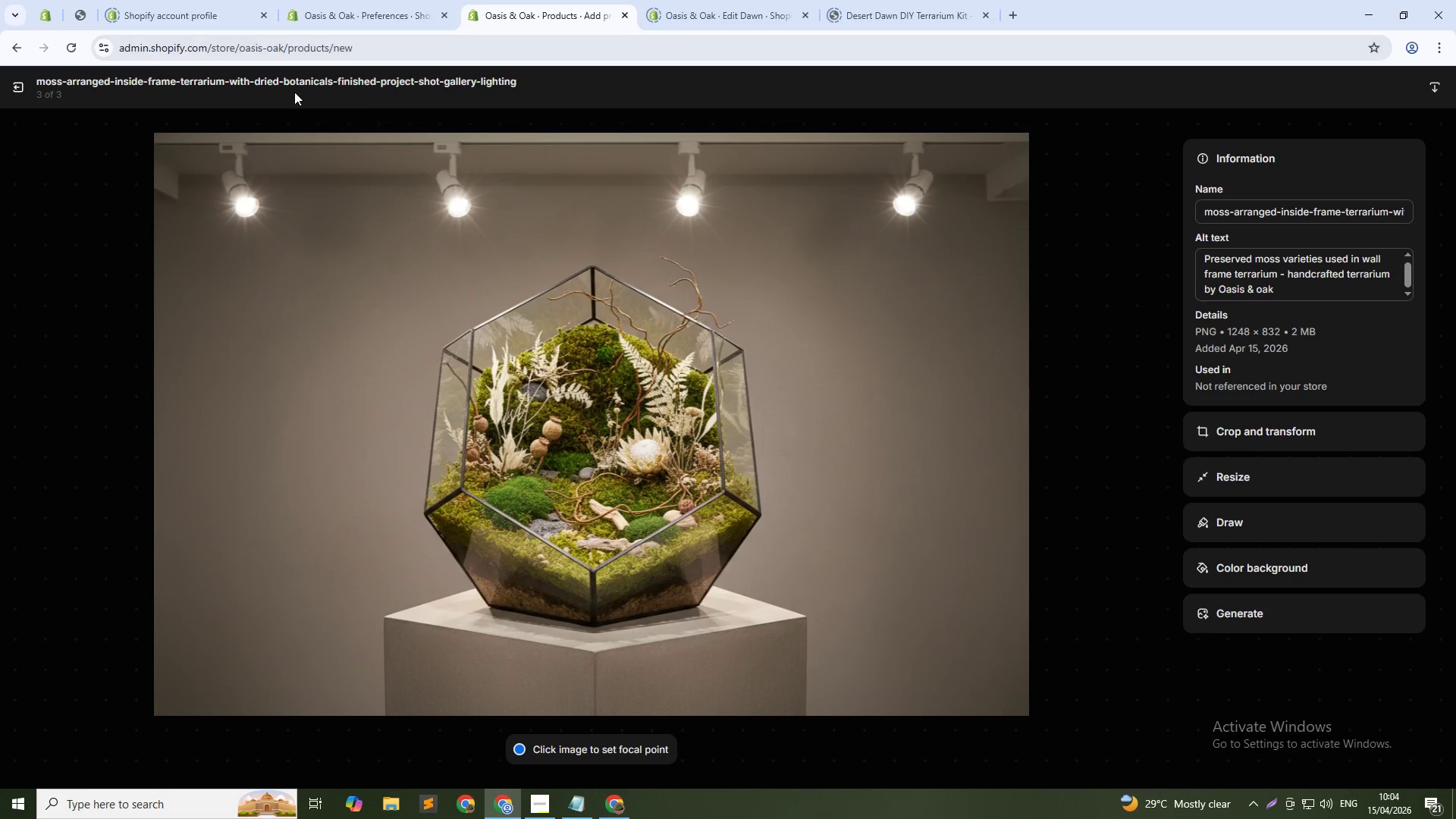 
wait(5.33)
 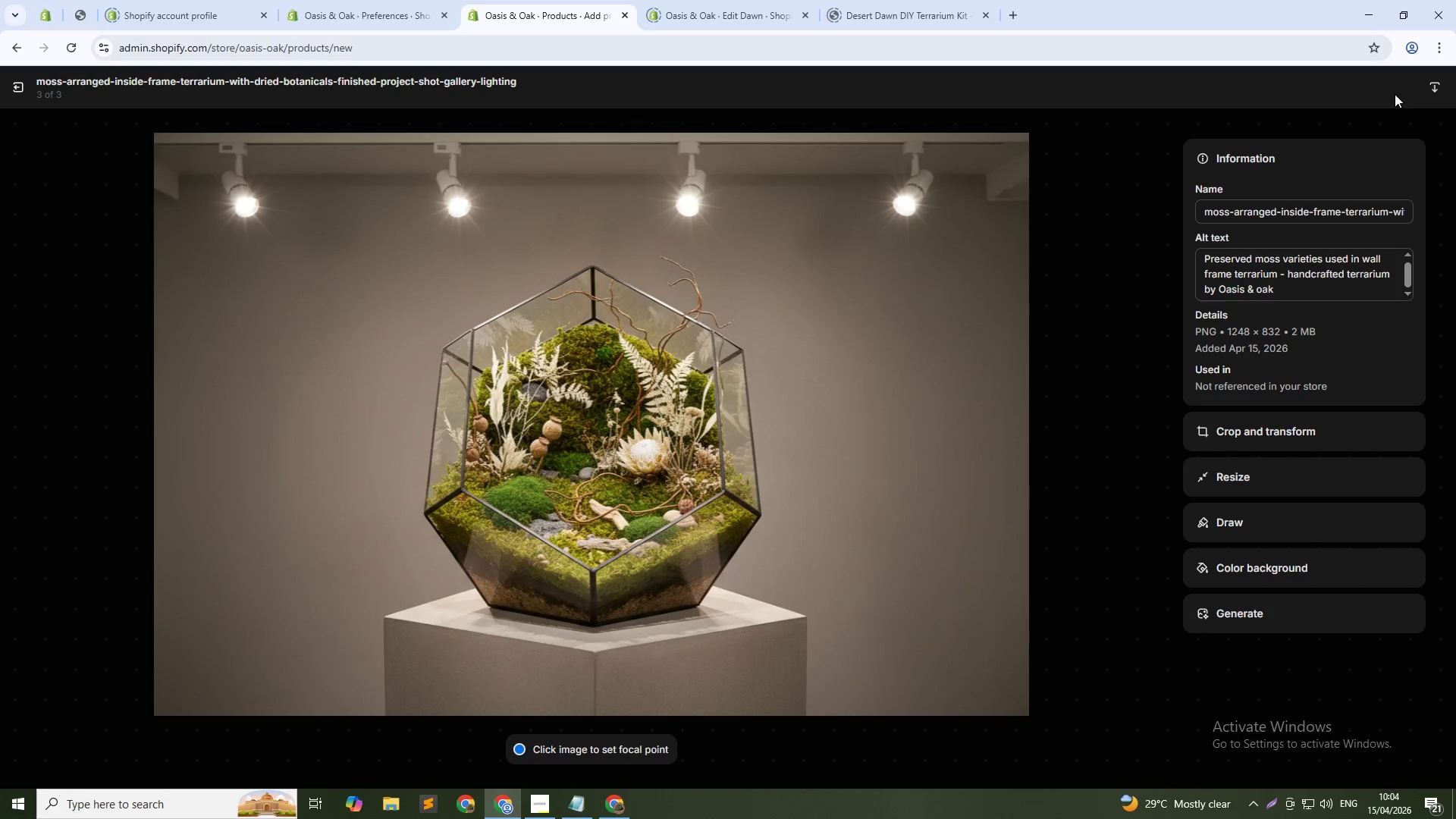 
left_click([19, 86])
 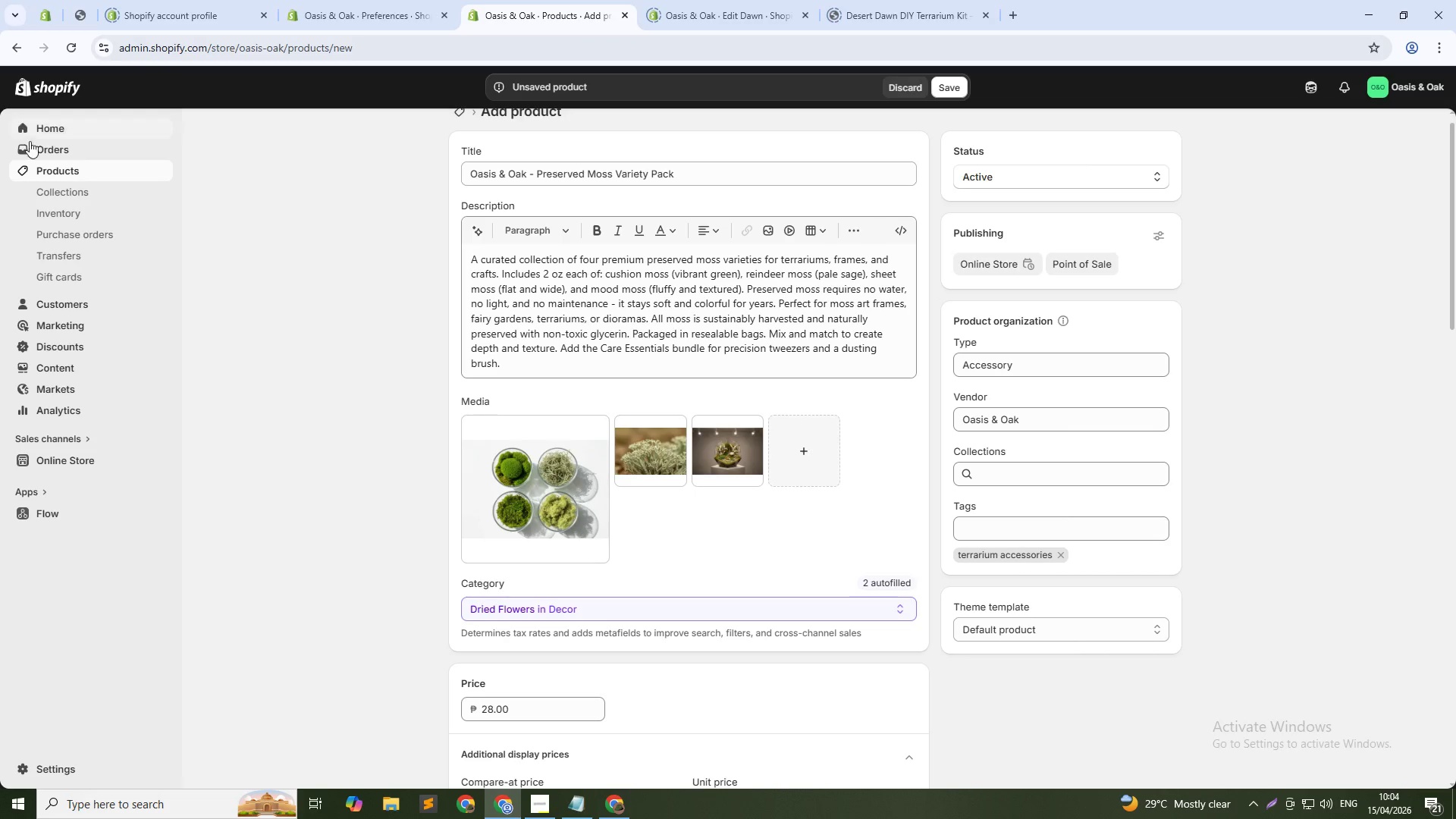 
scroll: coordinate [717, 510], scroll_direction: down, amount: 19.0
 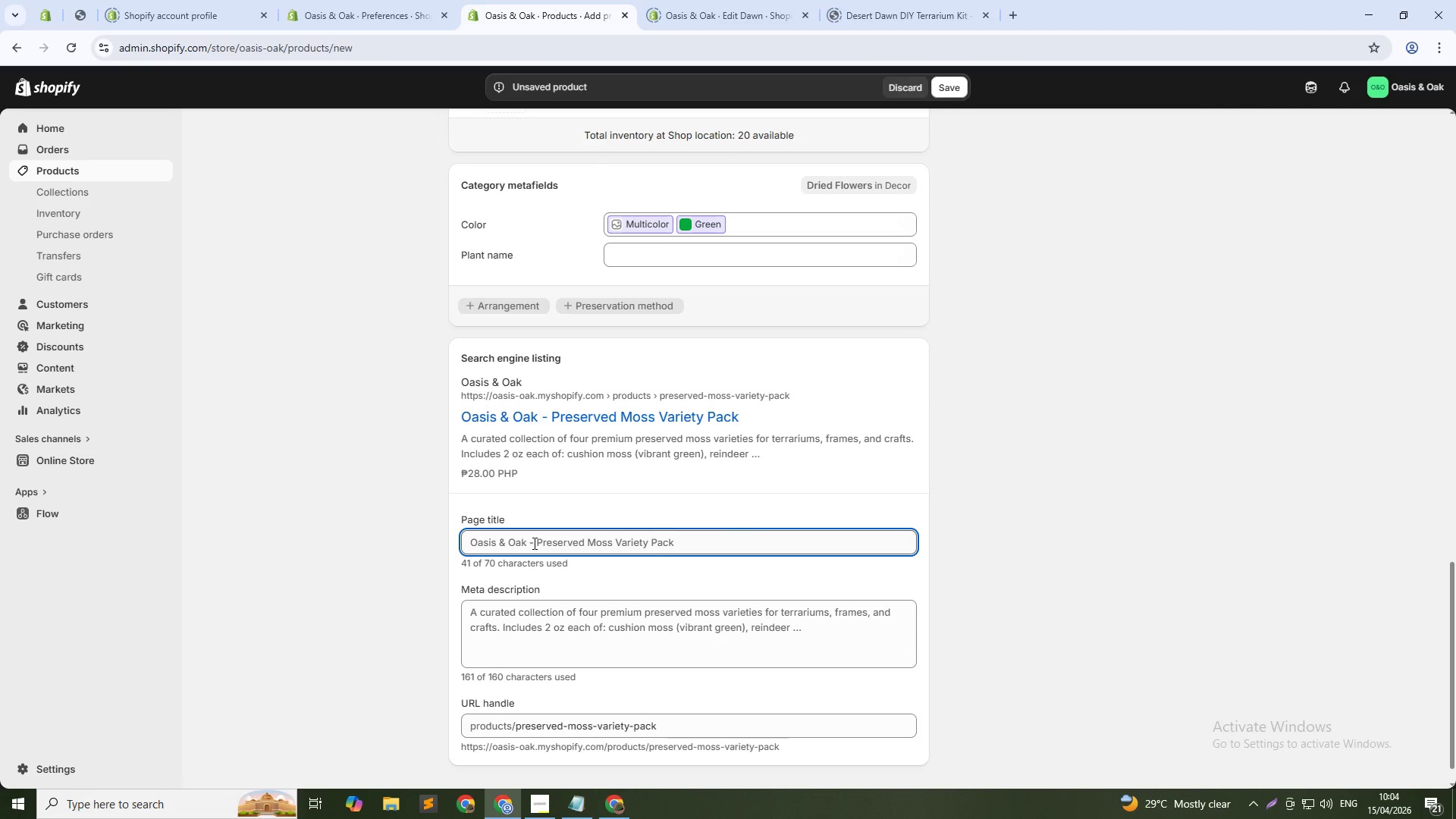 
left_click([539, 543])
 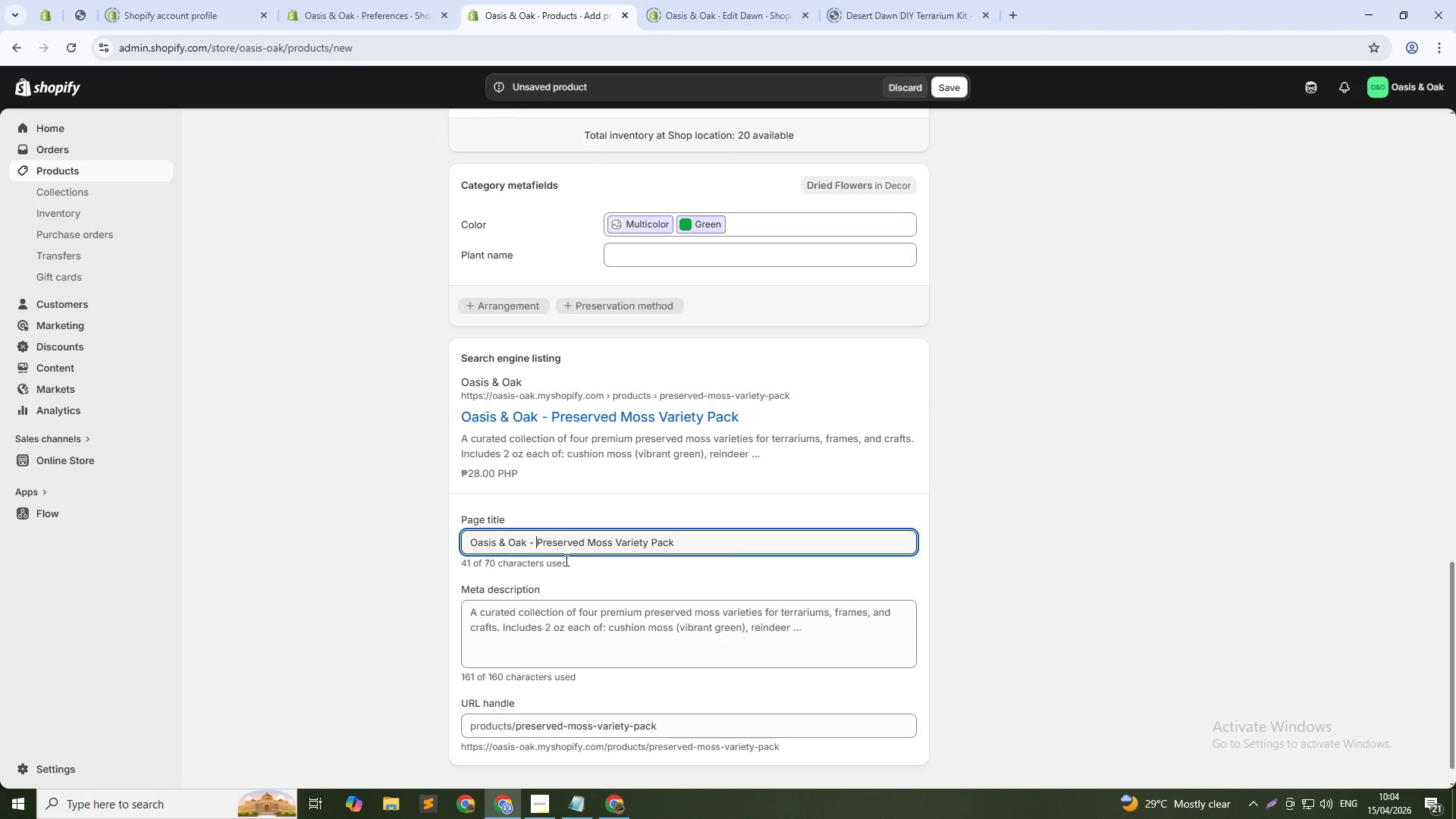 
key(Control+Shift+ArrowUp)
 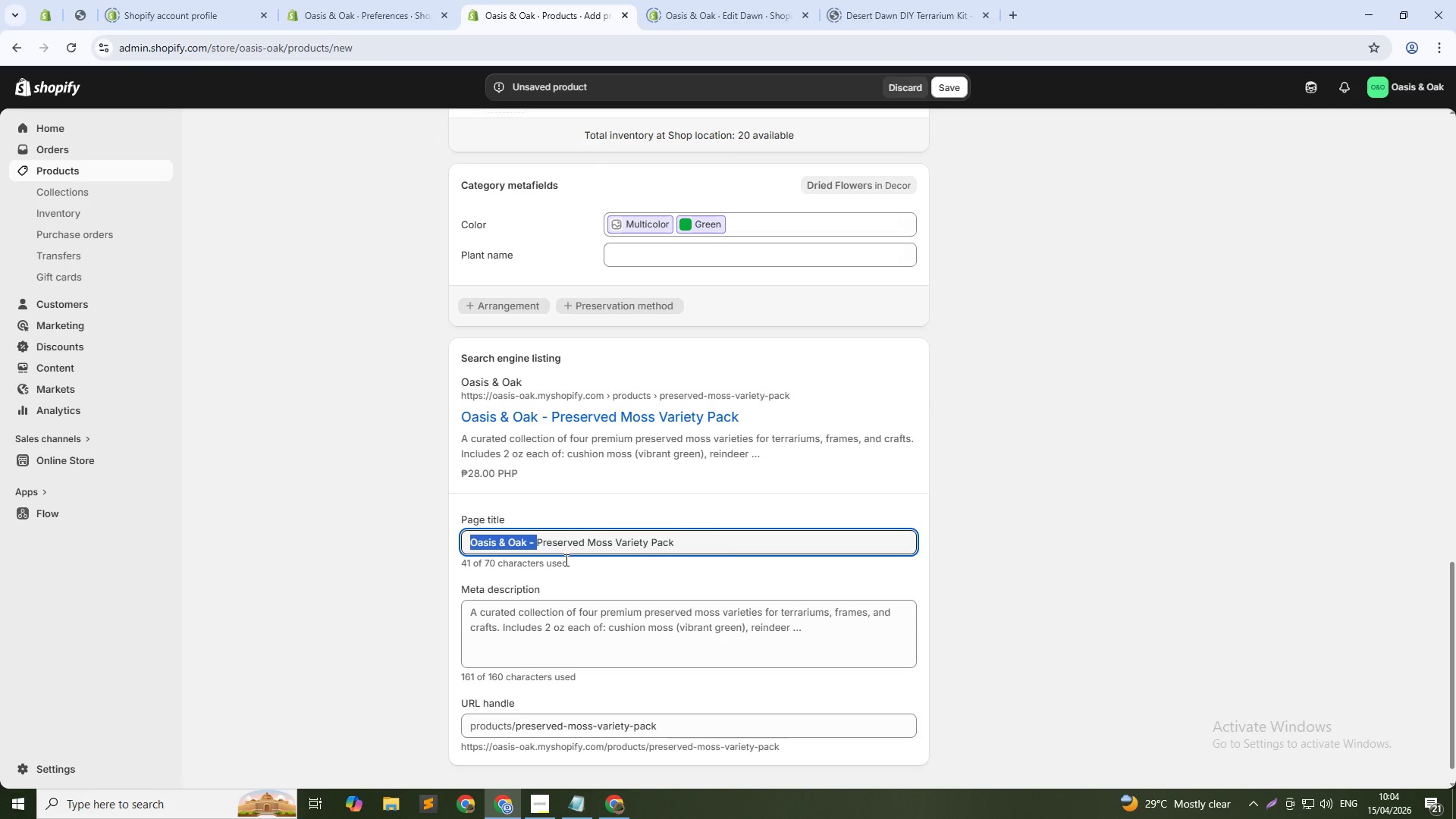 
key(Backspace)
 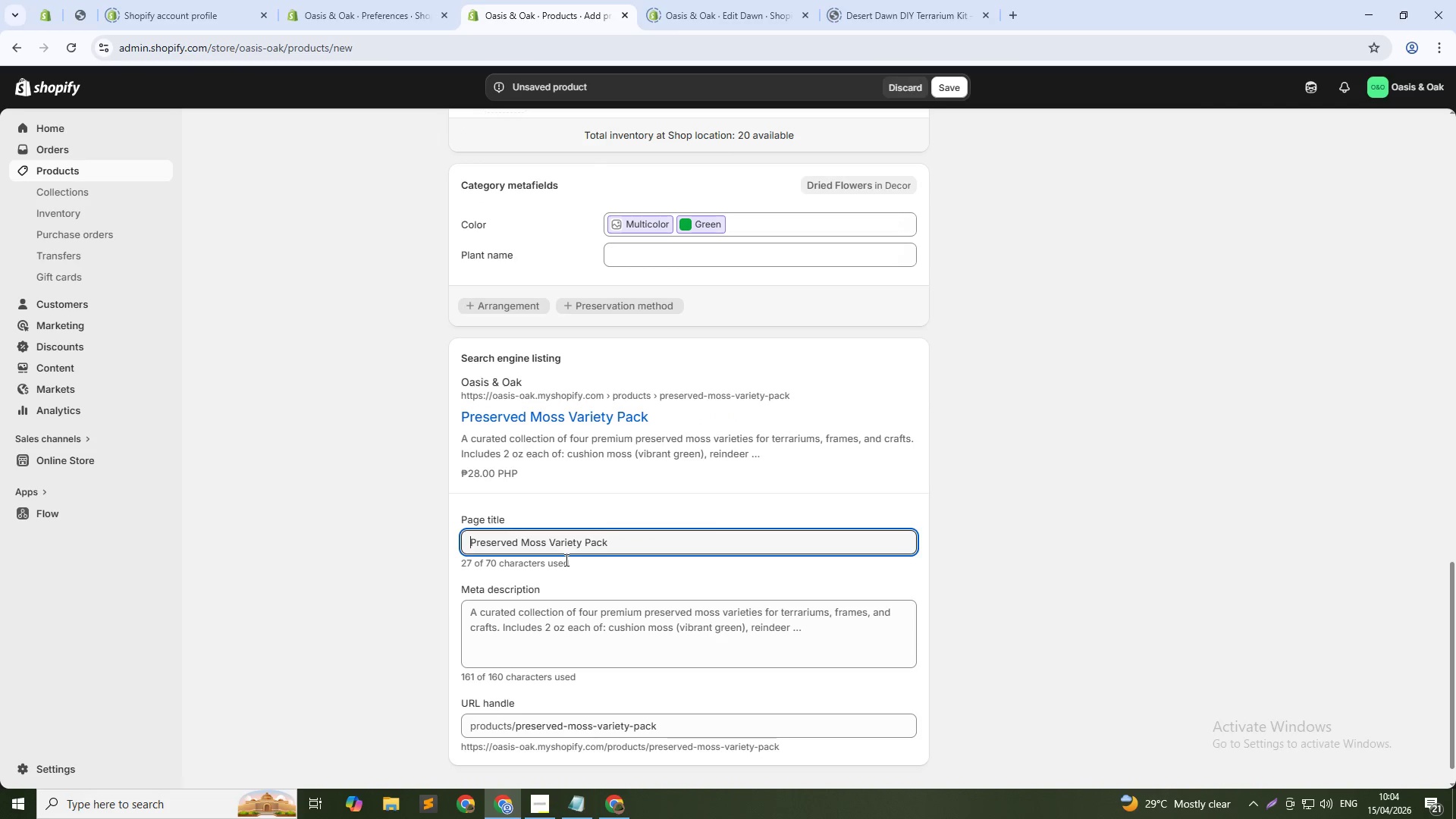 
key(Tab)
 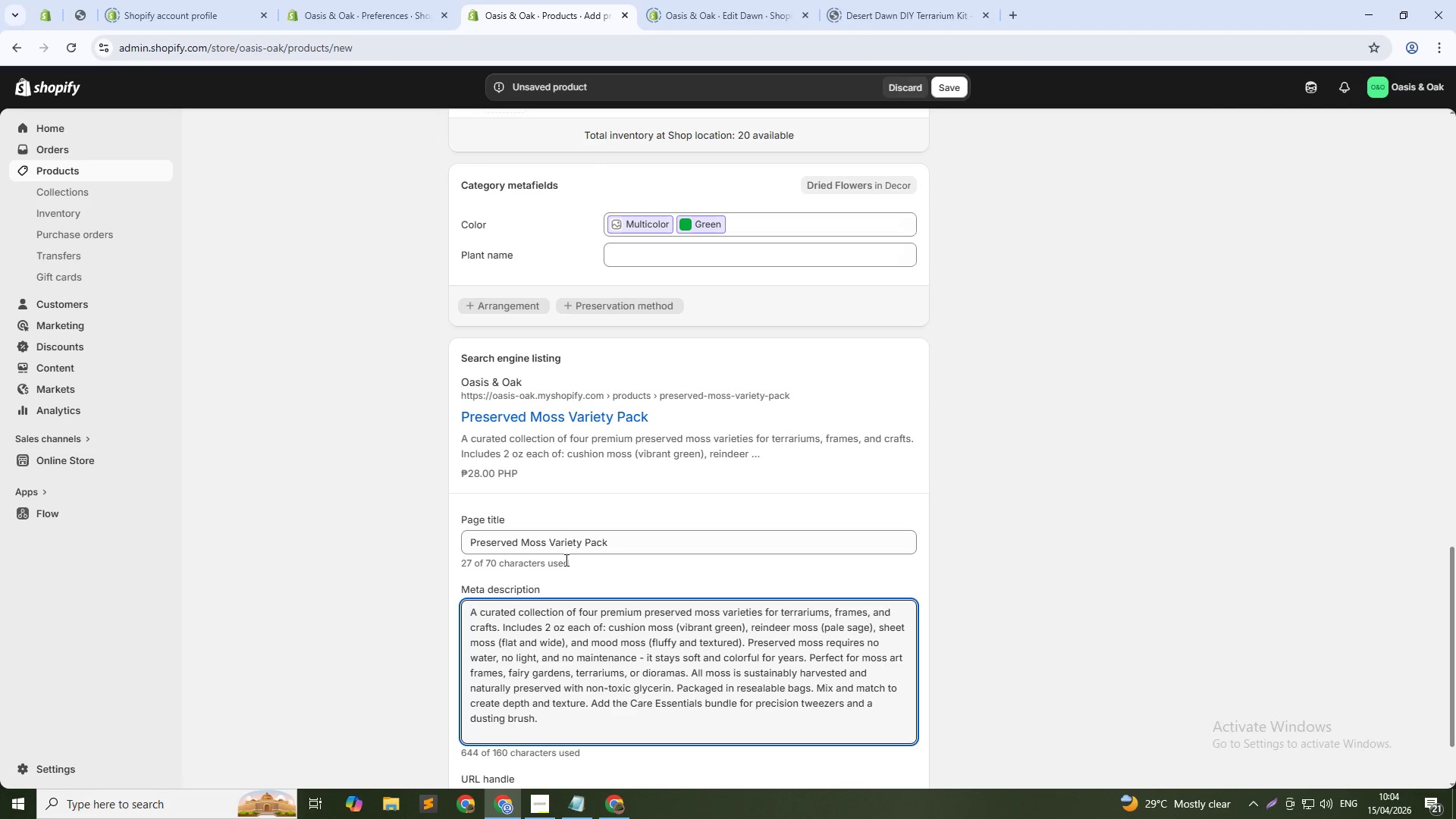 
key(Control+A)
 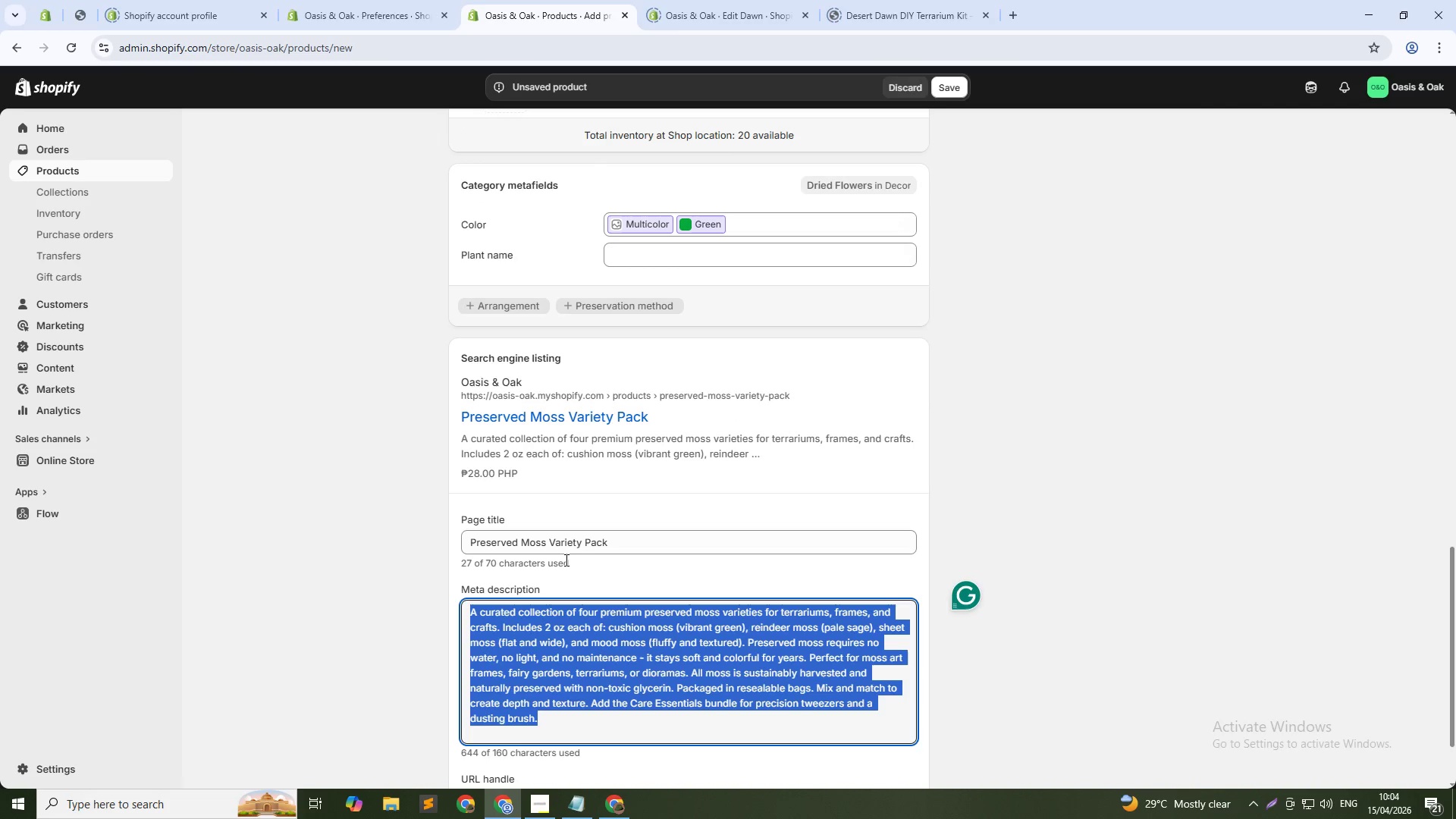 
type(Zero-maintenance preserved moss for terrariums and frames. 4 varieties, sustainably harvested. Shop handcrafted terrarium supplies today. )
 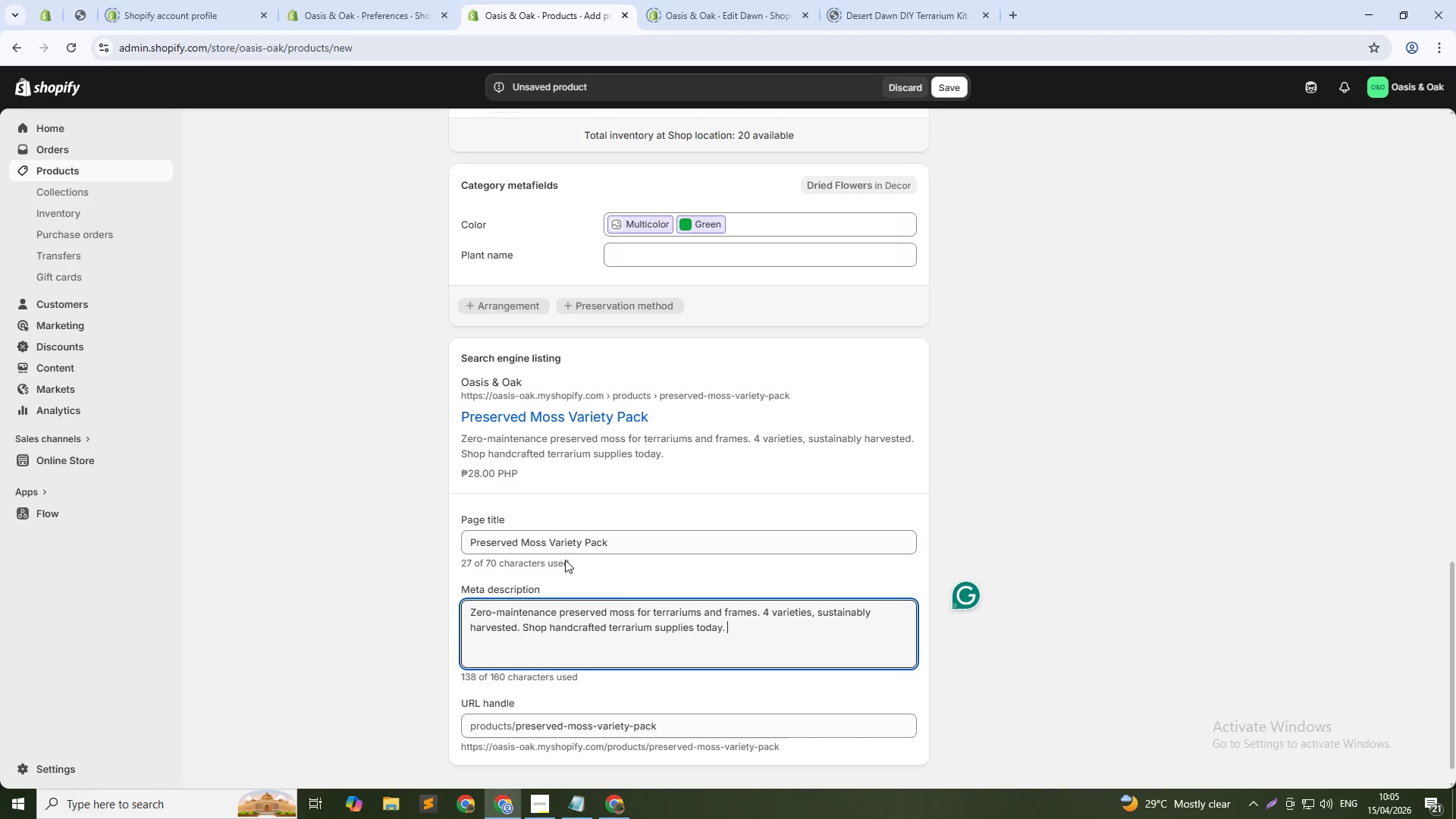 
wait(5.58)
 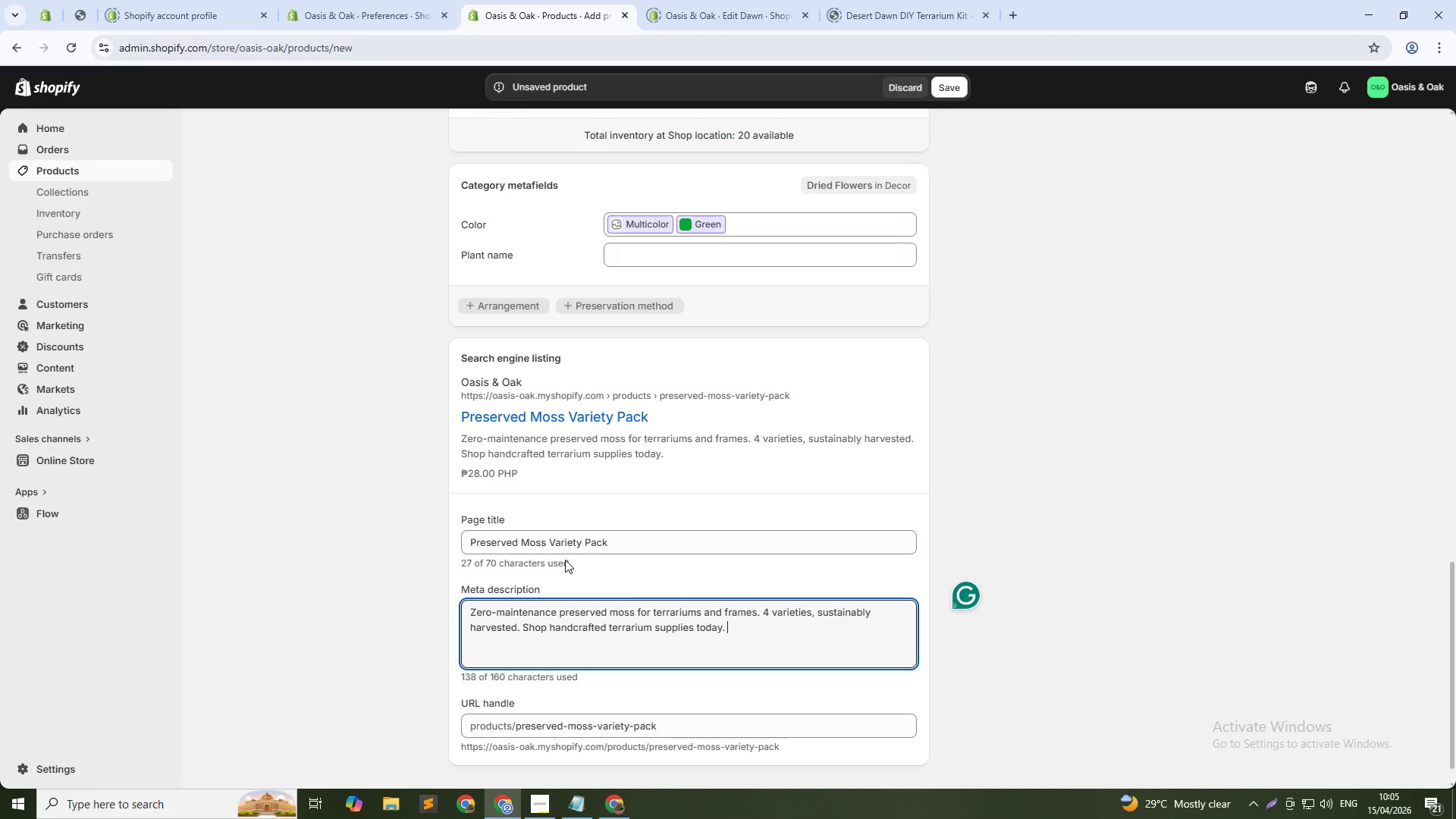 
left_click([946, 97])
 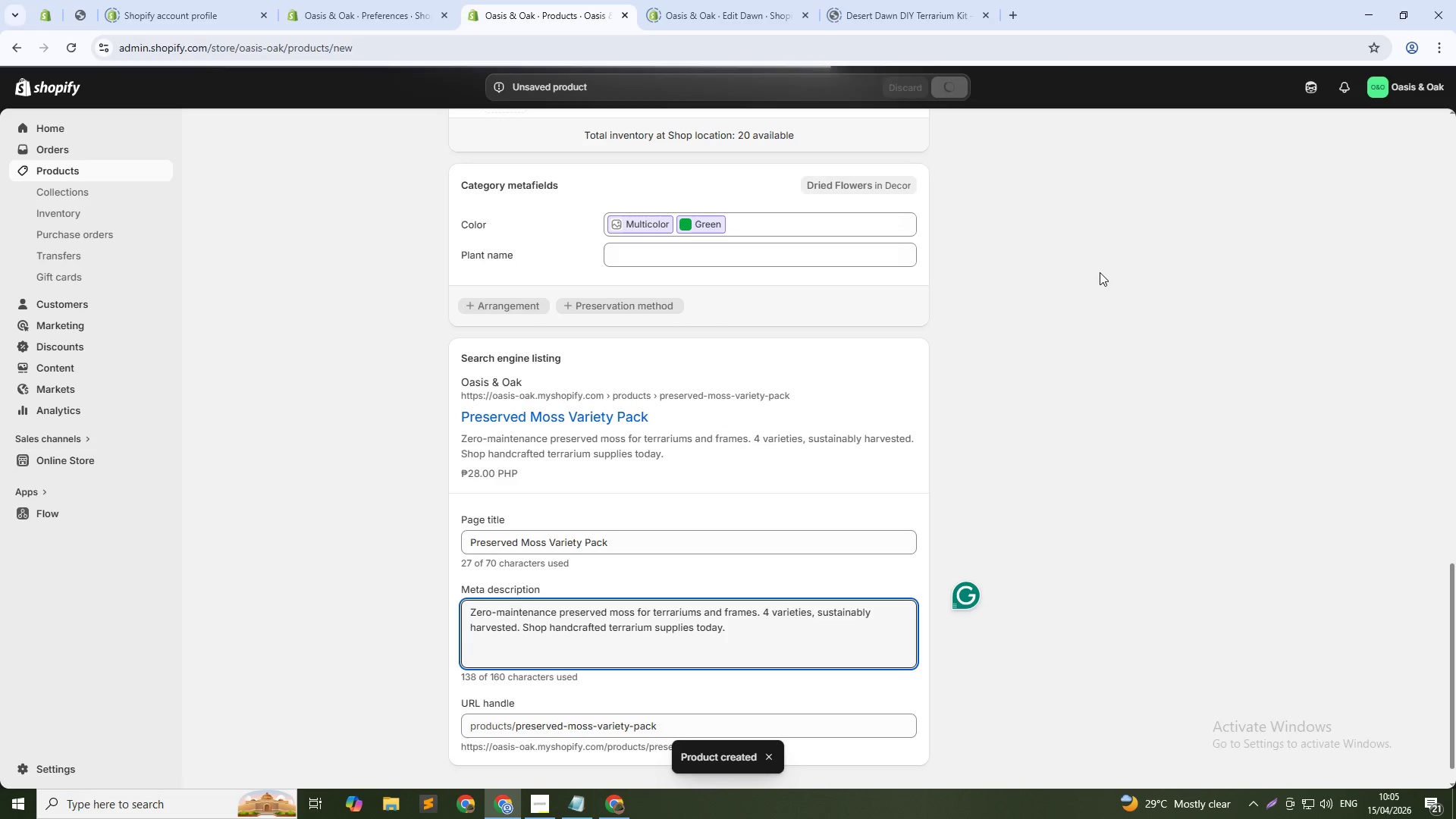 
wait(7.12)
 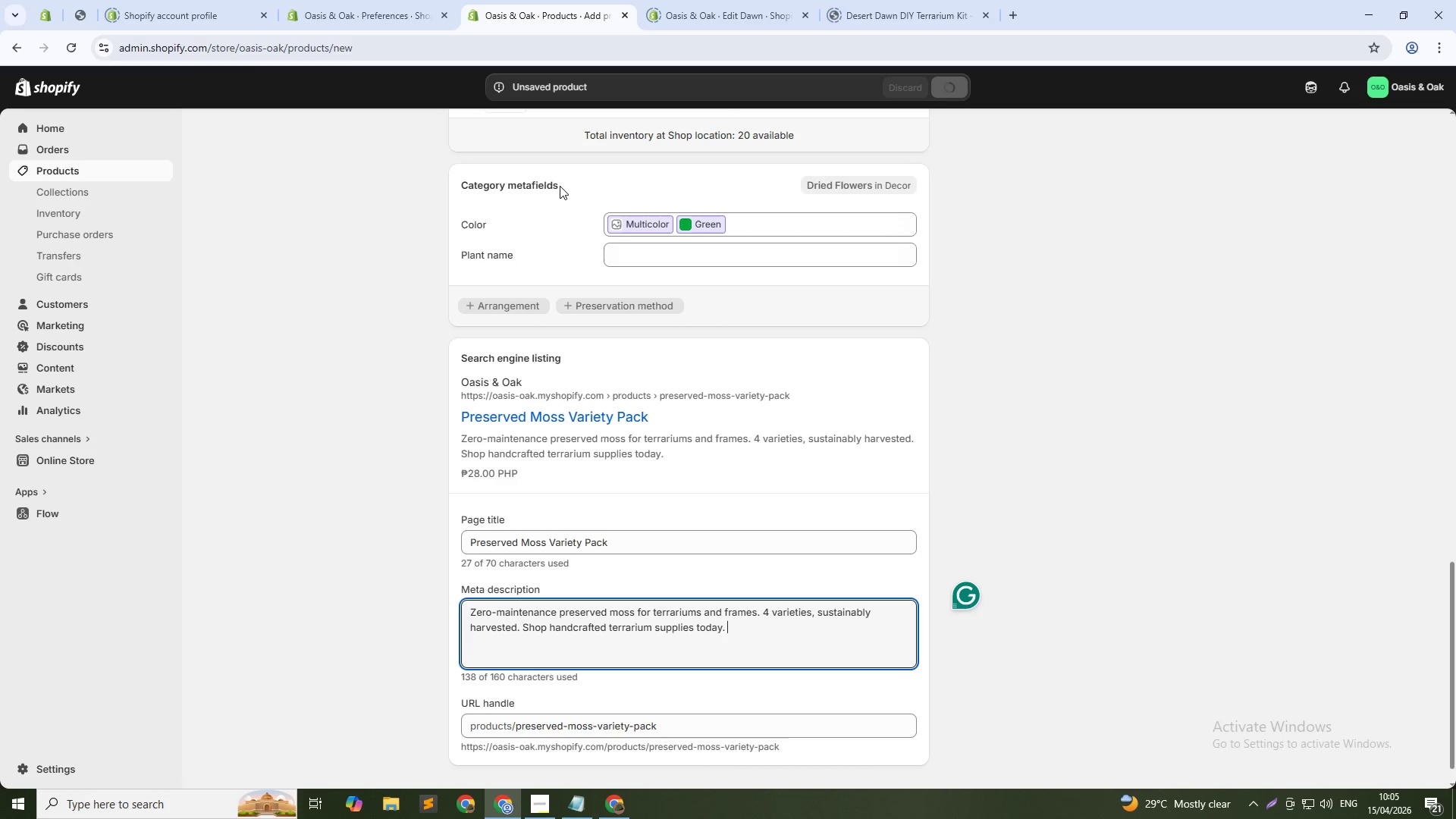 
scroll: coordinate [1075, 375], scroll_direction: down, amount: 1.0
 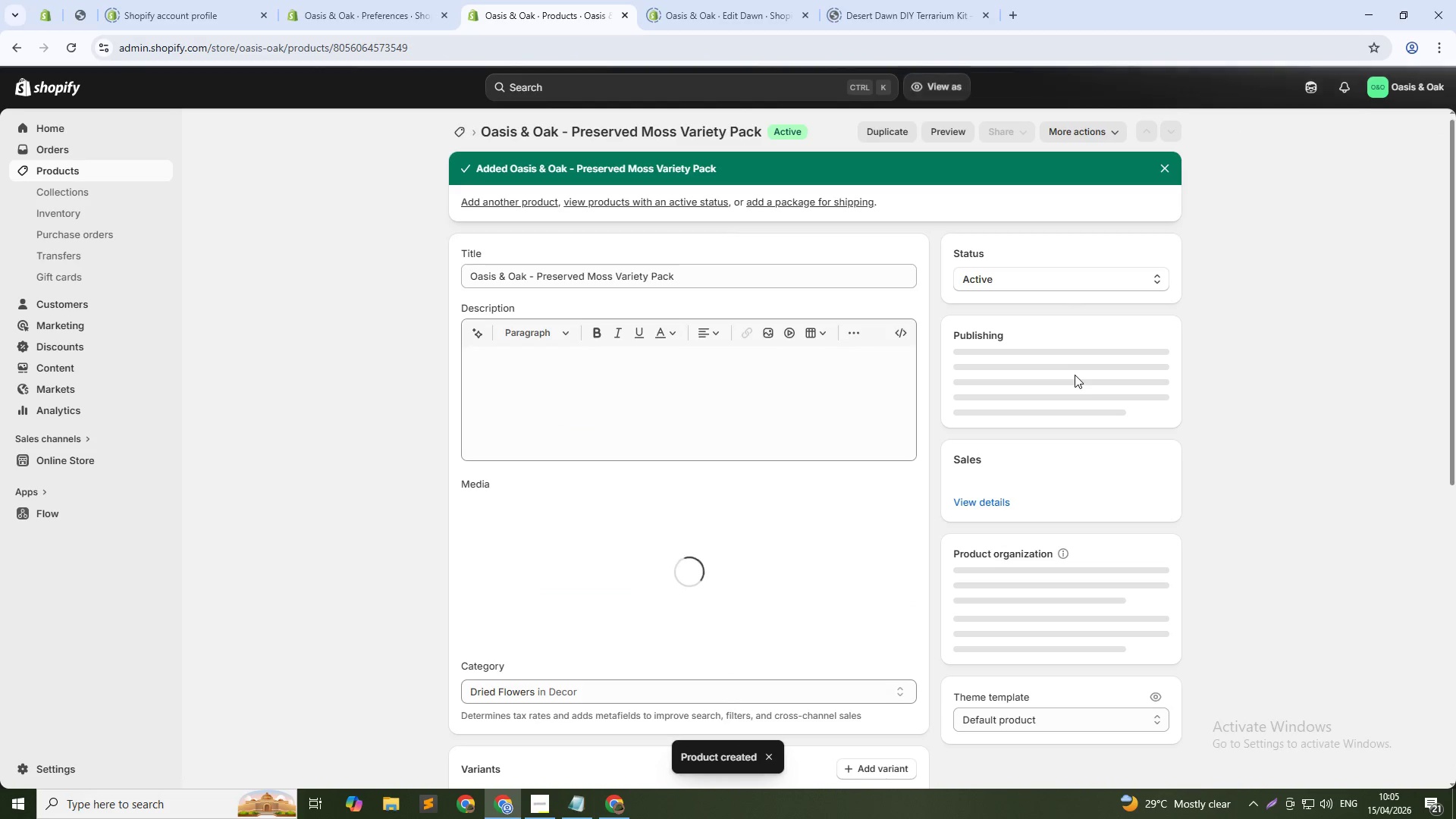 
mouse_move([1067, 395])
 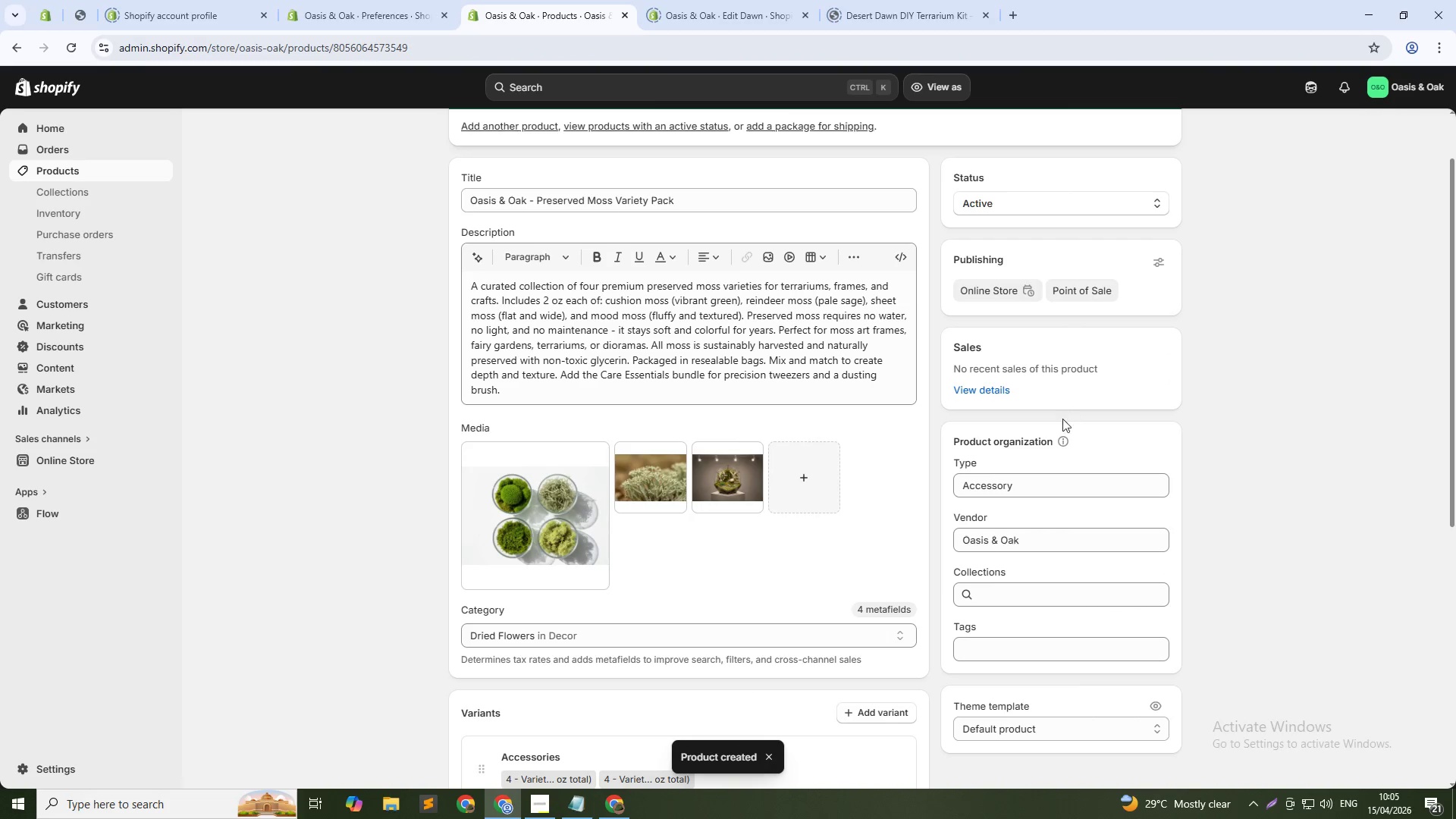 
scroll: coordinate [1058, 426], scroll_direction: down, amount: 2.0
 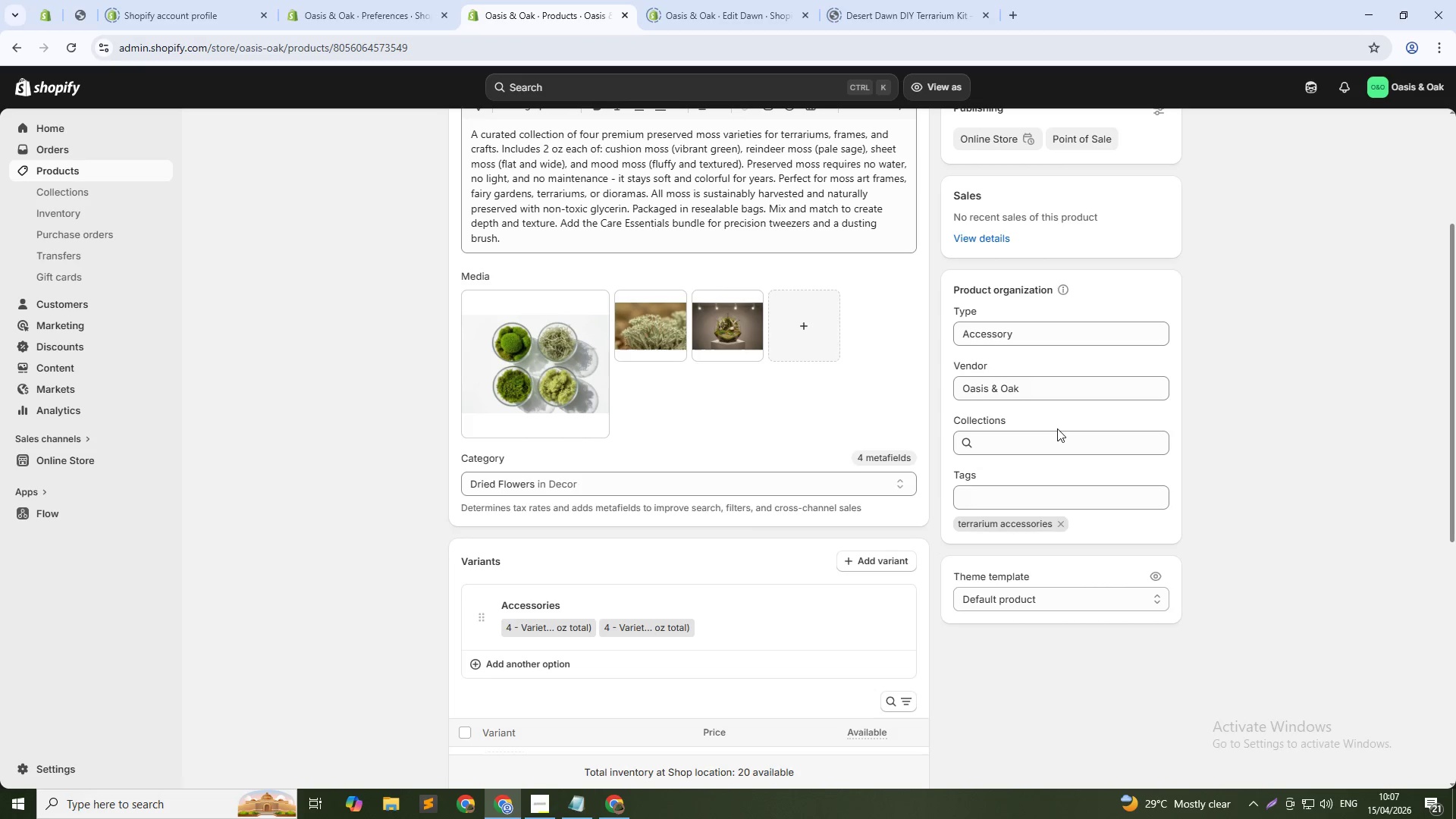 
wait(76.88)
 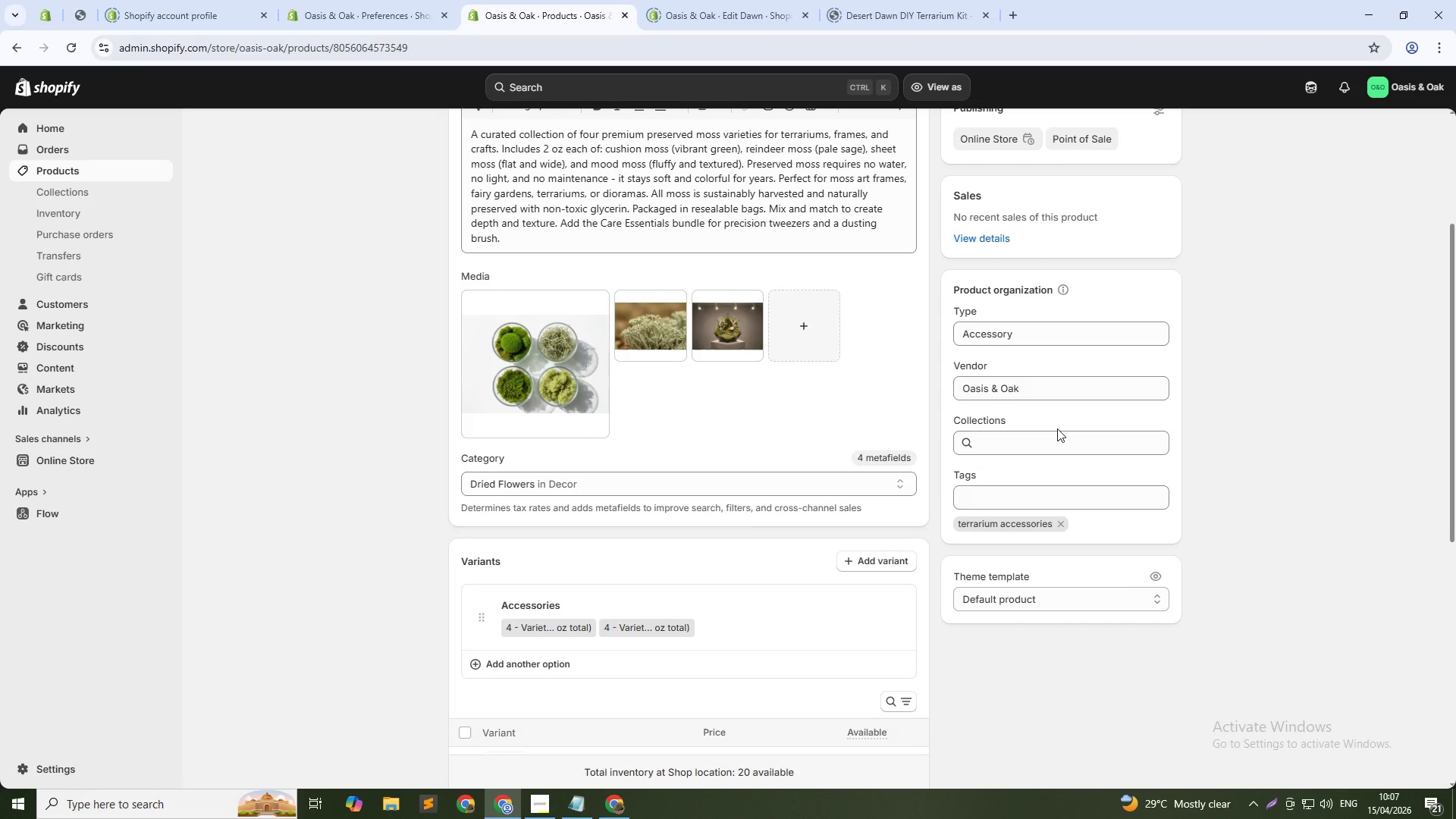 
mouse_move([1088, 331])
 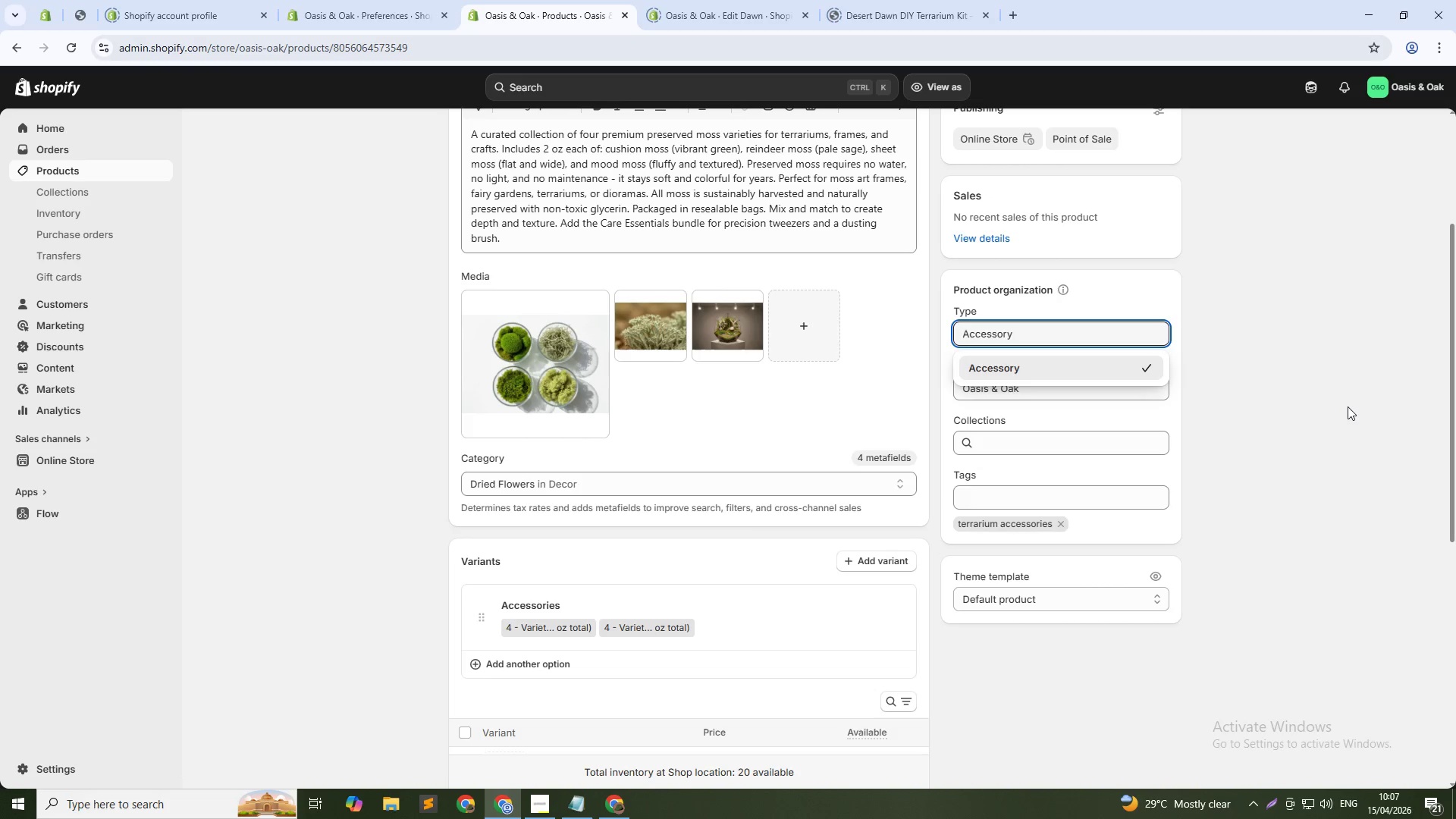 
left_click([1348, 406])
 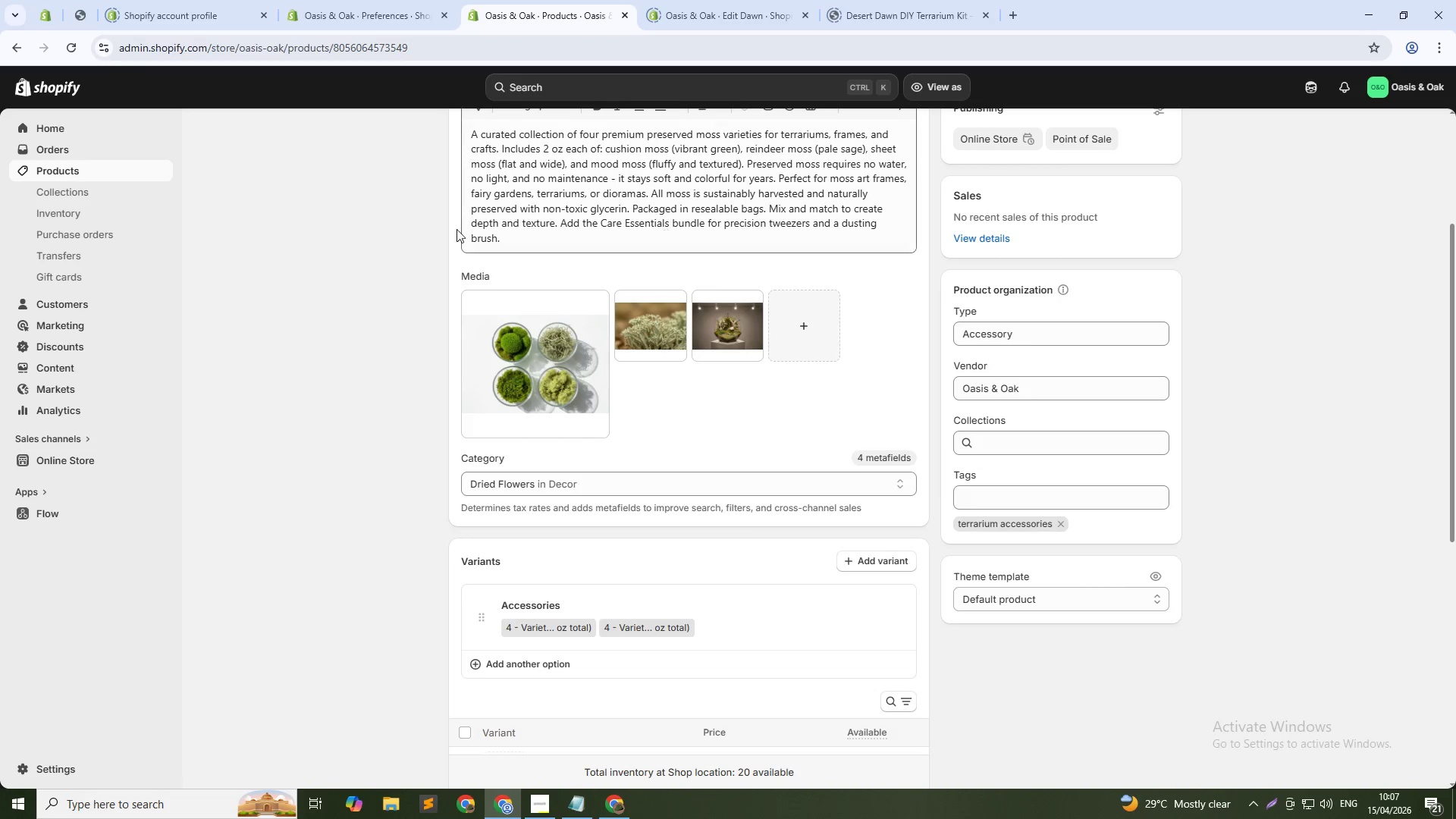 
scroll: coordinate [453, 229], scroll_direction: up, amount: 5.0
 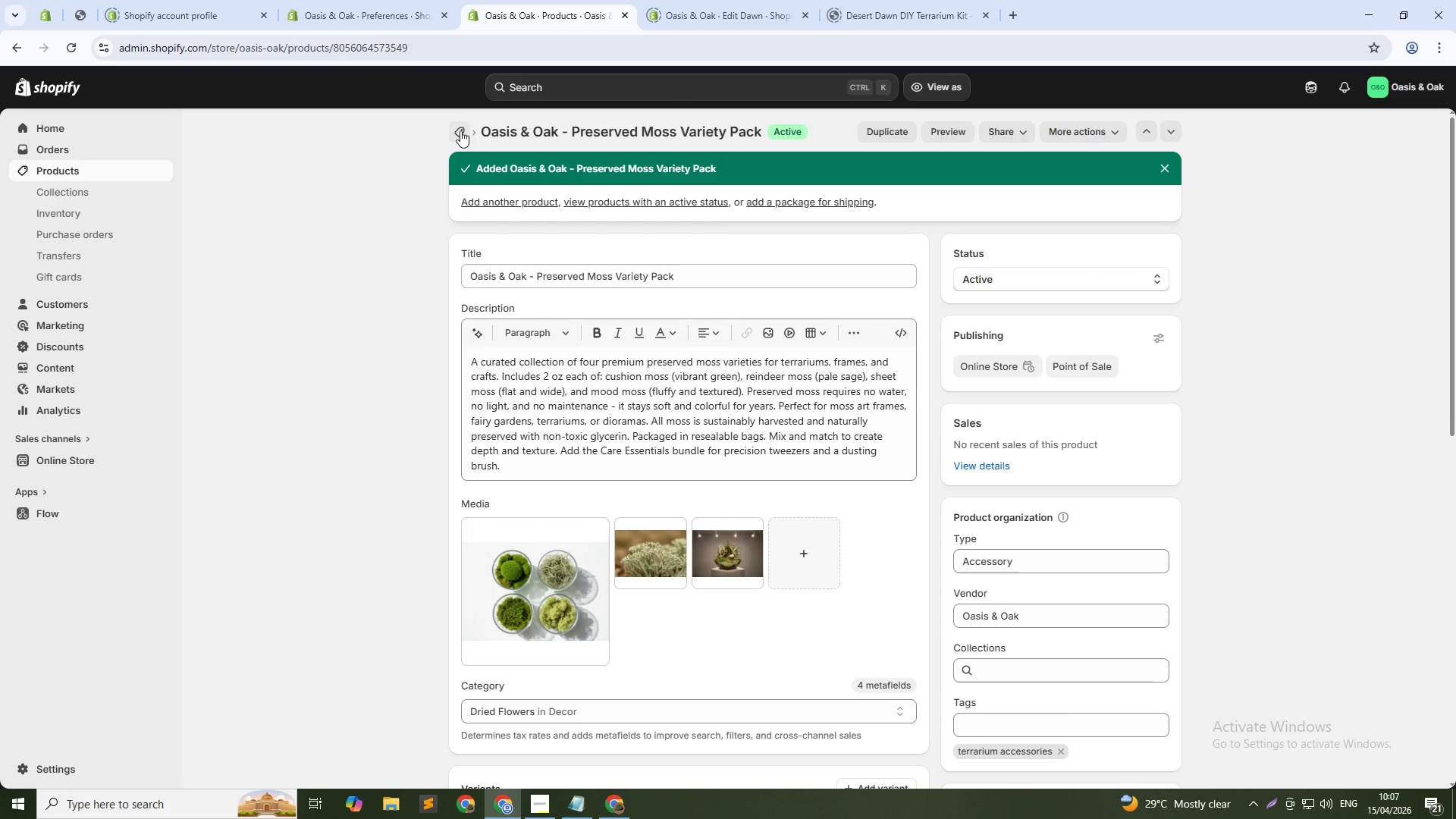 
left_click([460, 130])
 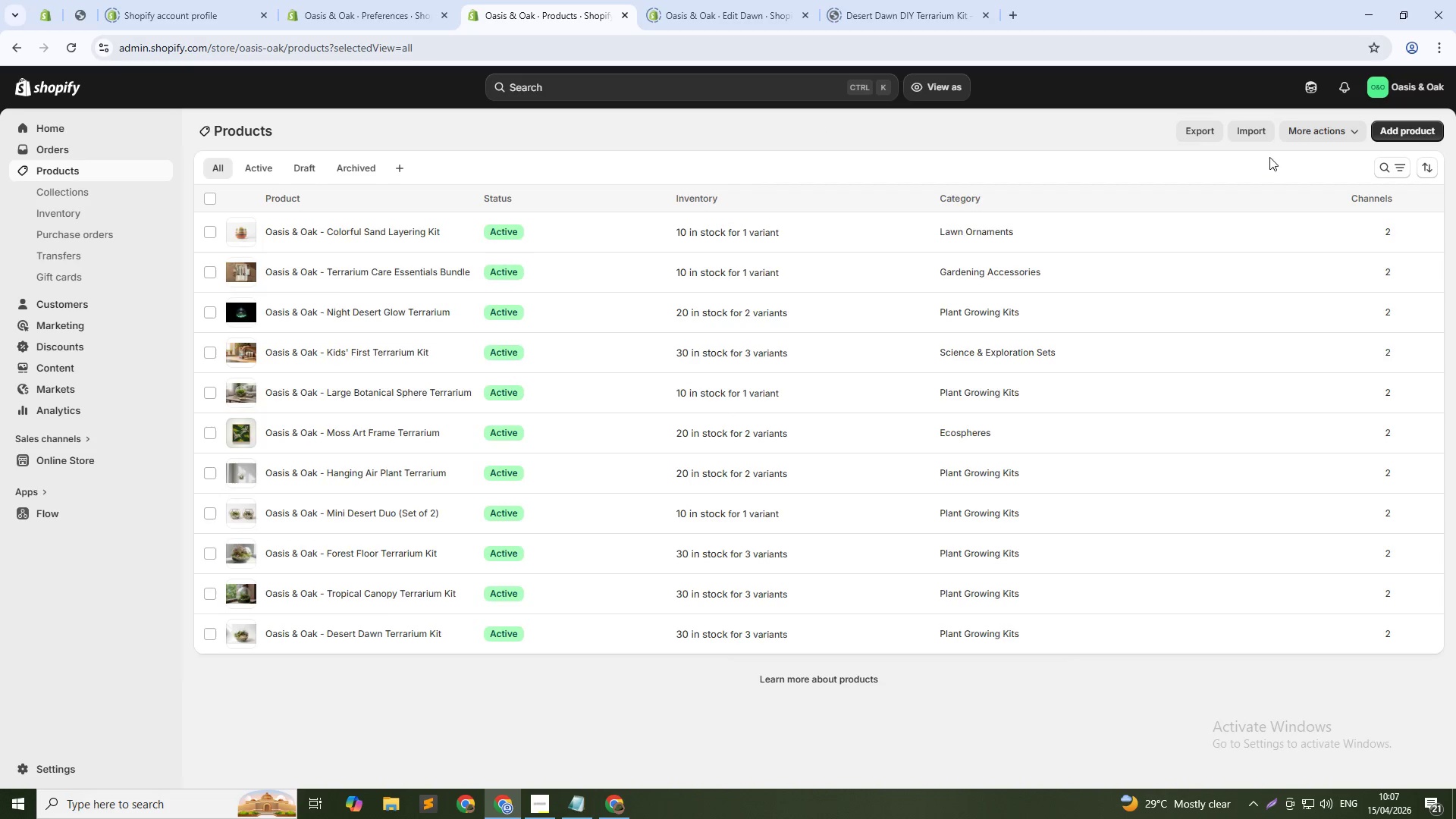 
left_click([1390, 129])
 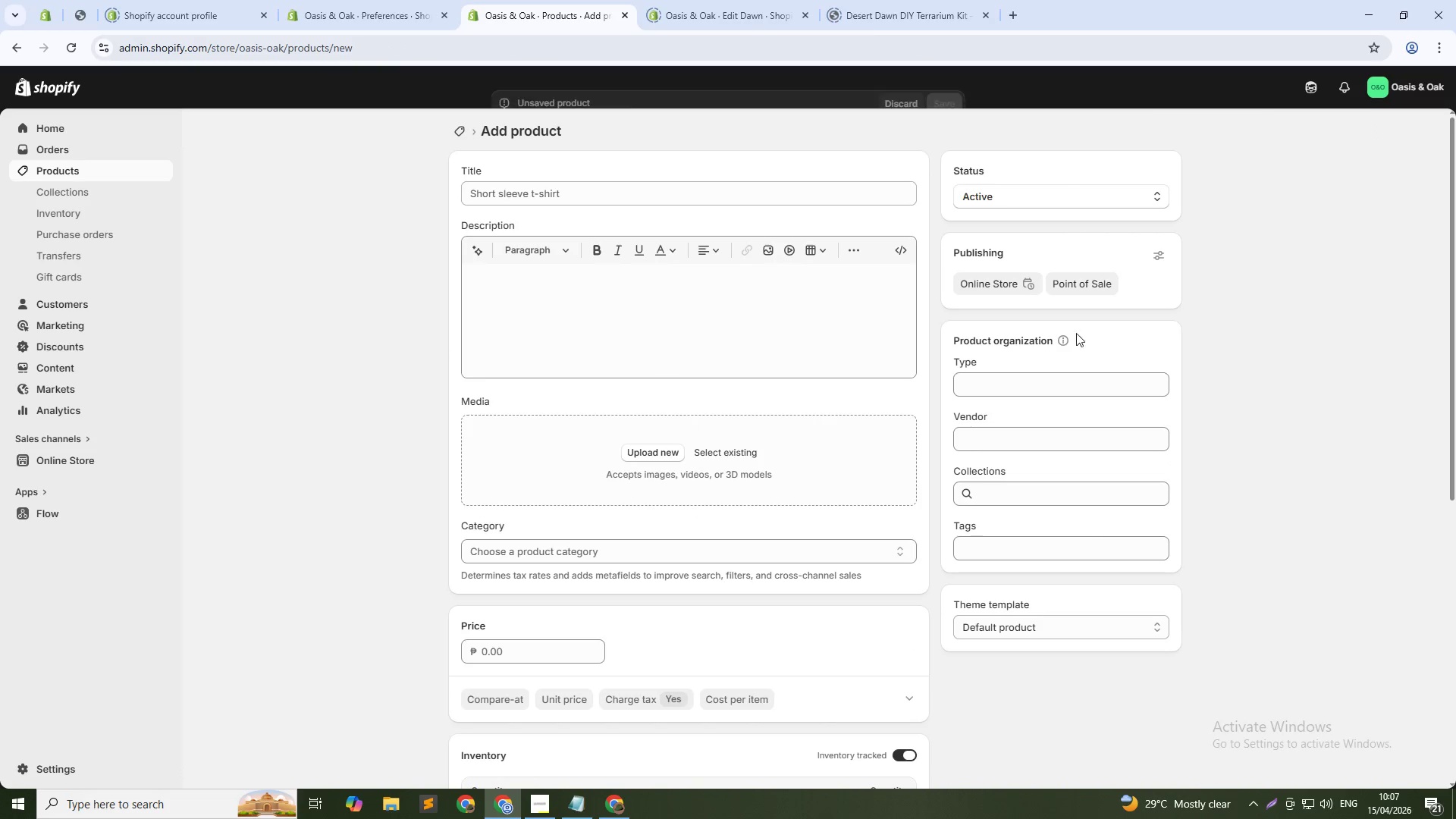 
left_click([1058, 376])
 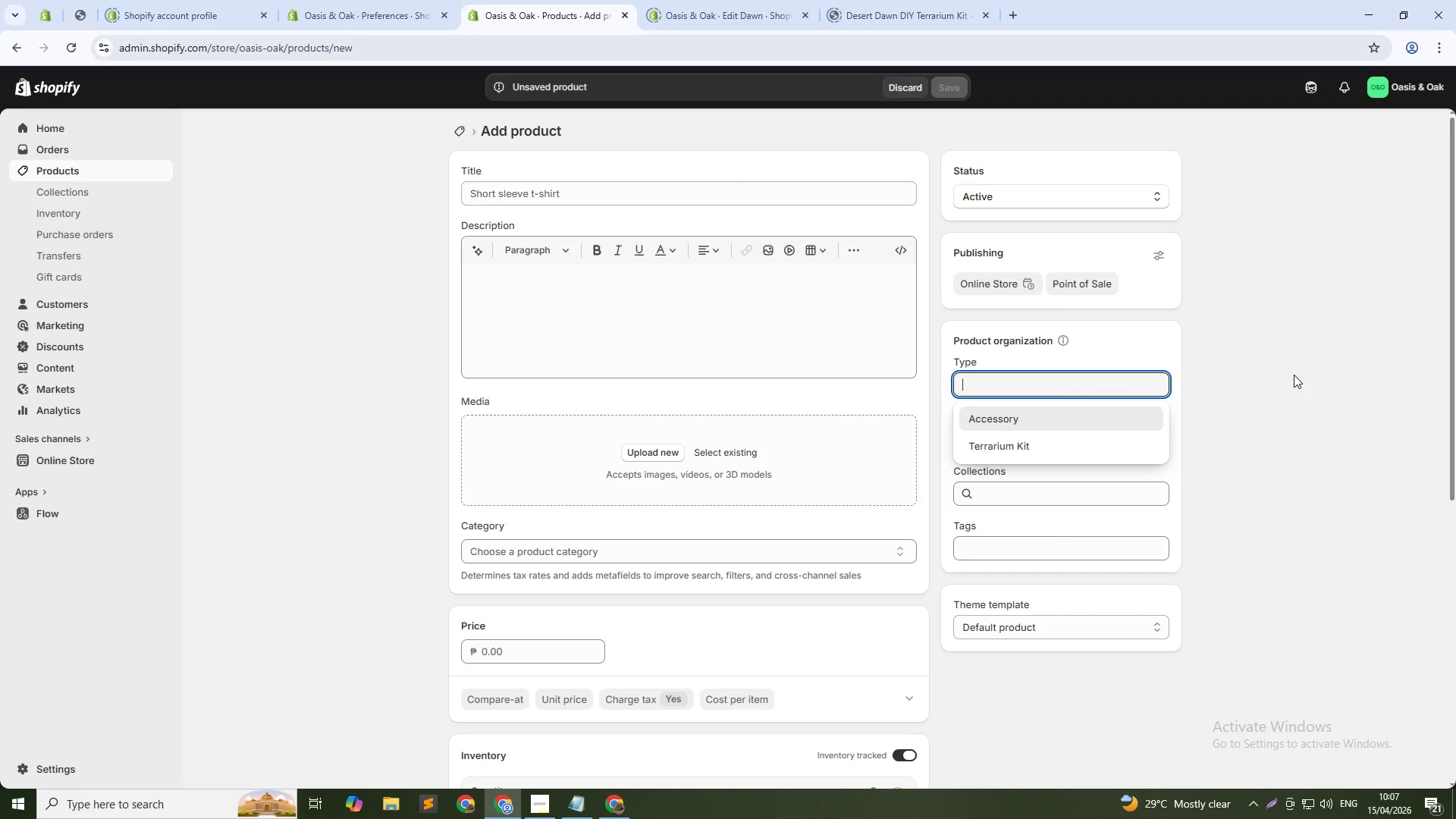 
wait(27.19)
 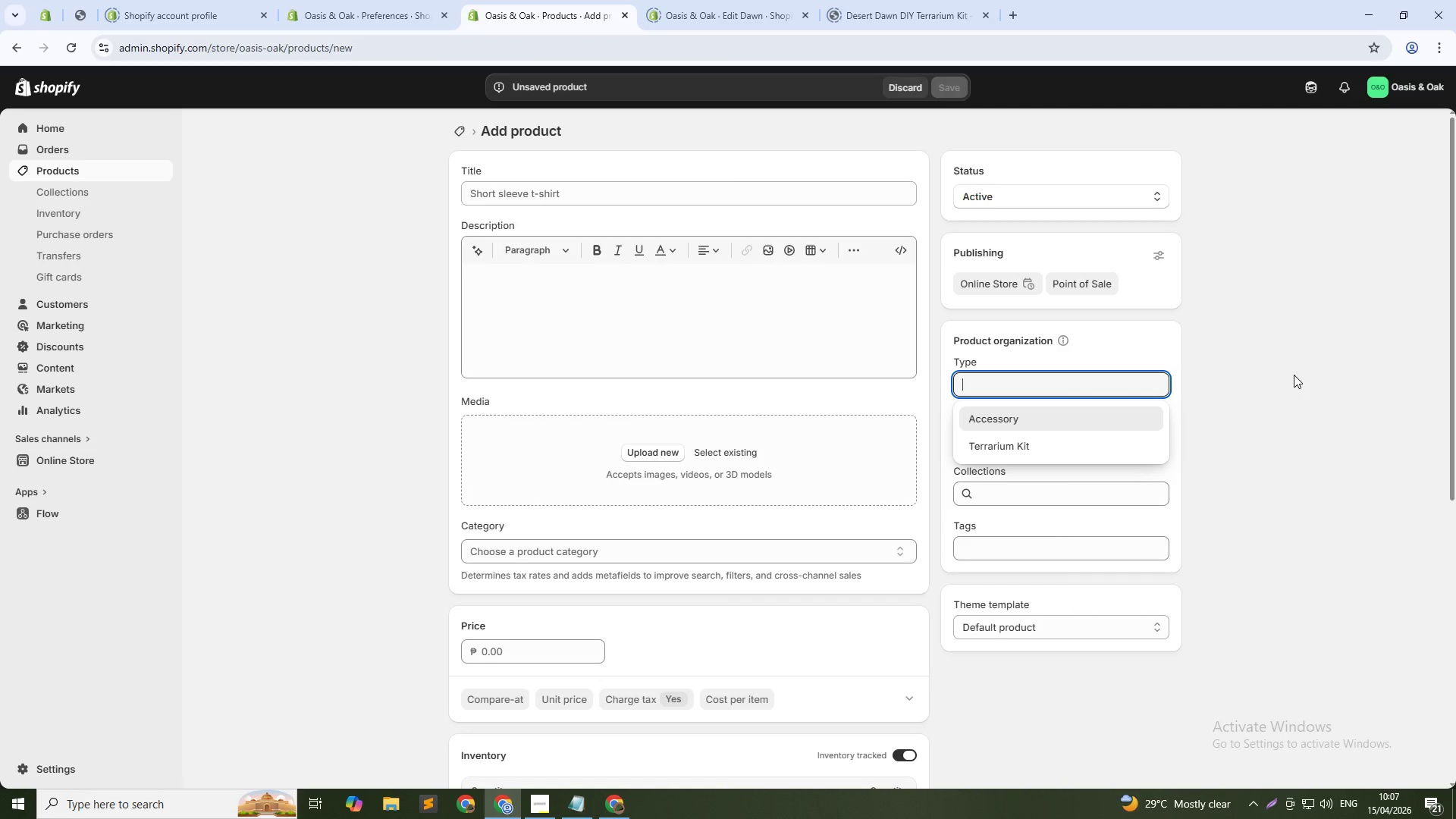 
left_click([1109, 551])
 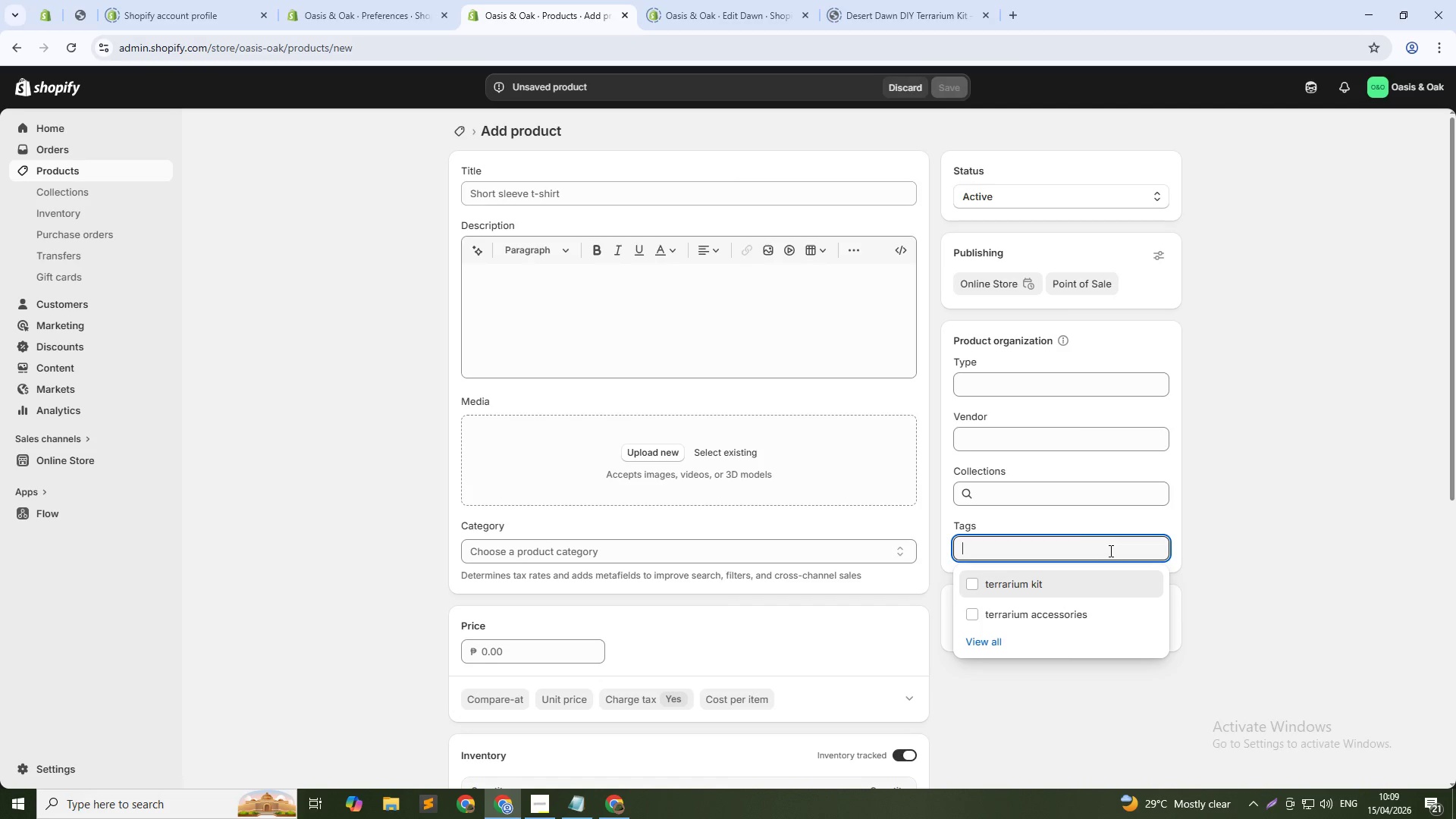 
wait(84.92)
 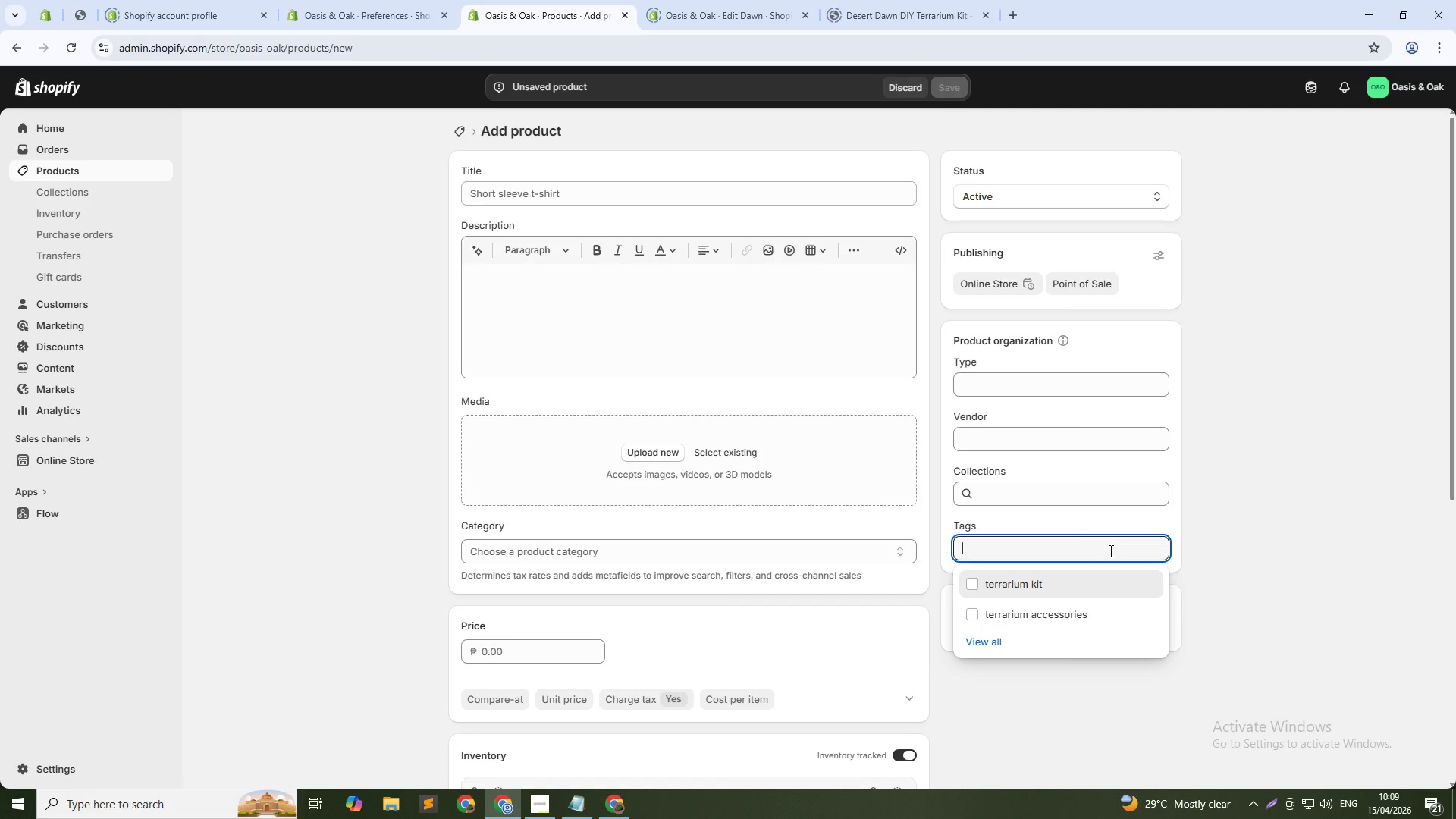 
left_click([459, 139])
 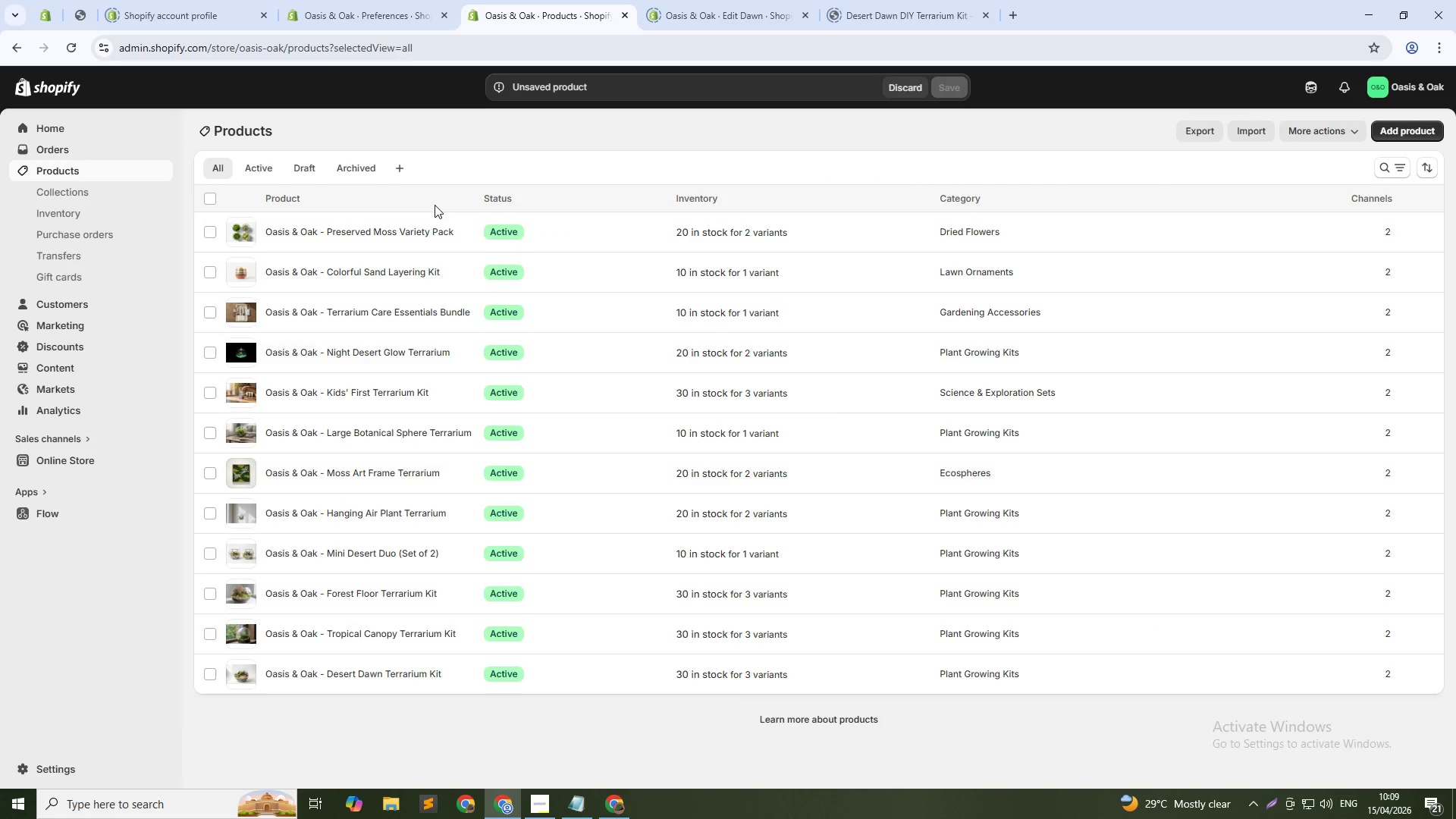 
scroll: coordinate [418, 303], scroll_direction: down, amount: 5.0
 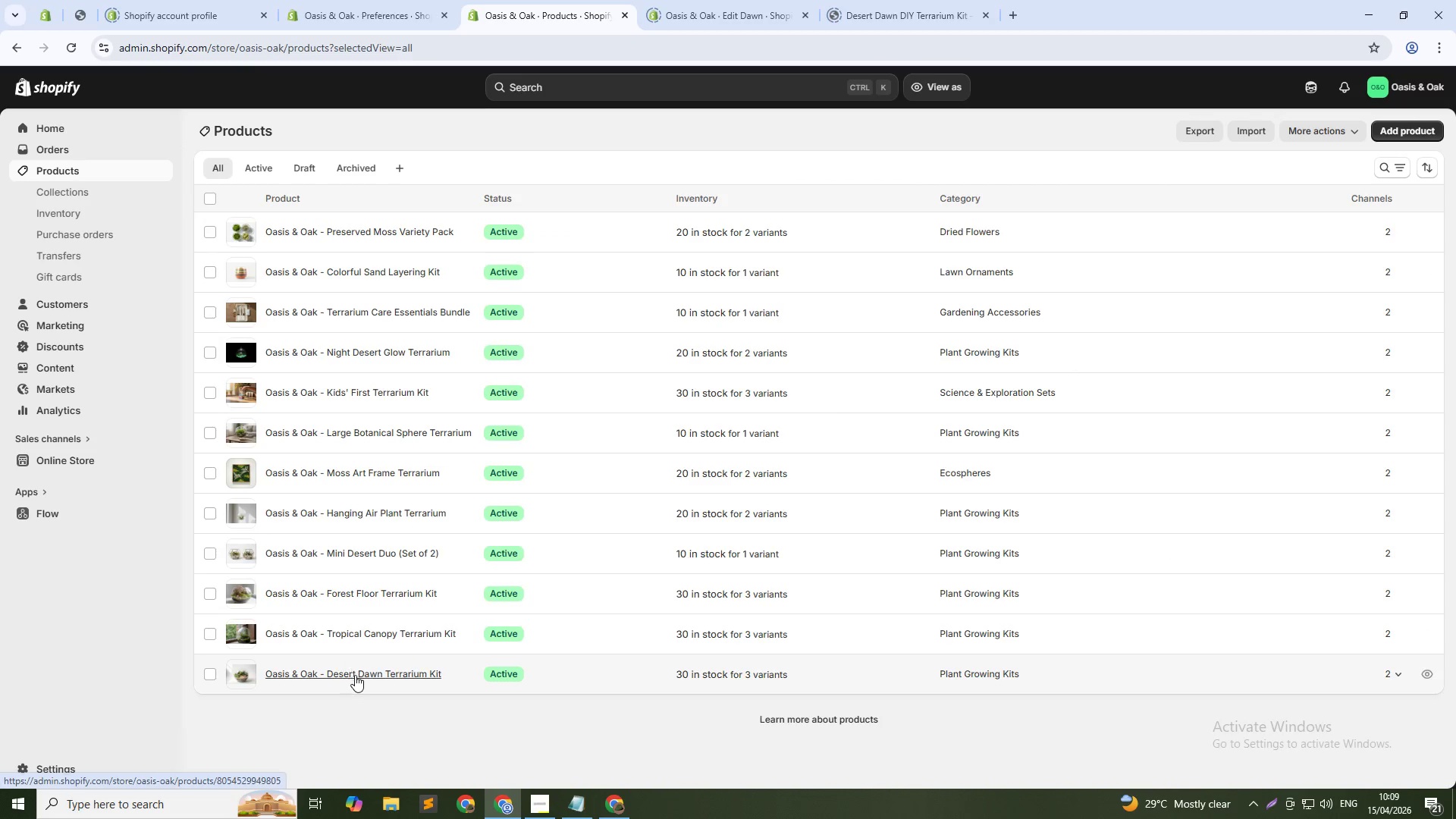 
left_click([356, 675])
 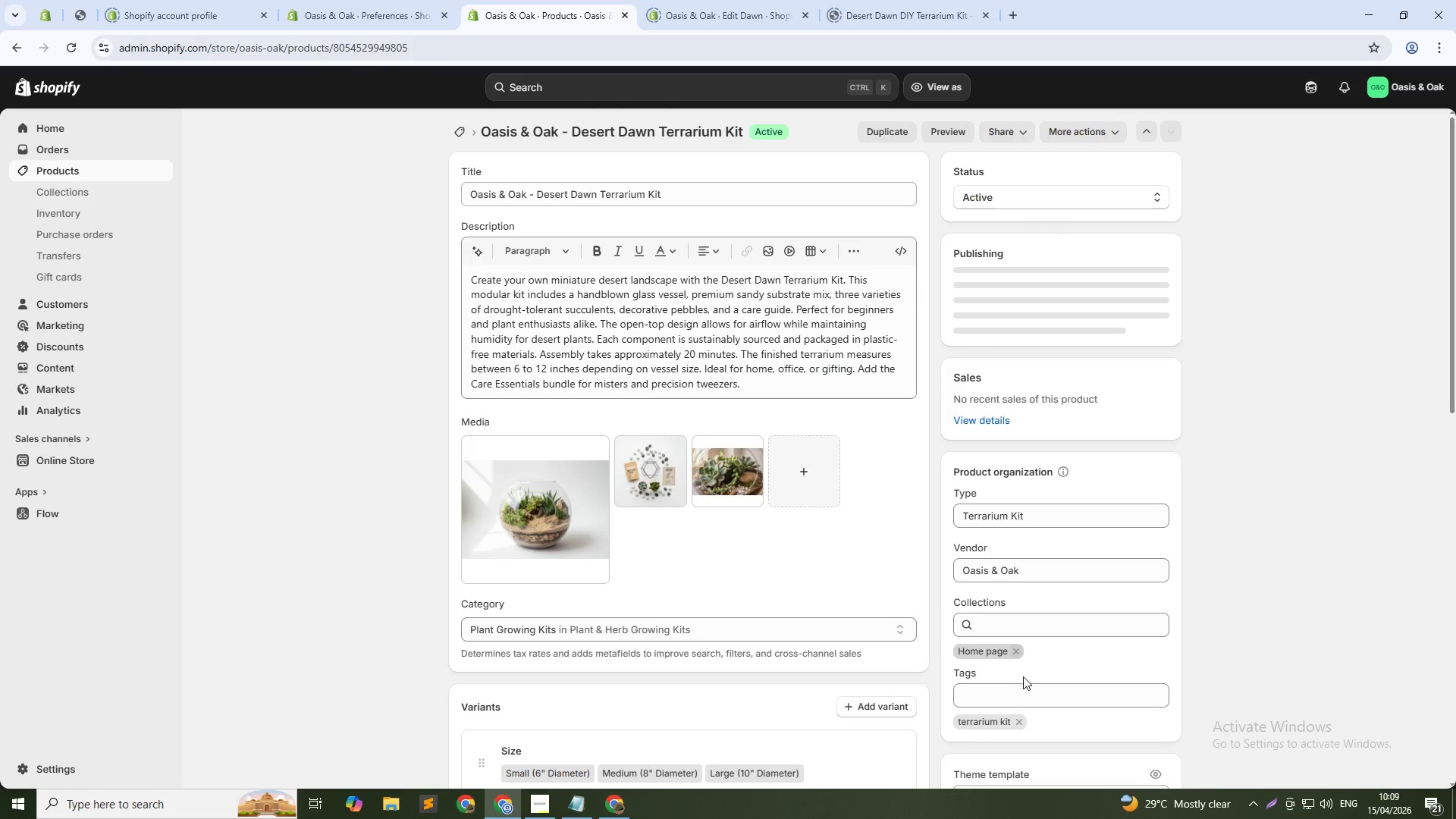 
left_click([1041, 658])
 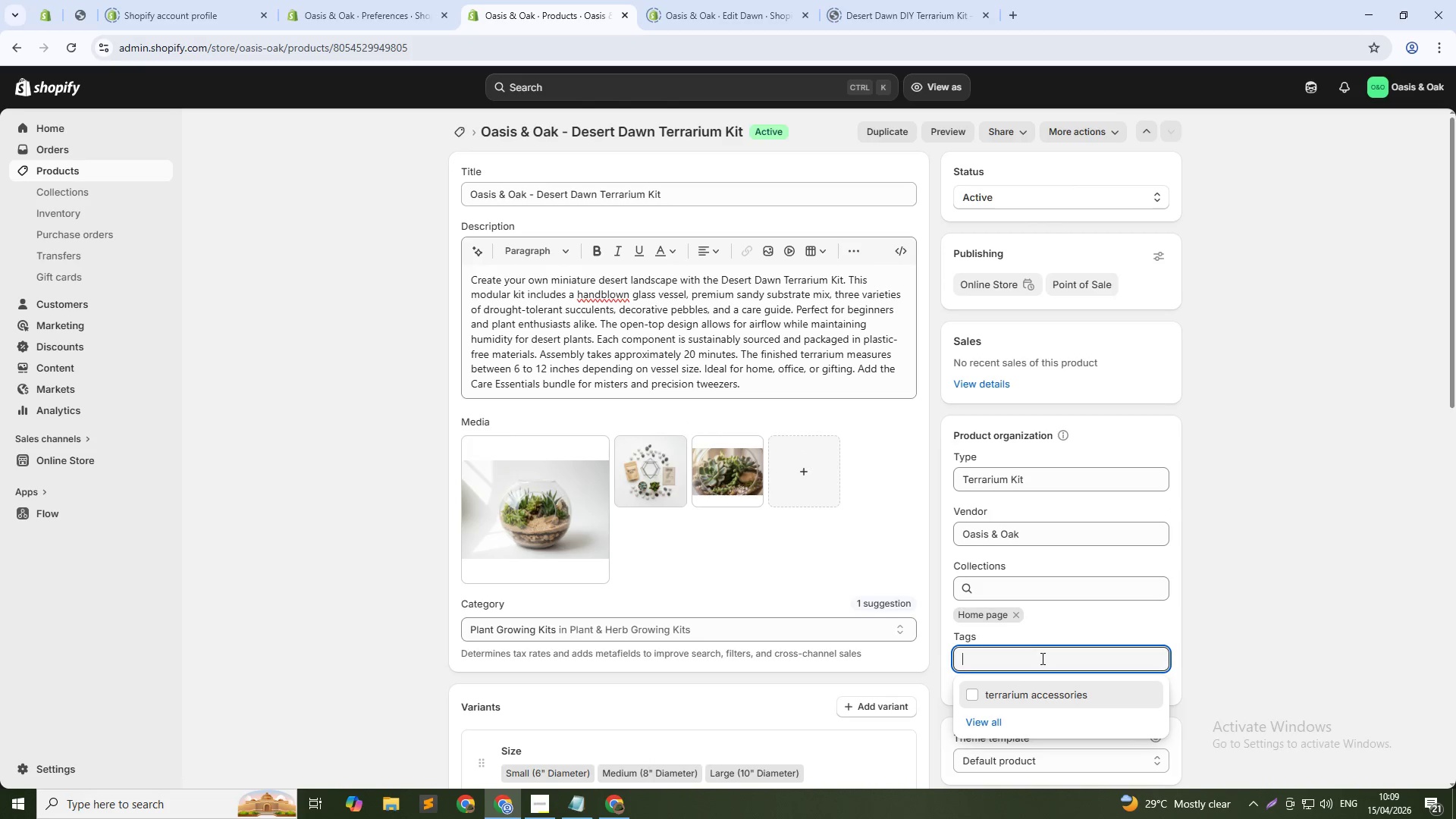 
type(desert terrarium)
 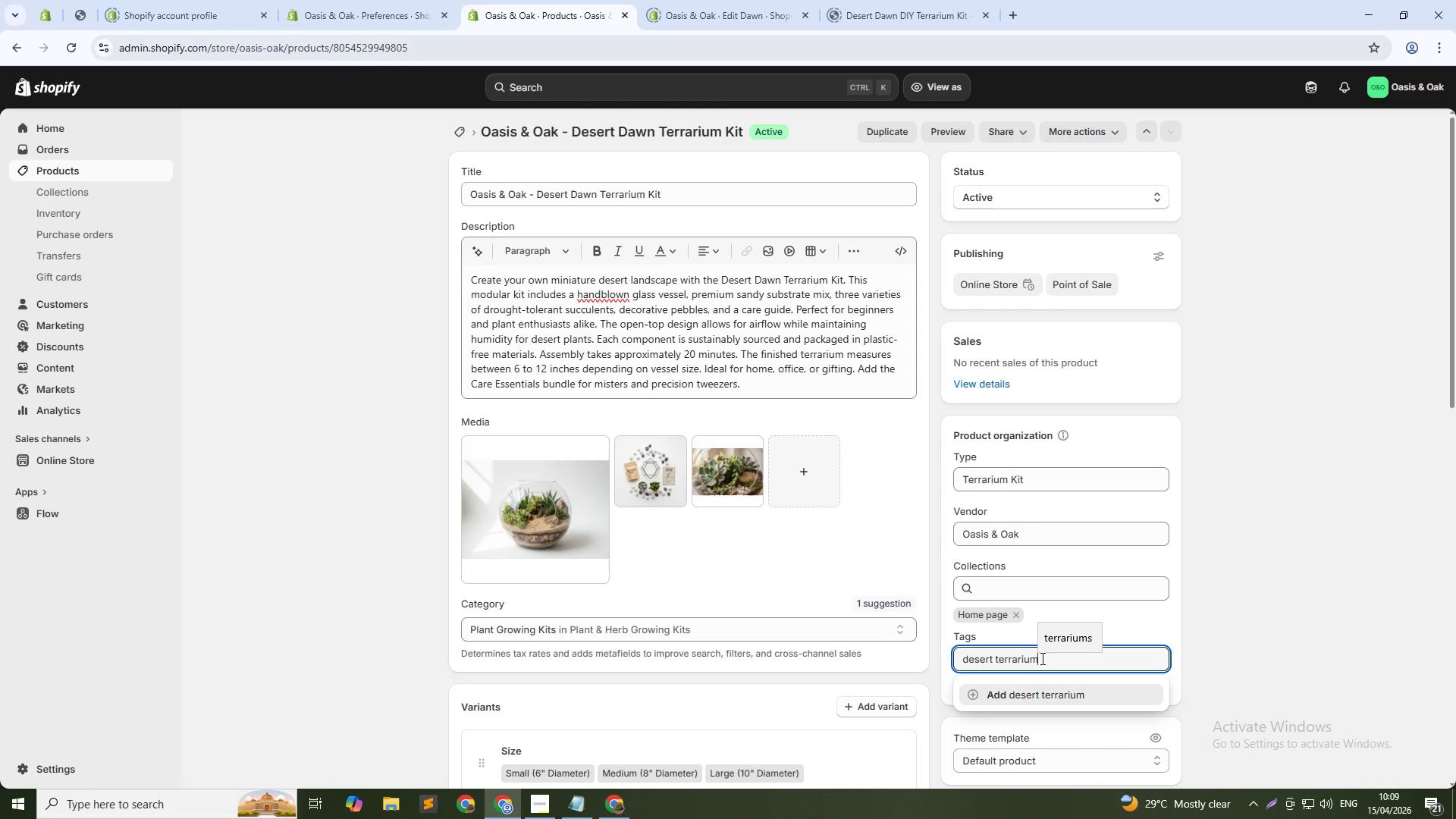 
wait(6.23)
 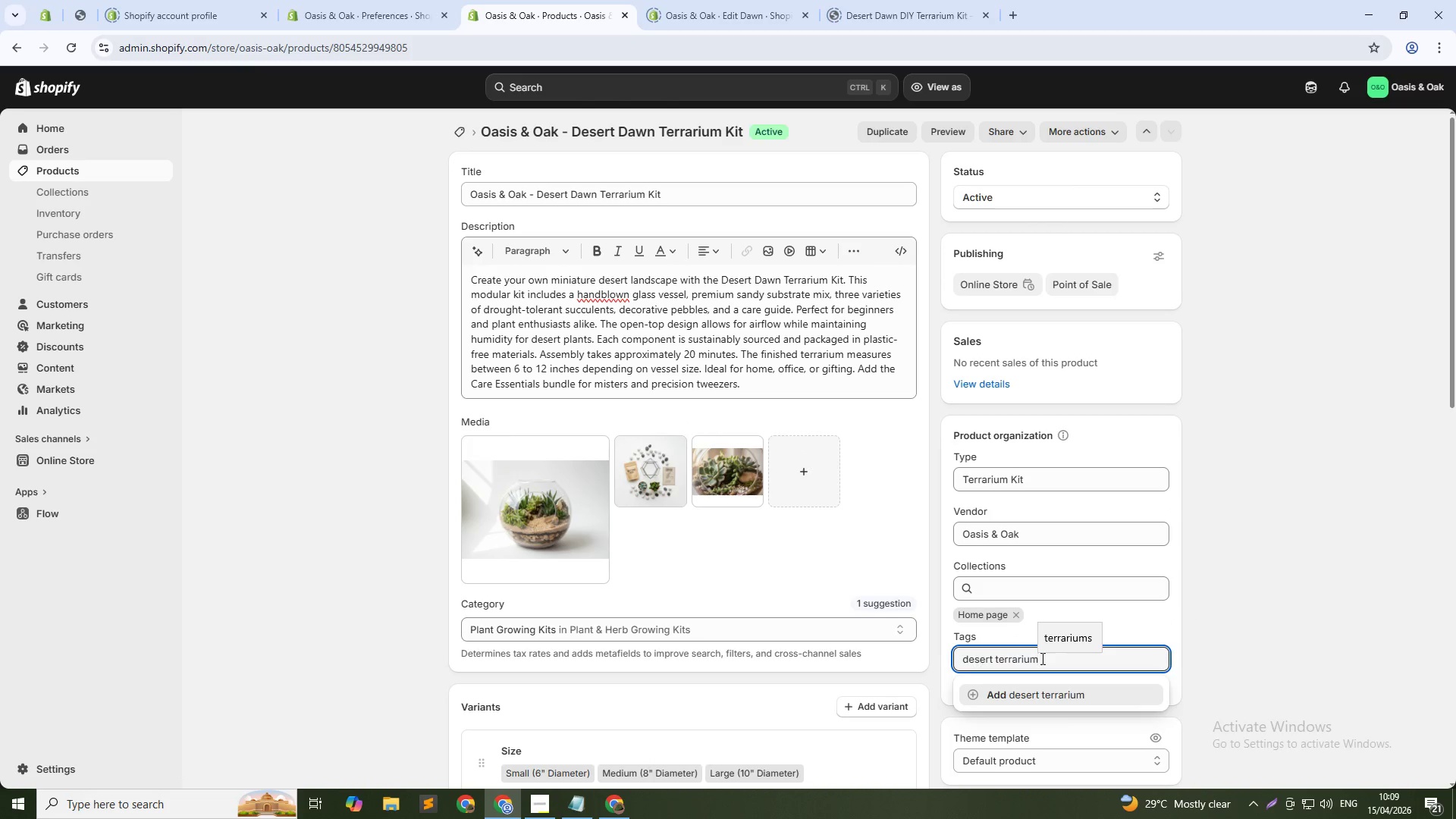 
key(Enter)
 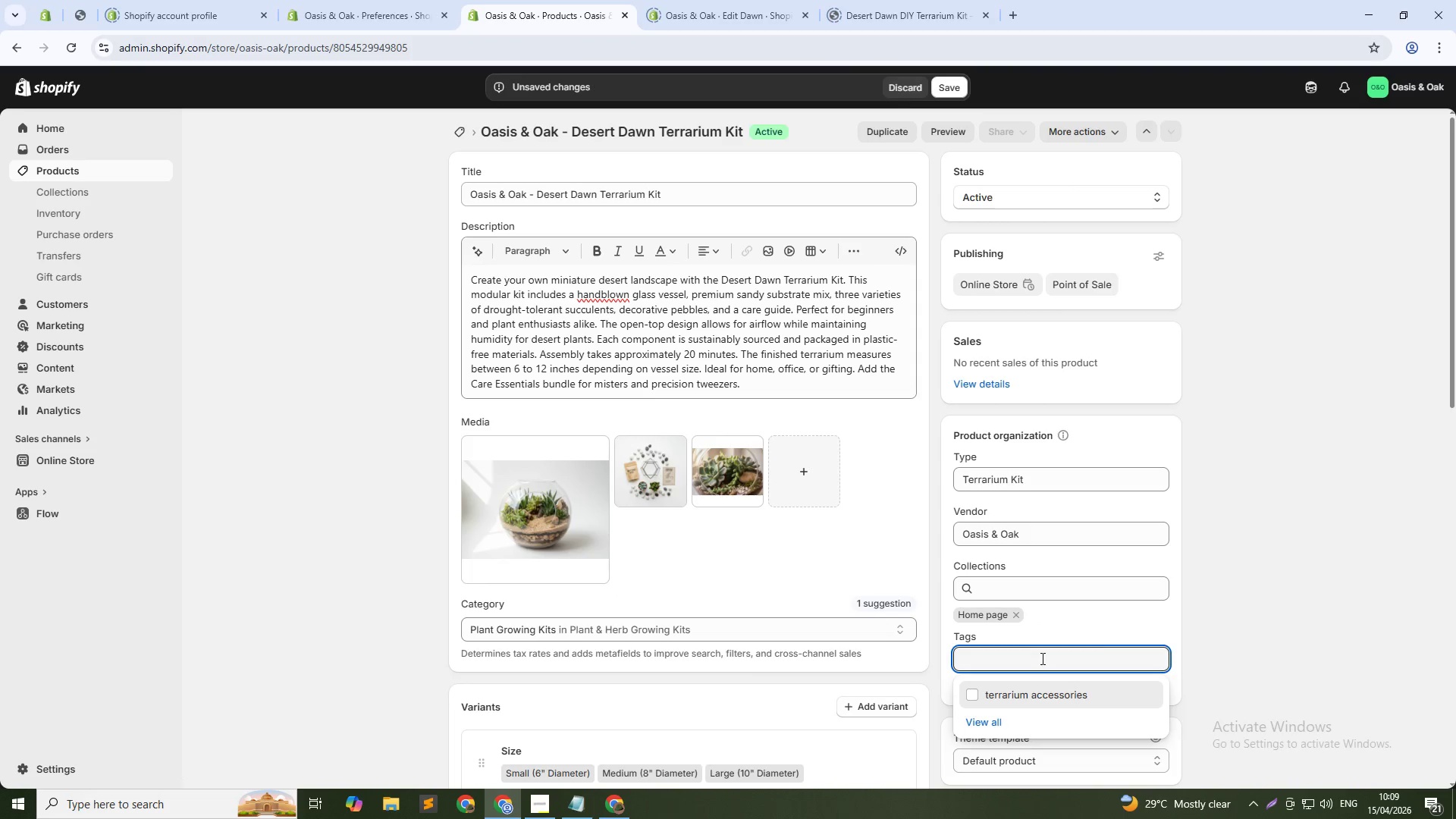 
left_click([1332, 607])
 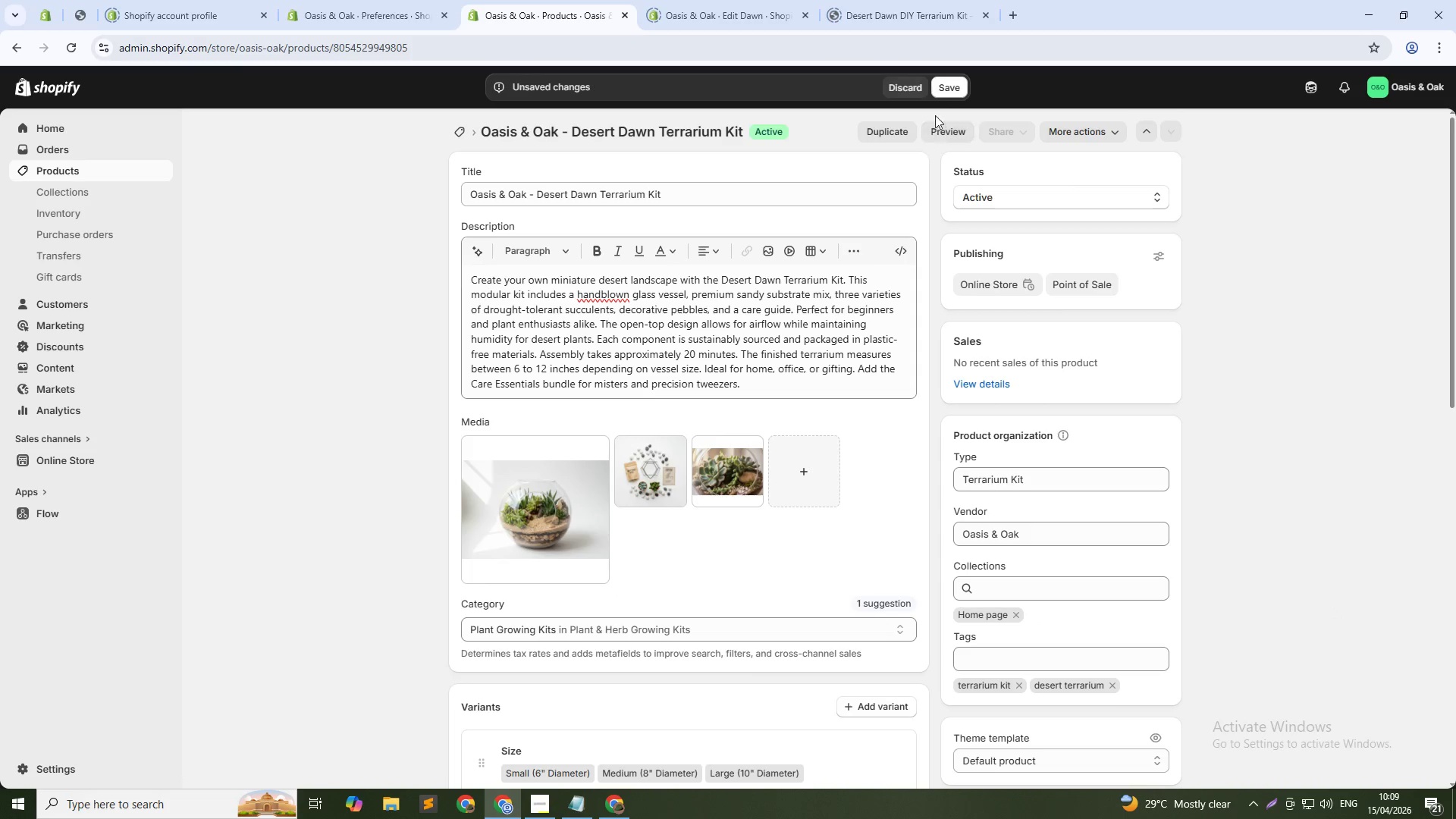 
left_click([956, 86])
 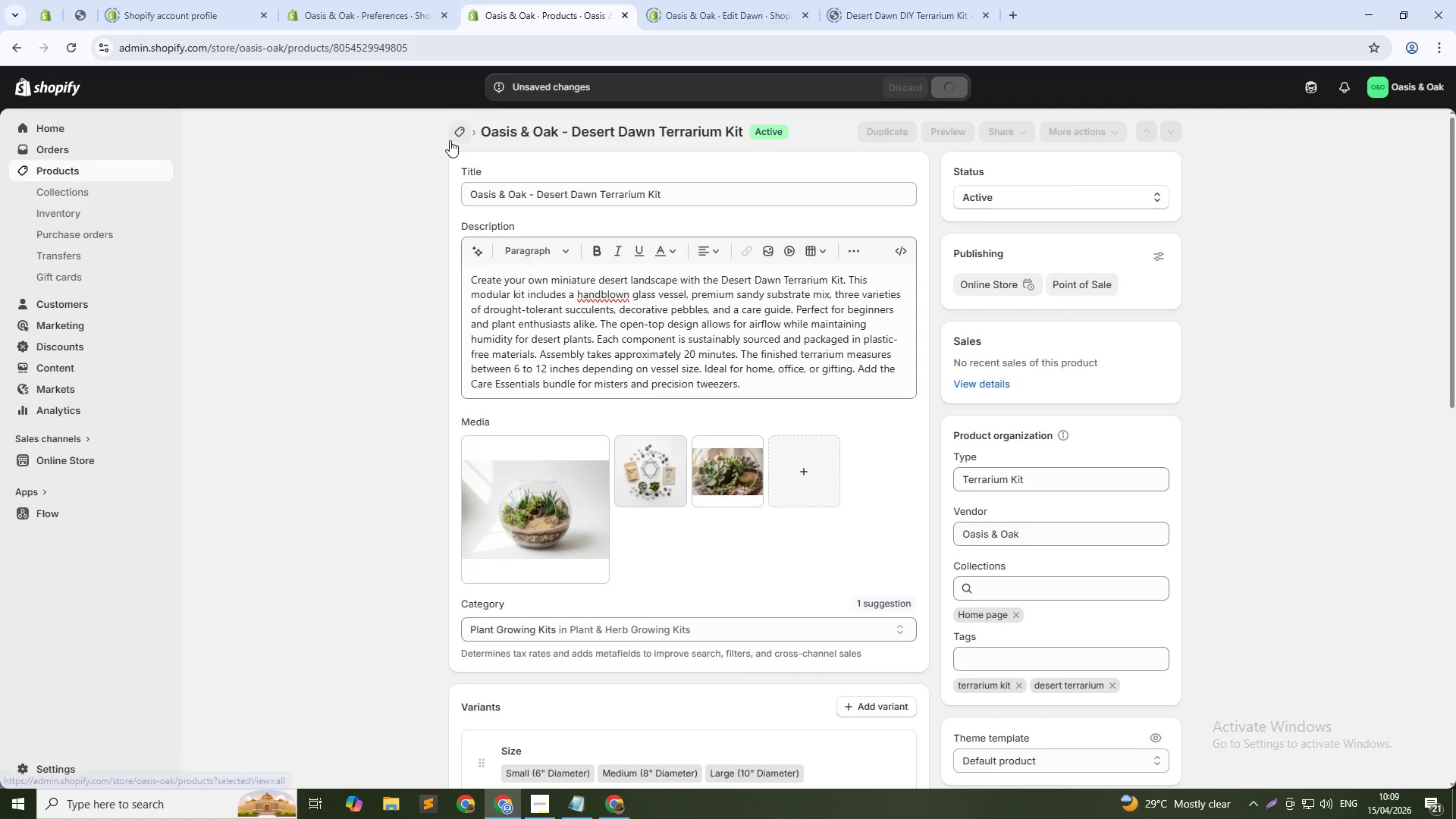 
left_click([457, 140])
 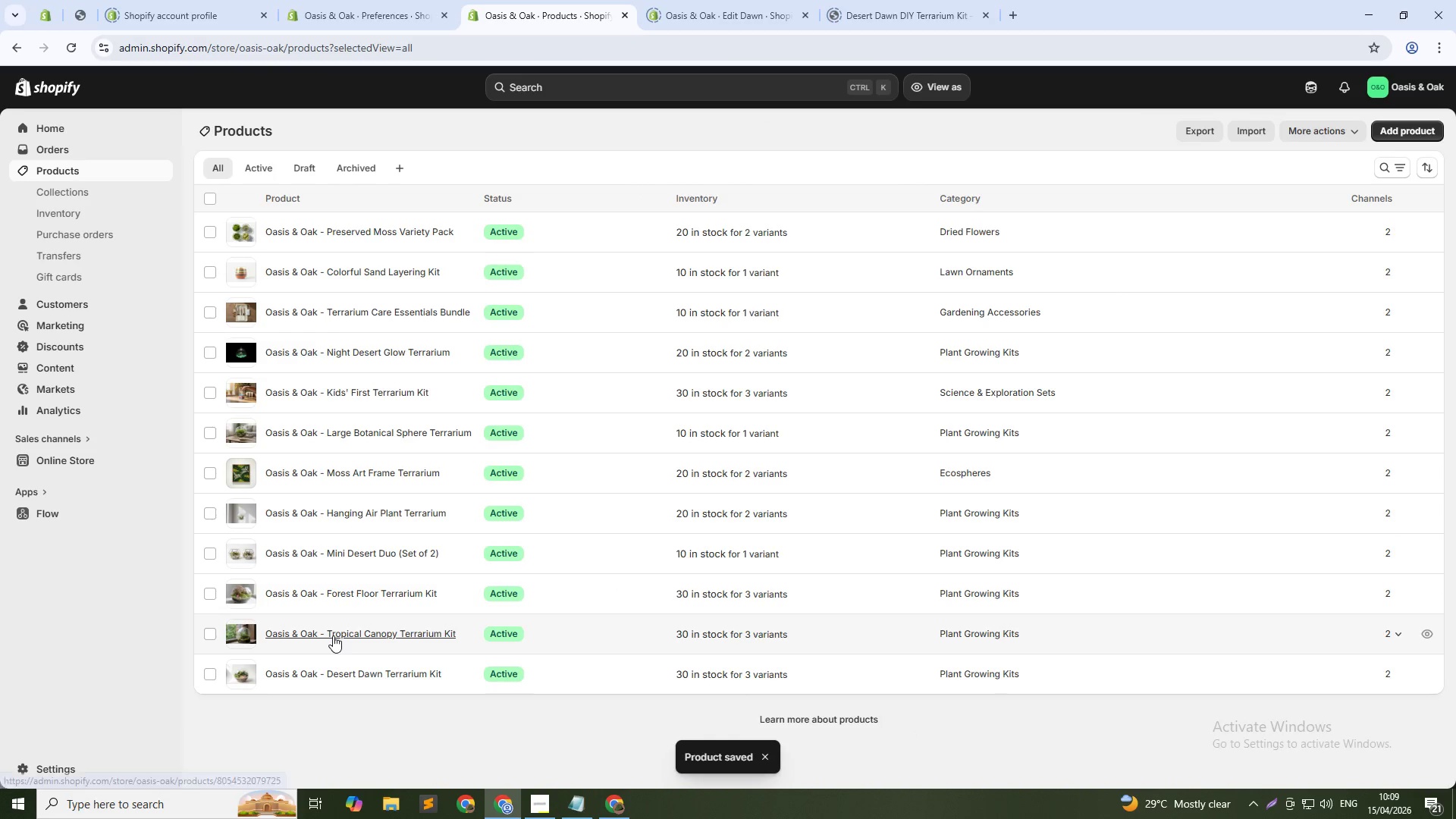 
left_click([333, 635])
 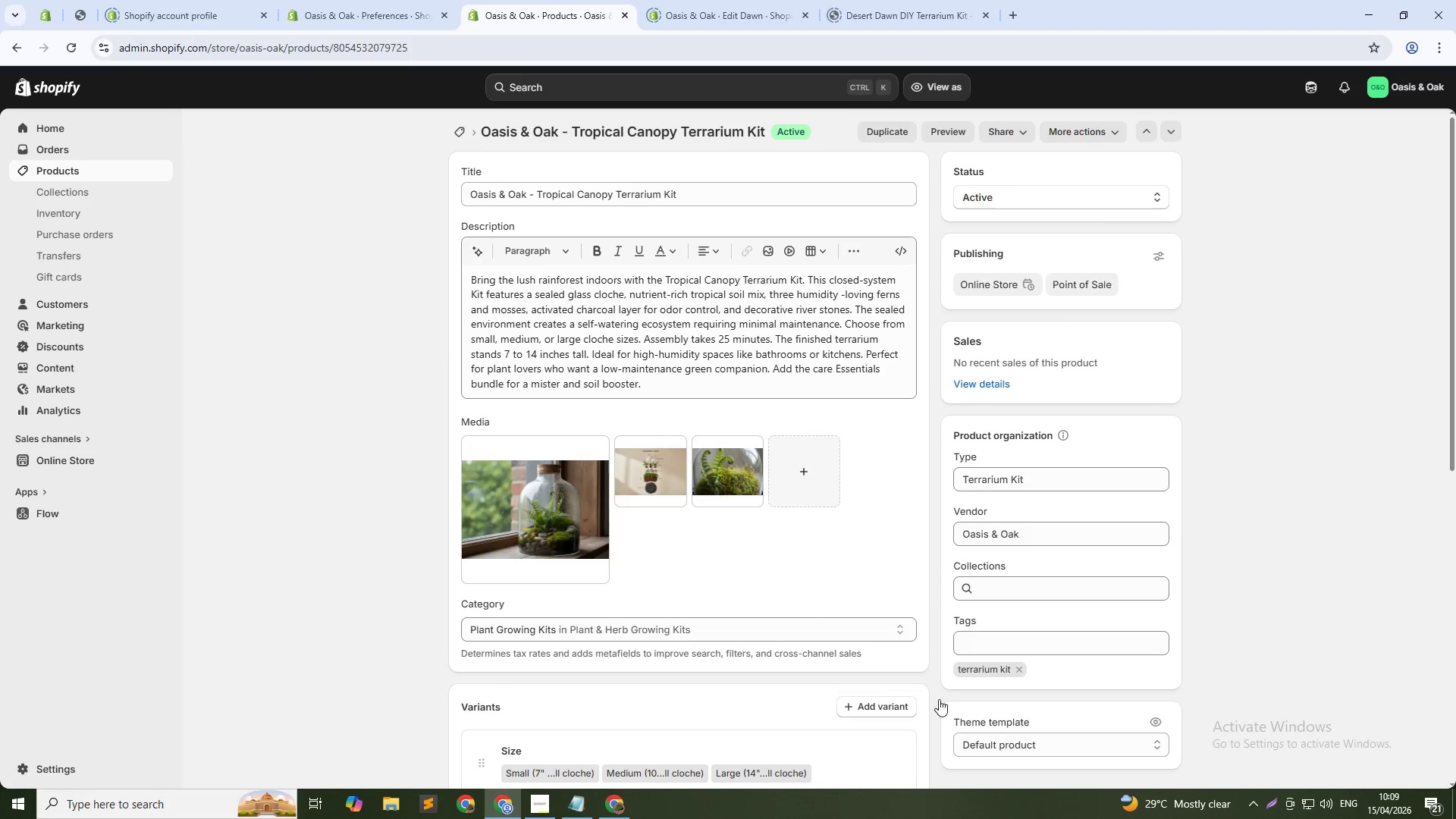 
left_click([1023, 646])
 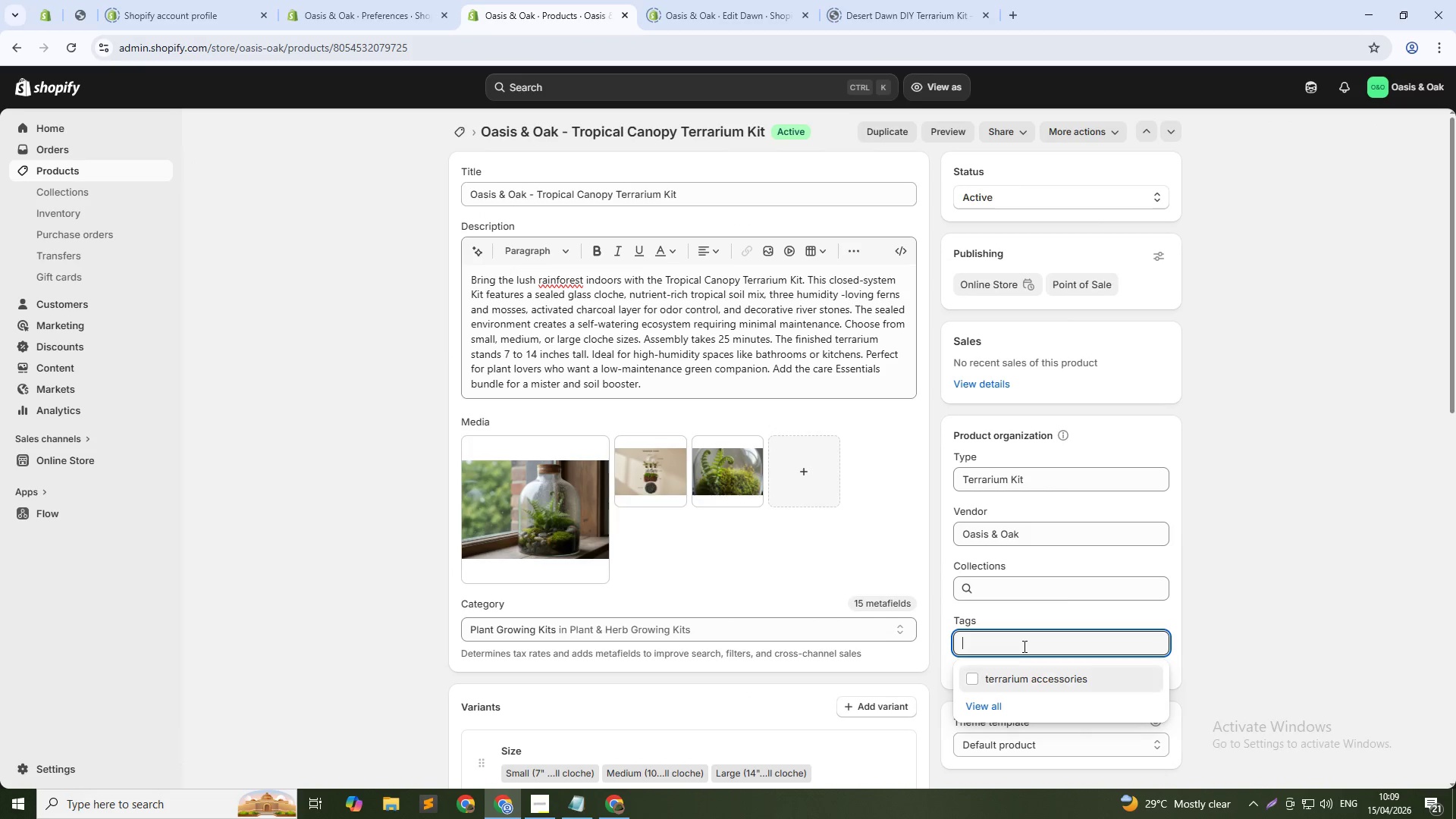 
type(tropical terrarium)
 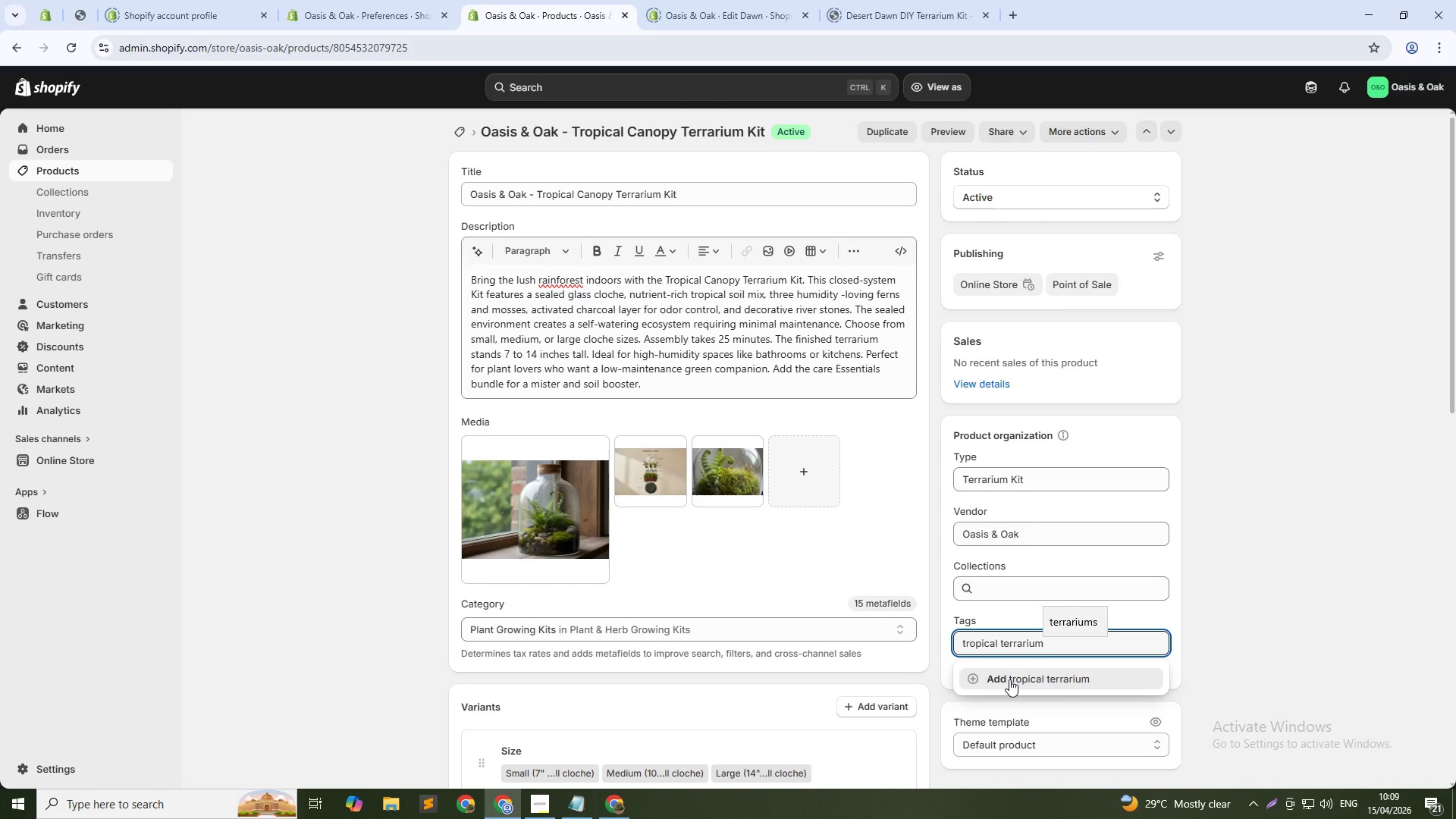 
left_click([1009, 679])
 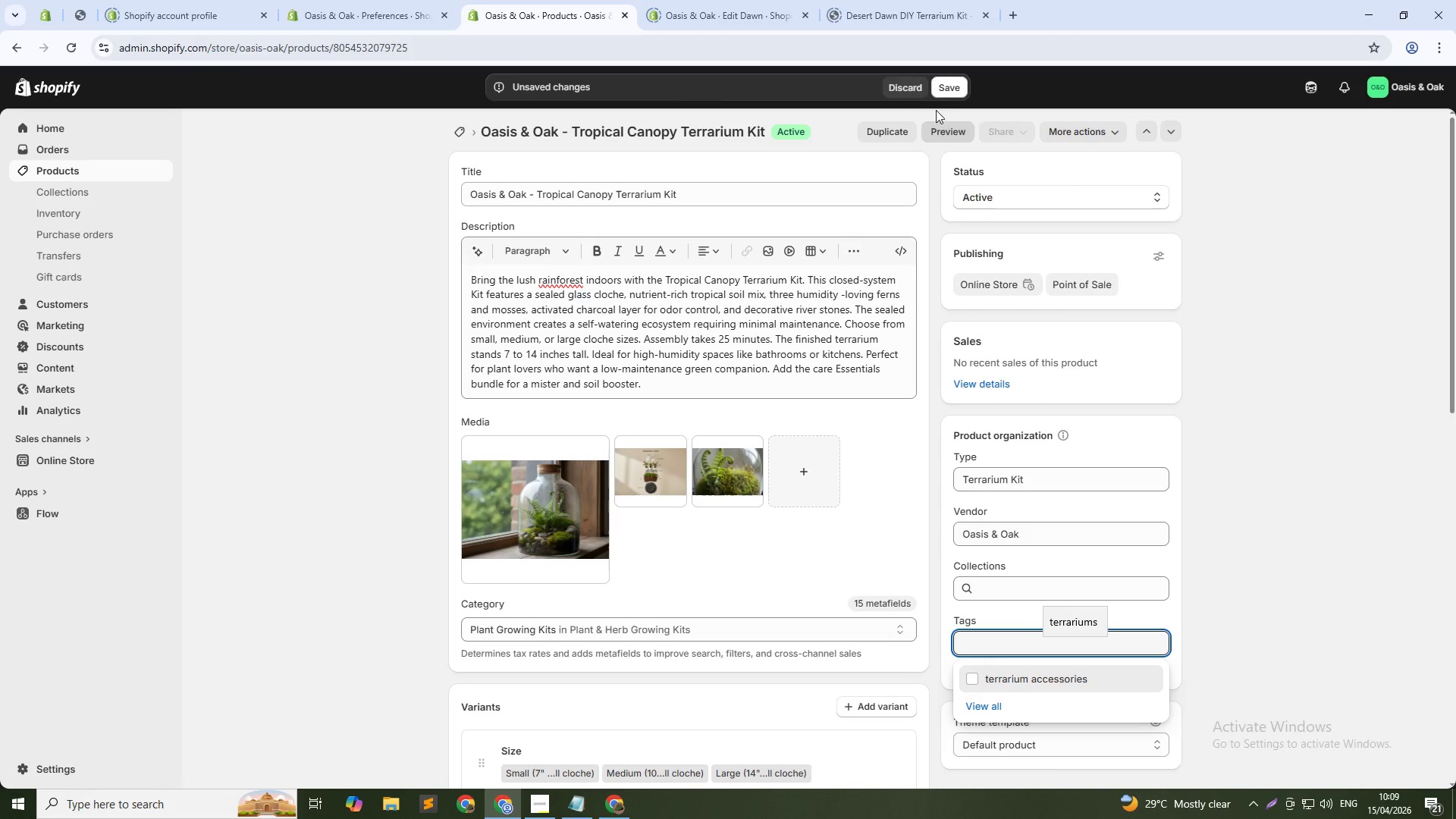 
left_click([947, 87])
 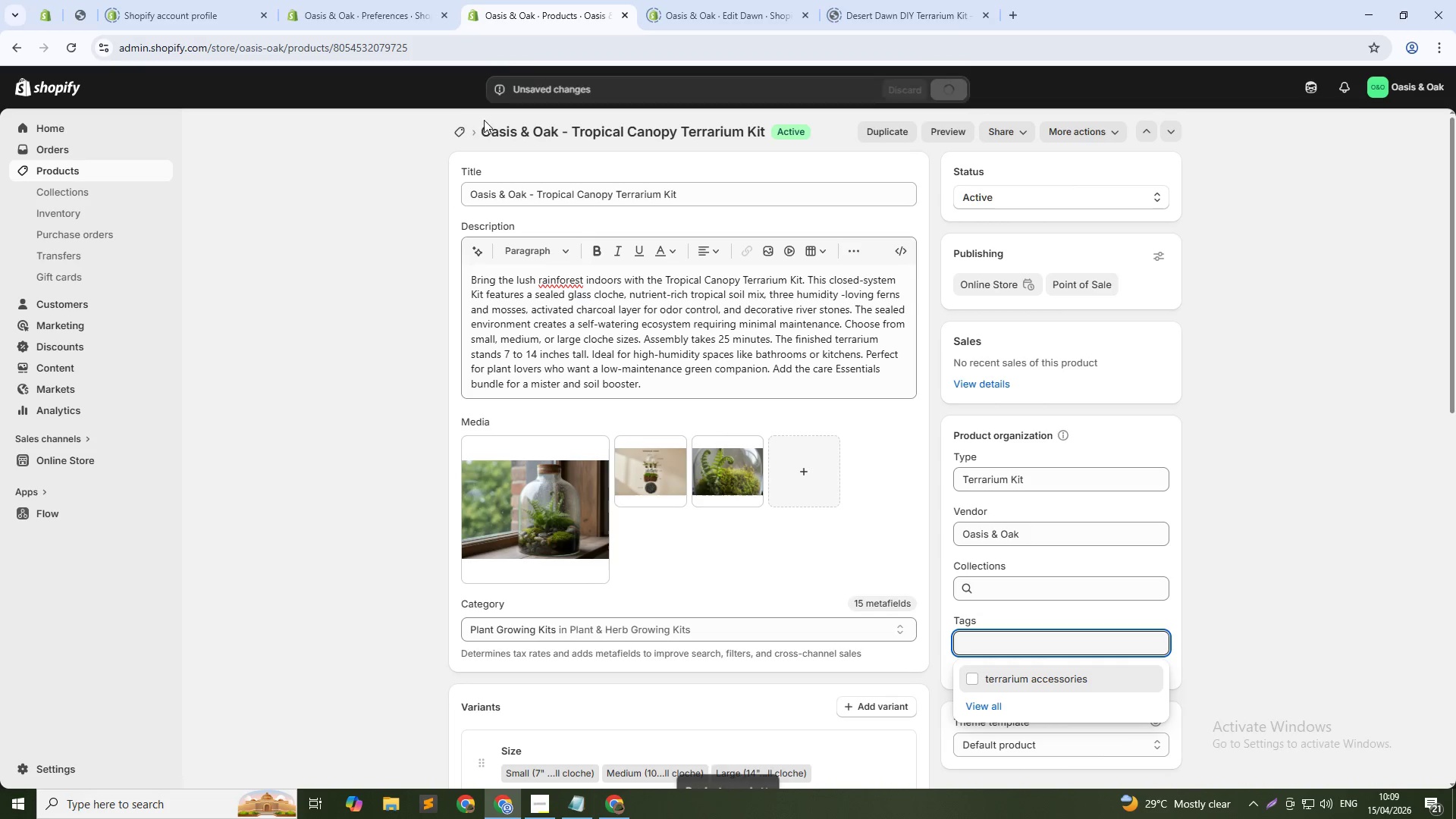 
wait(8.59)
 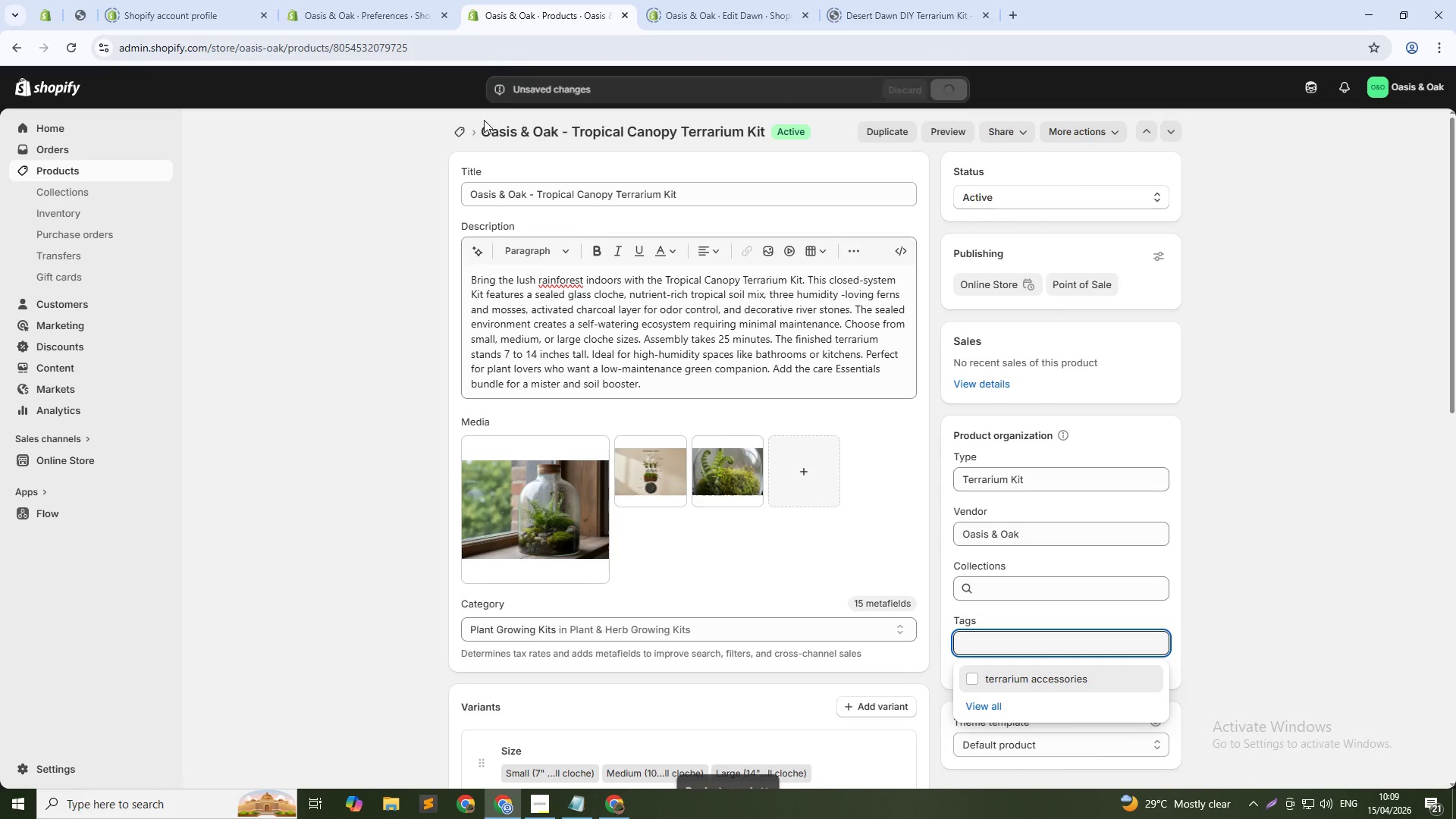 
left_click([463, 134])
 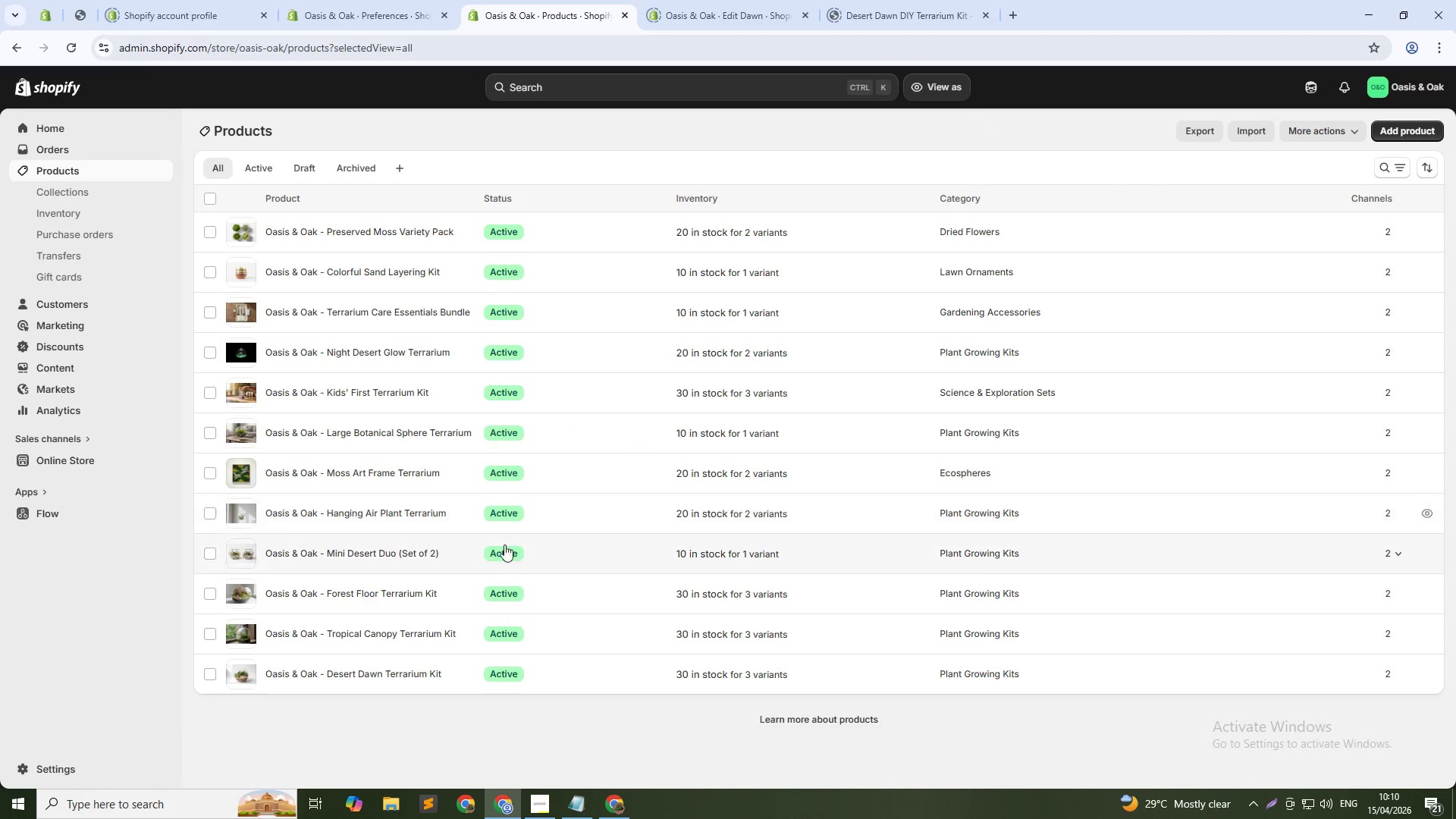 
left_click([422, 598])
 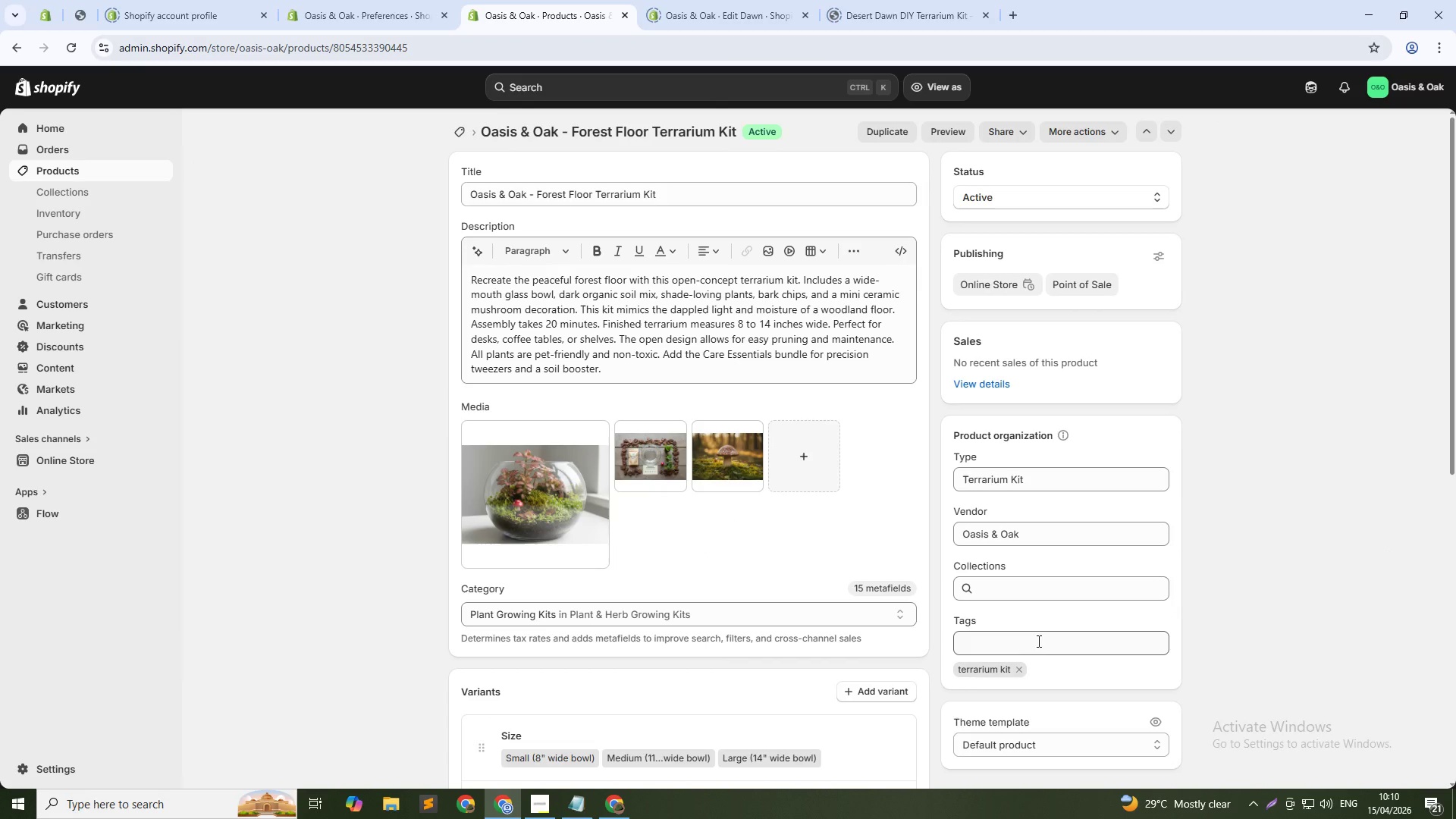 
left_click([1040, 644])
 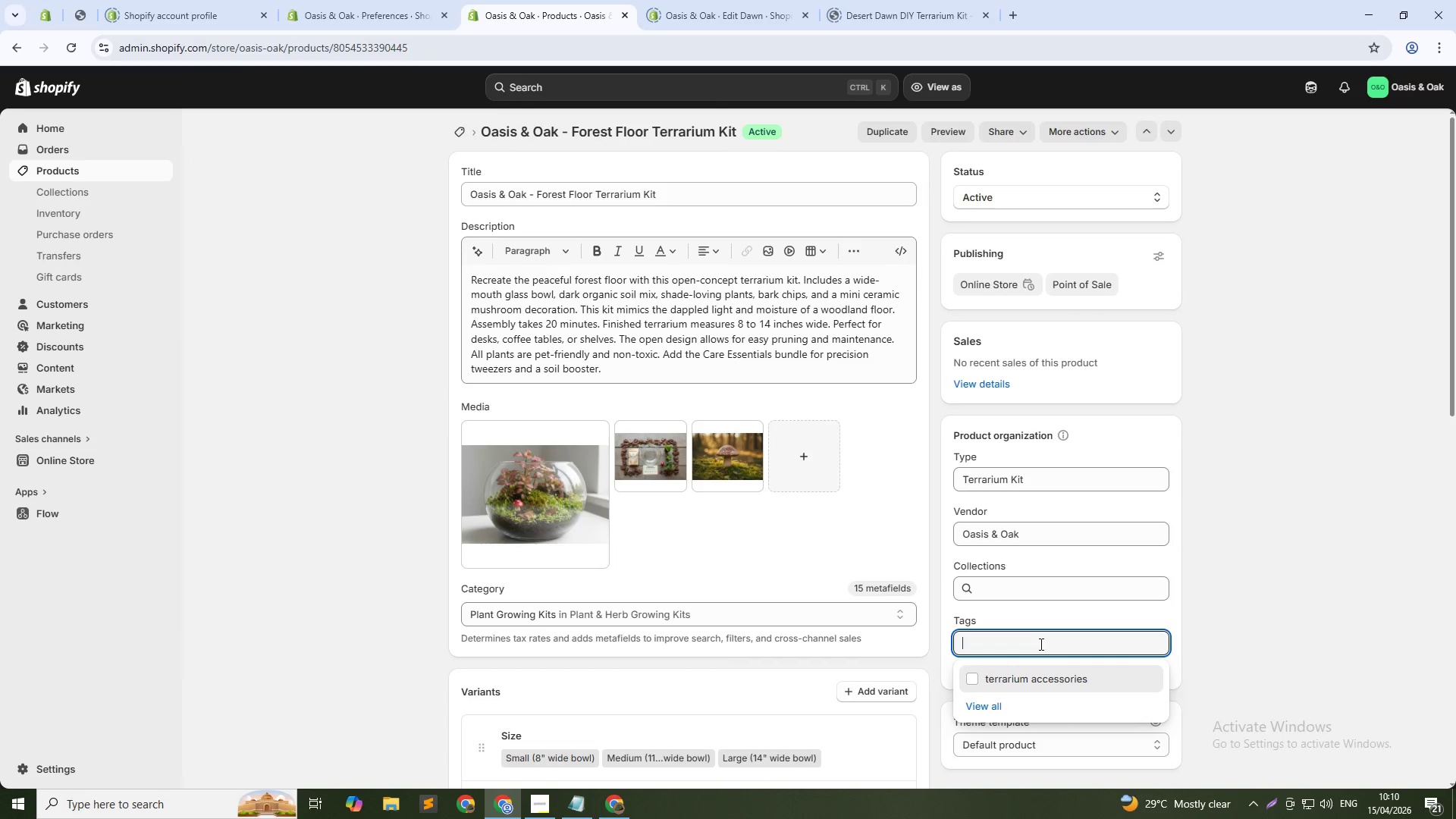 
type(forest terrarium)
key(NumpadEnter)
 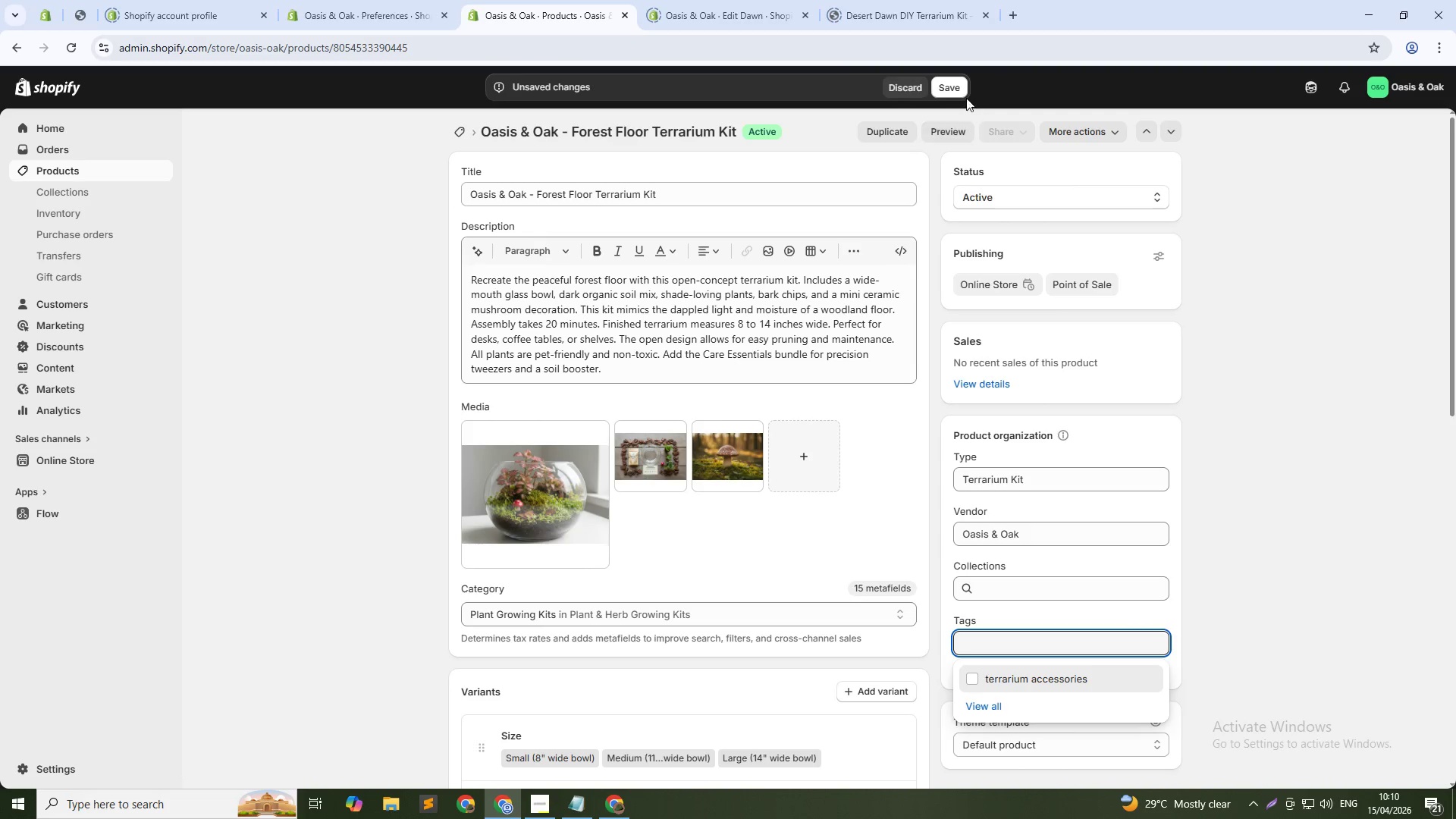 
left_click([954, 86])
 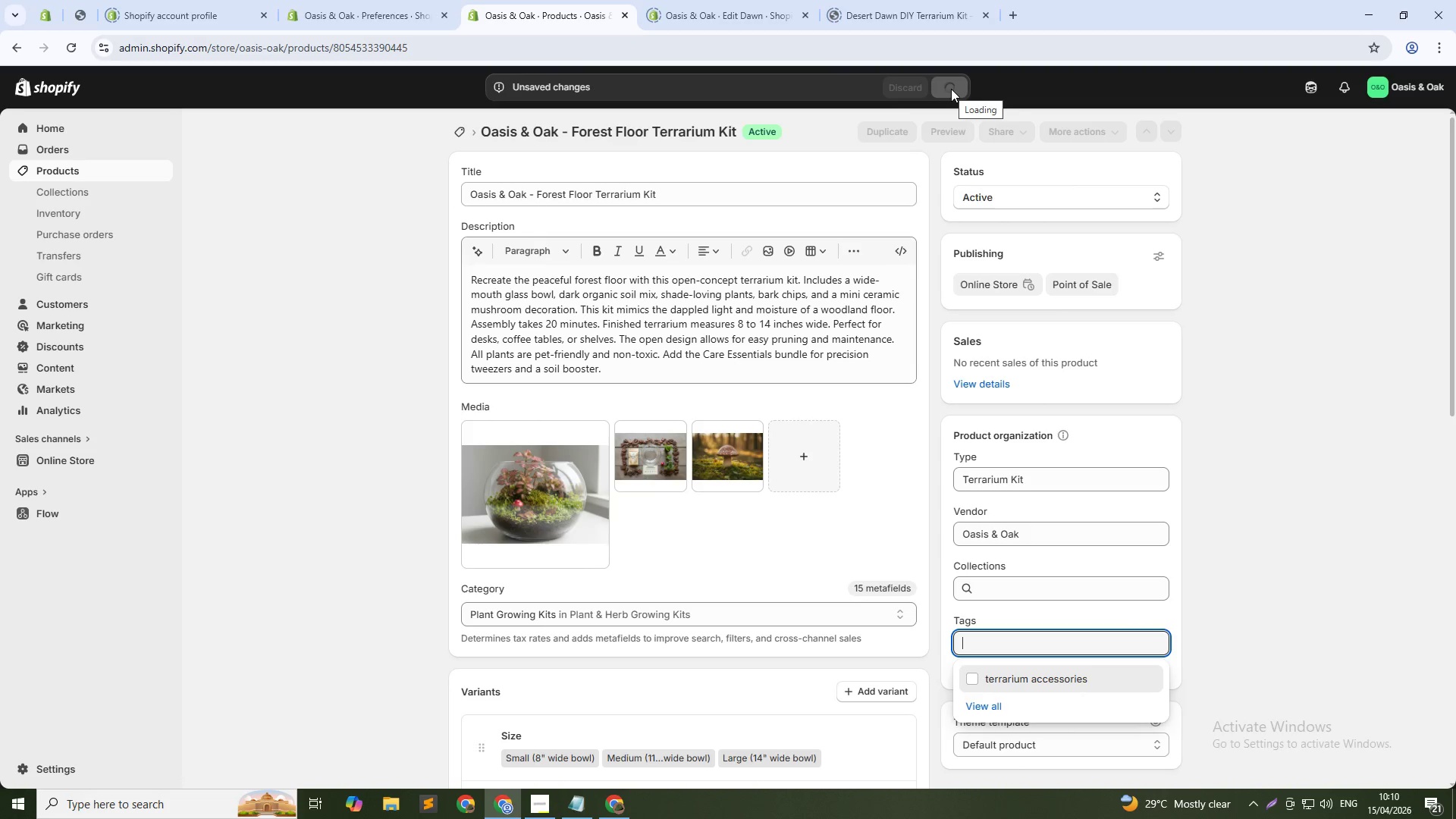 
wait(8.19)
 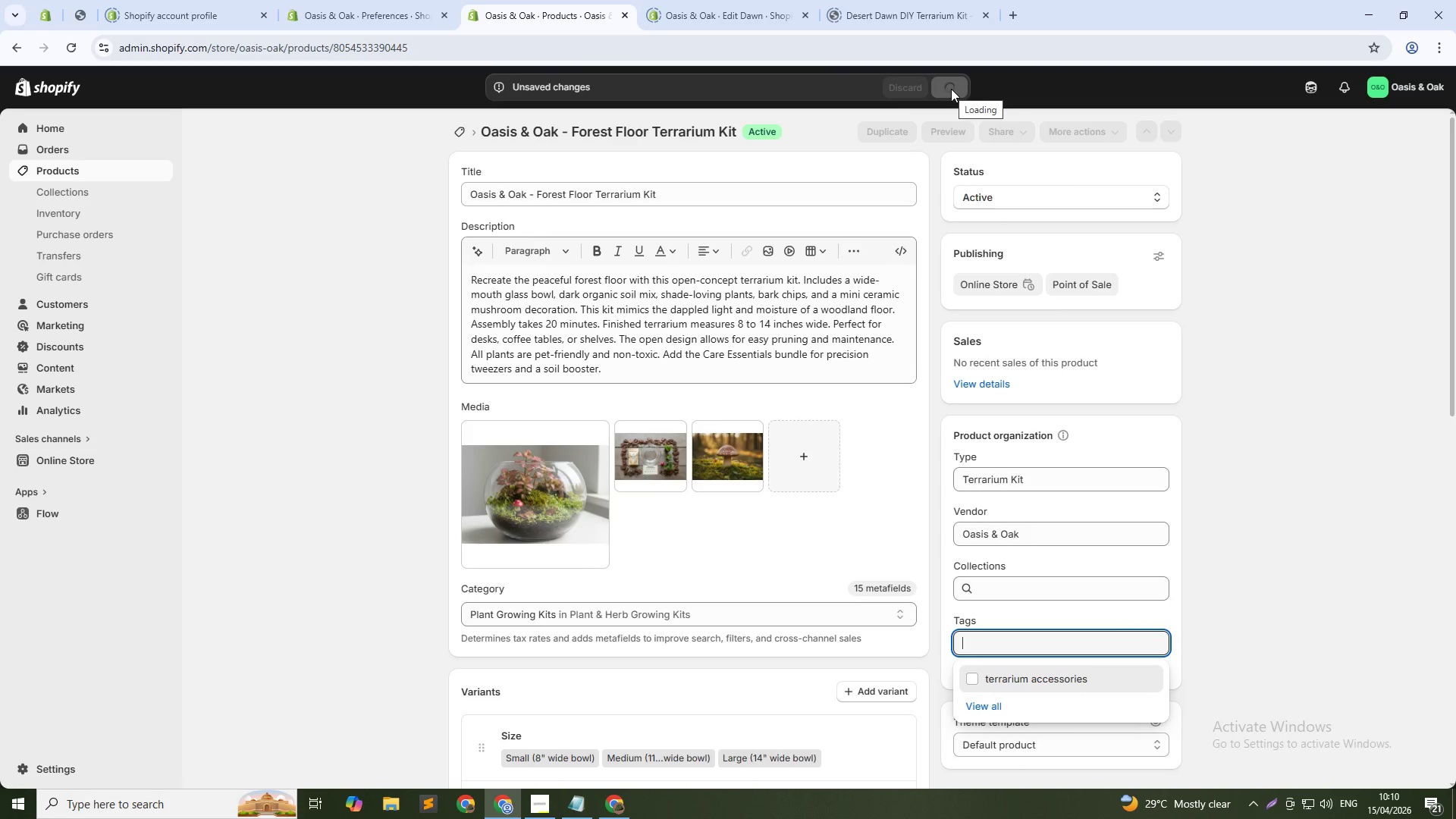 
left_click([461, 131])
 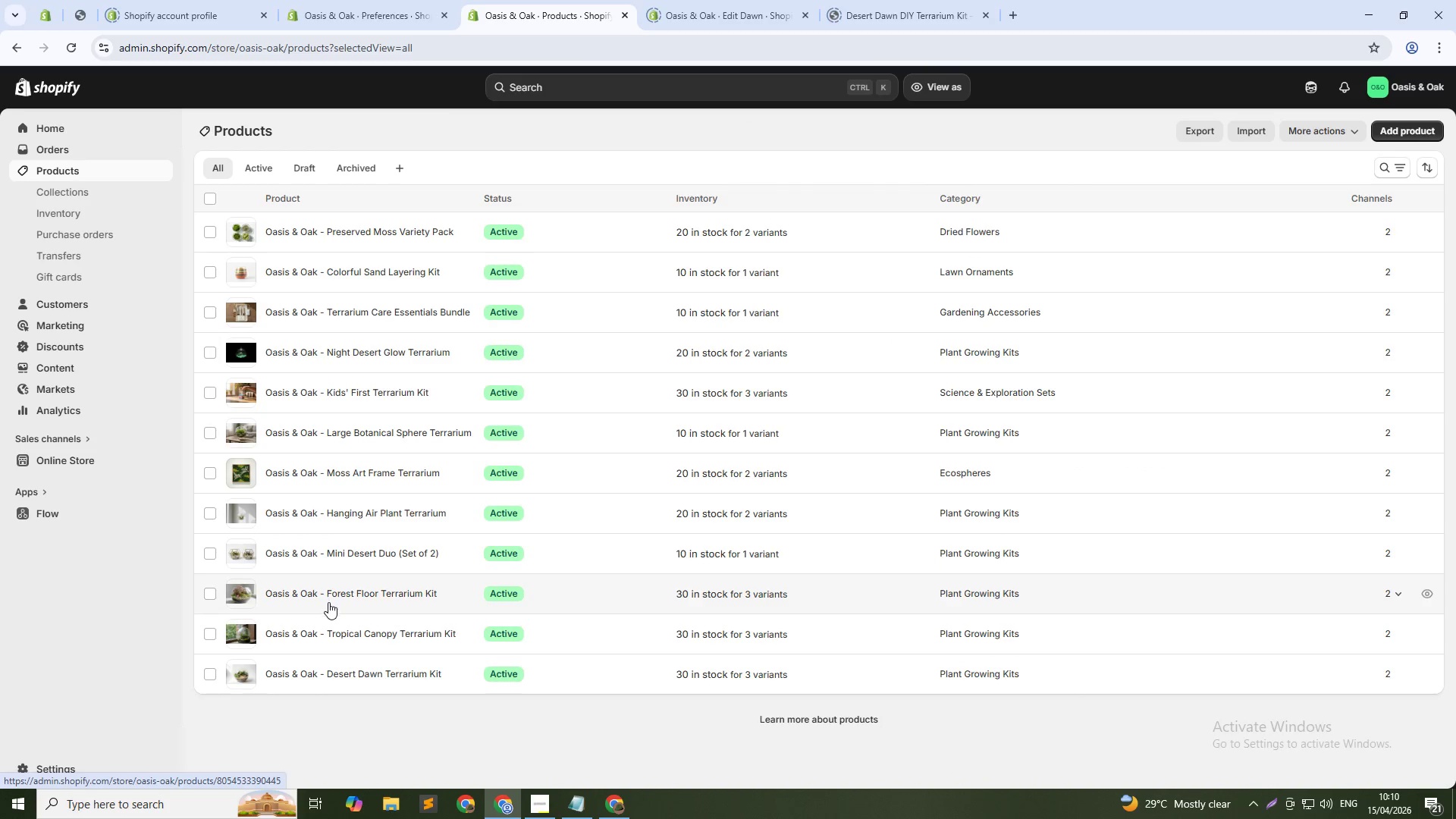 
wait(7.44)
 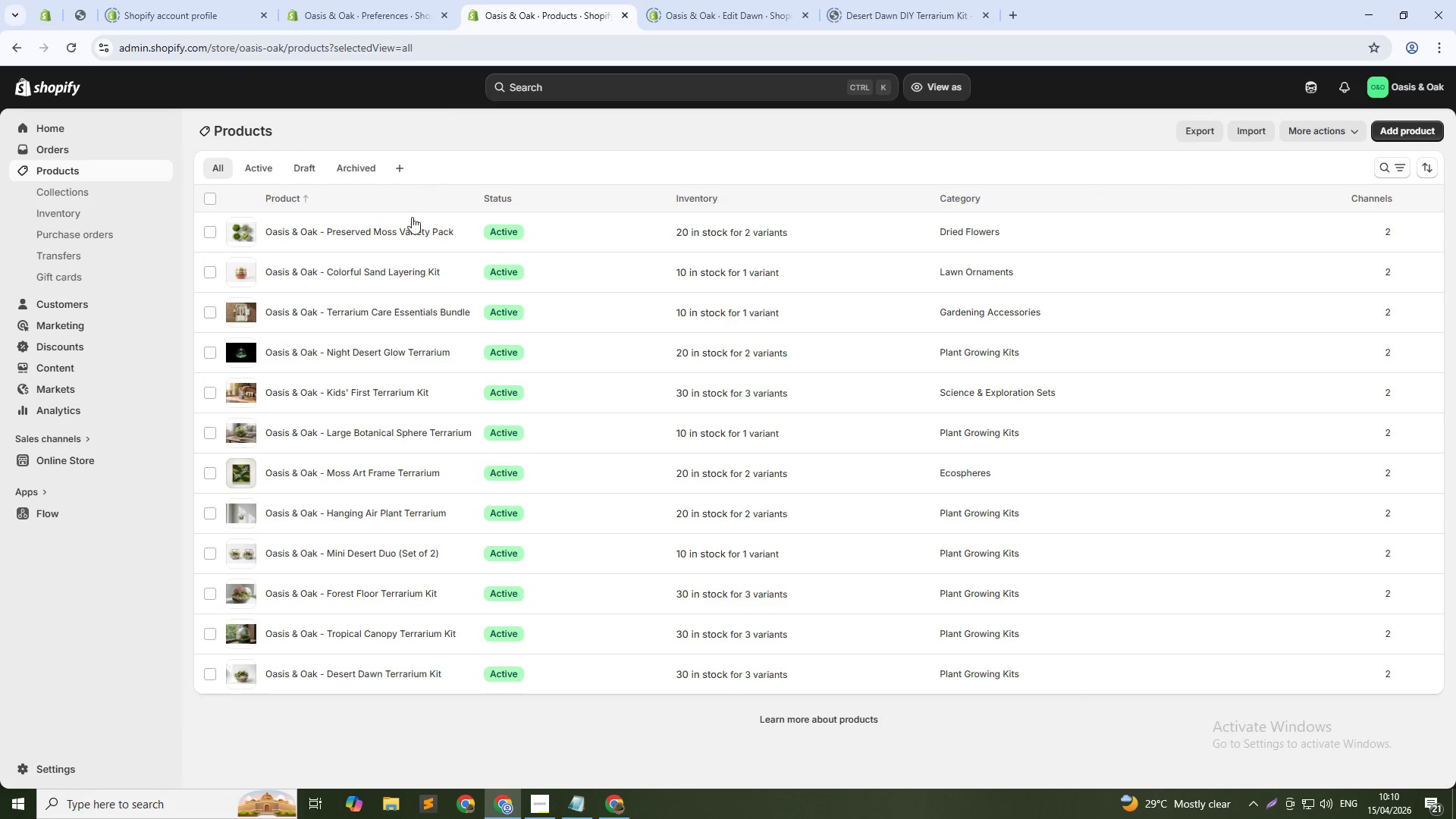 
left_click([366, 552])
 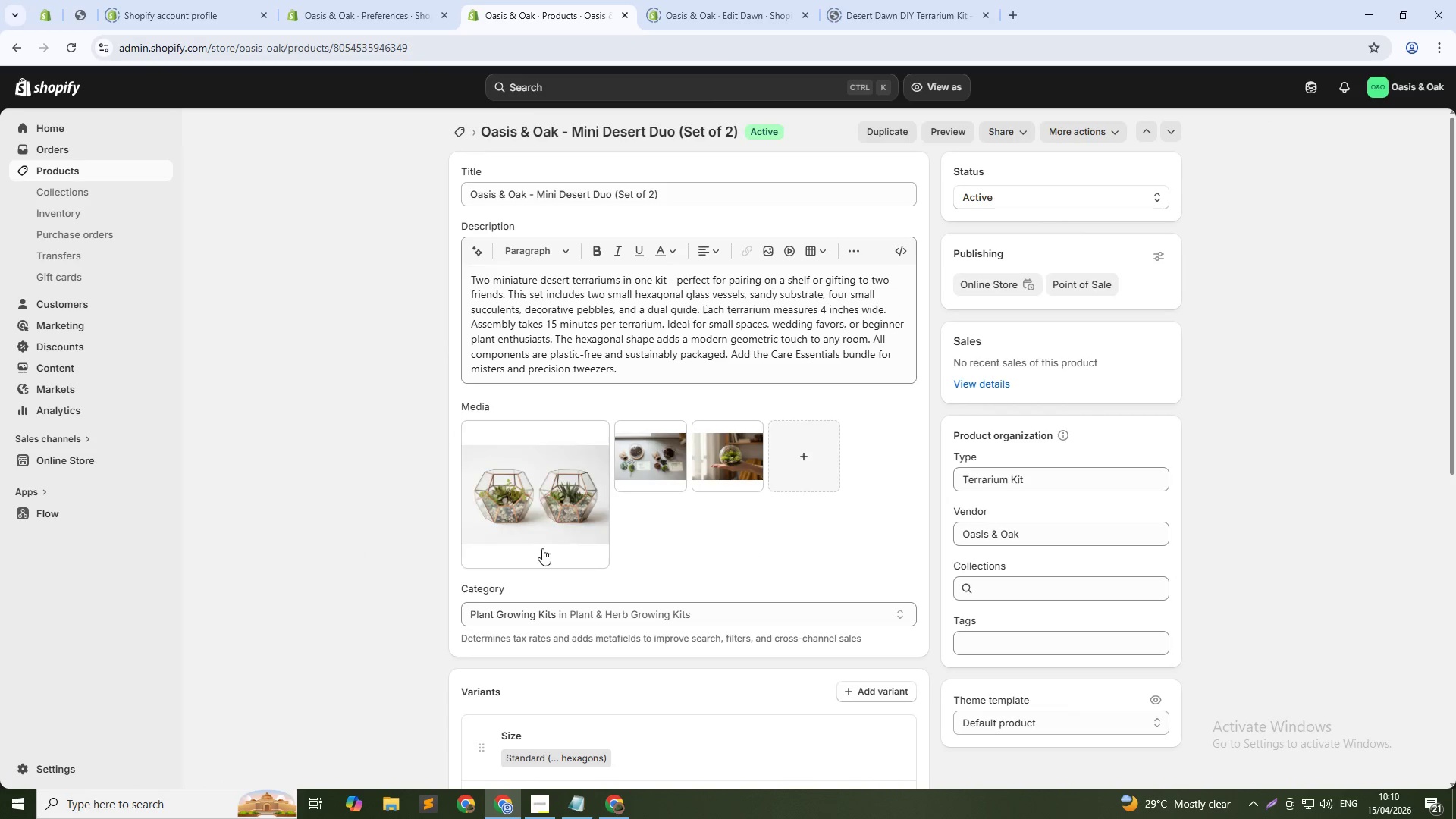 
left_click([985, 635])
 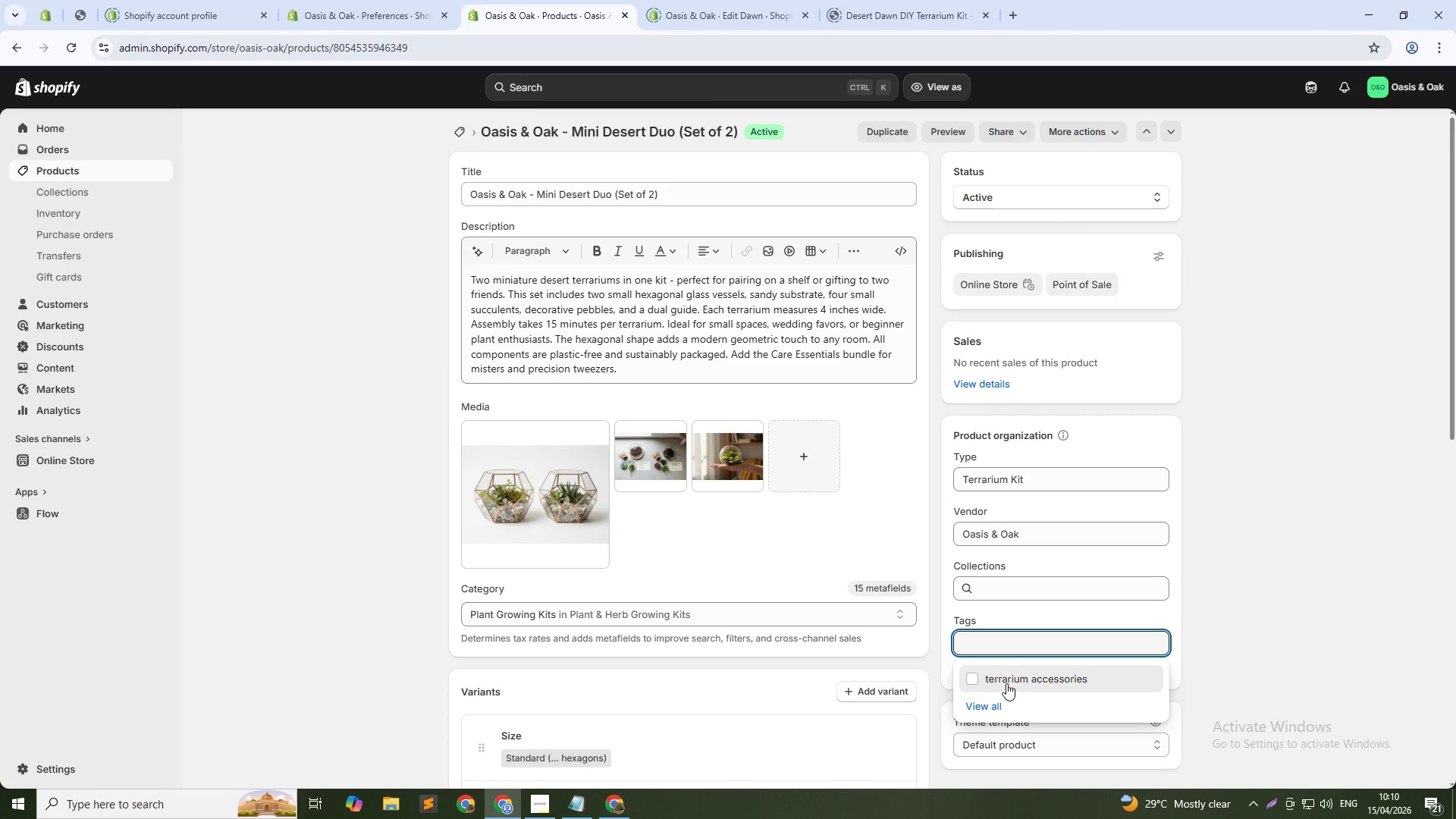 
left_click([1002, 701])
 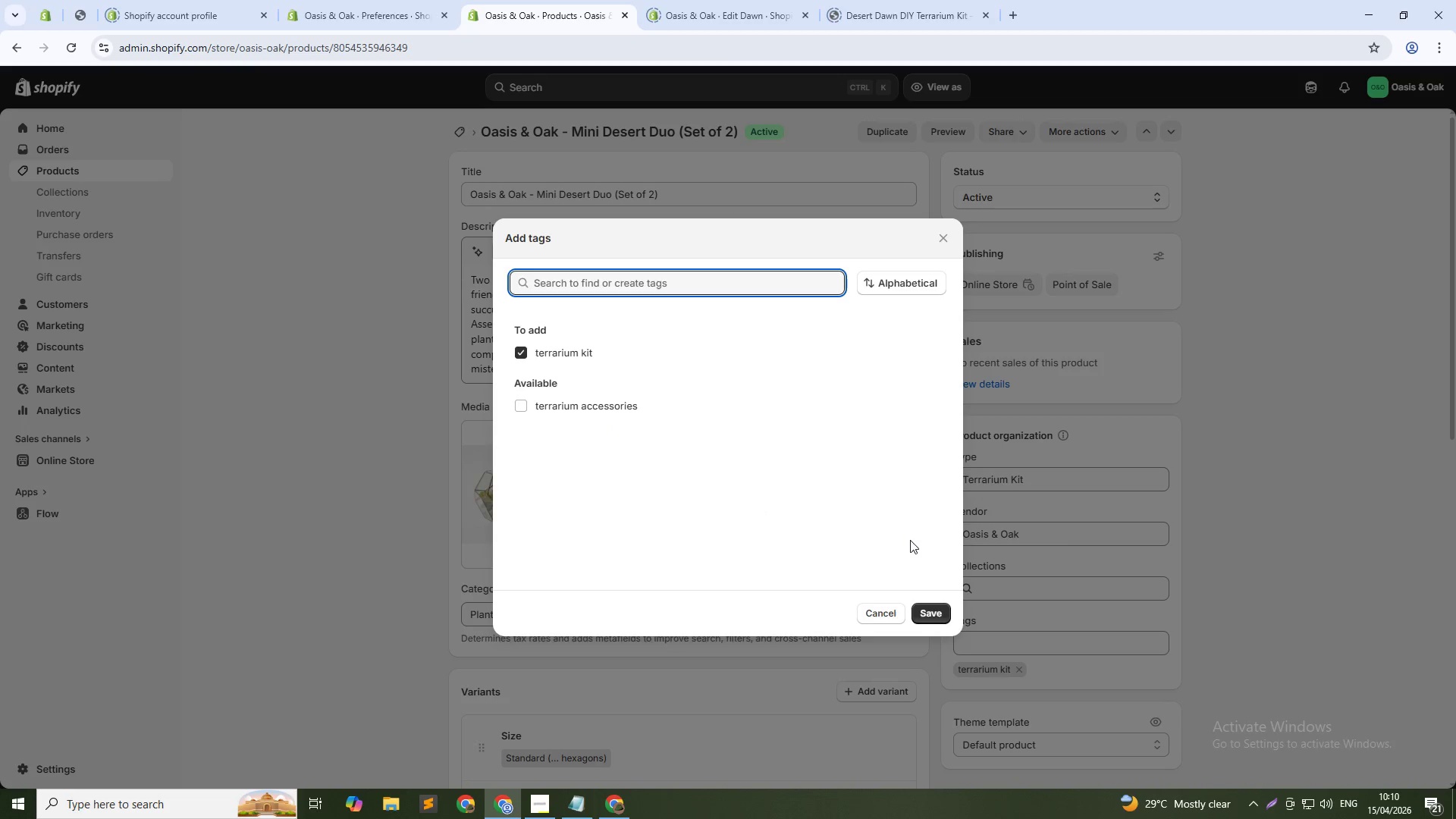 
left_click([880, 606])
 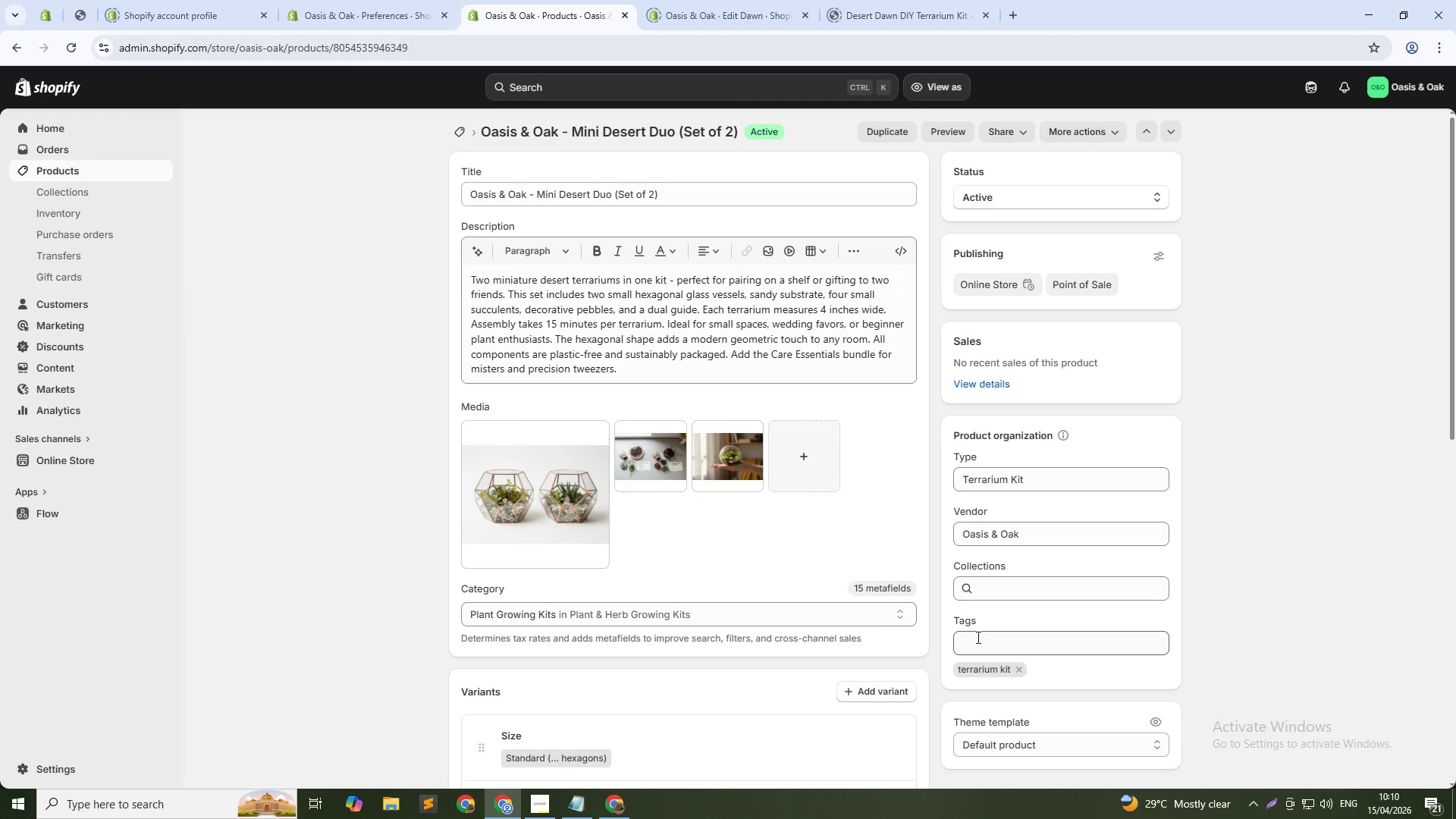 
left_click([979, 637])
 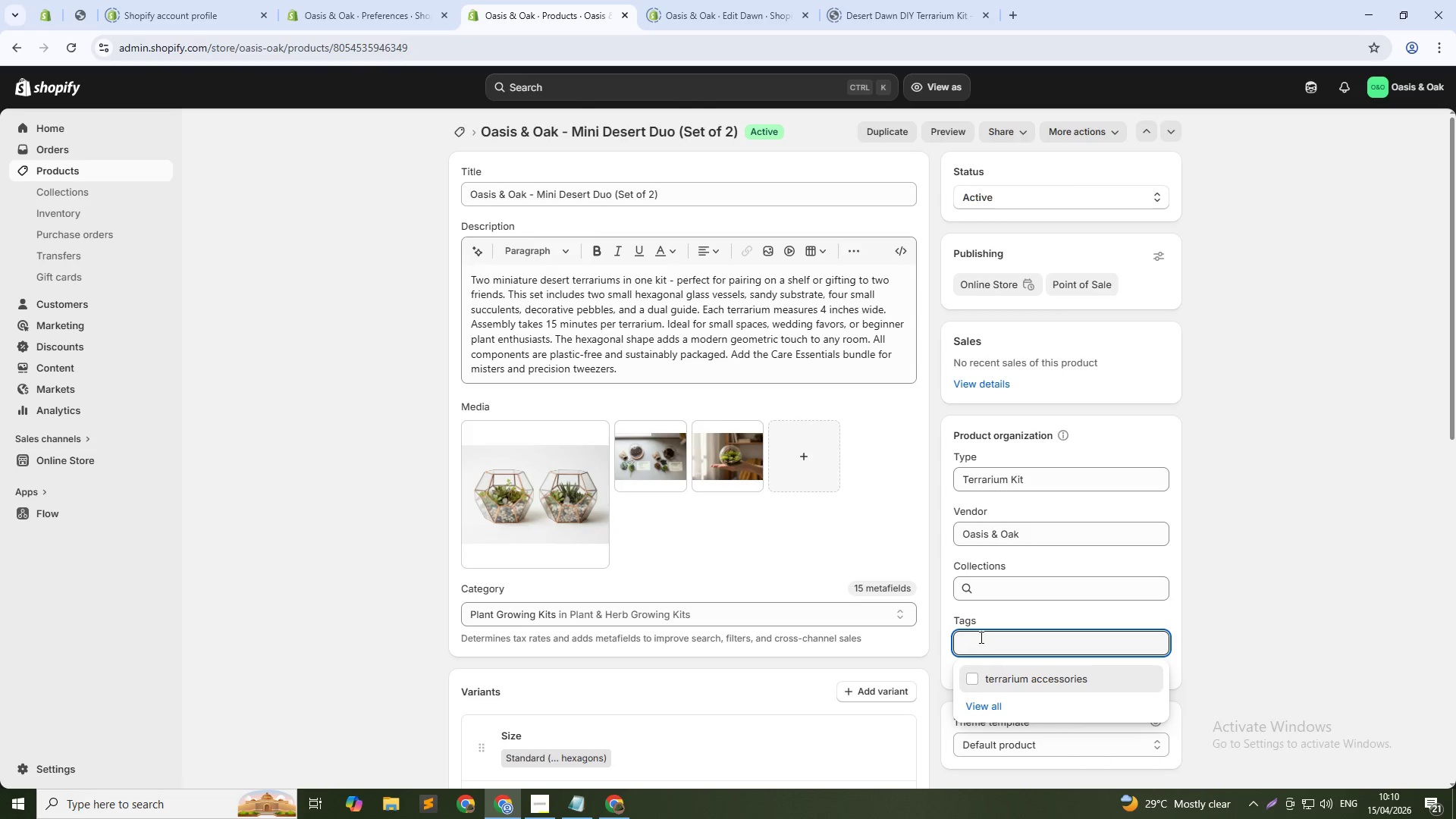 
type(desert)
 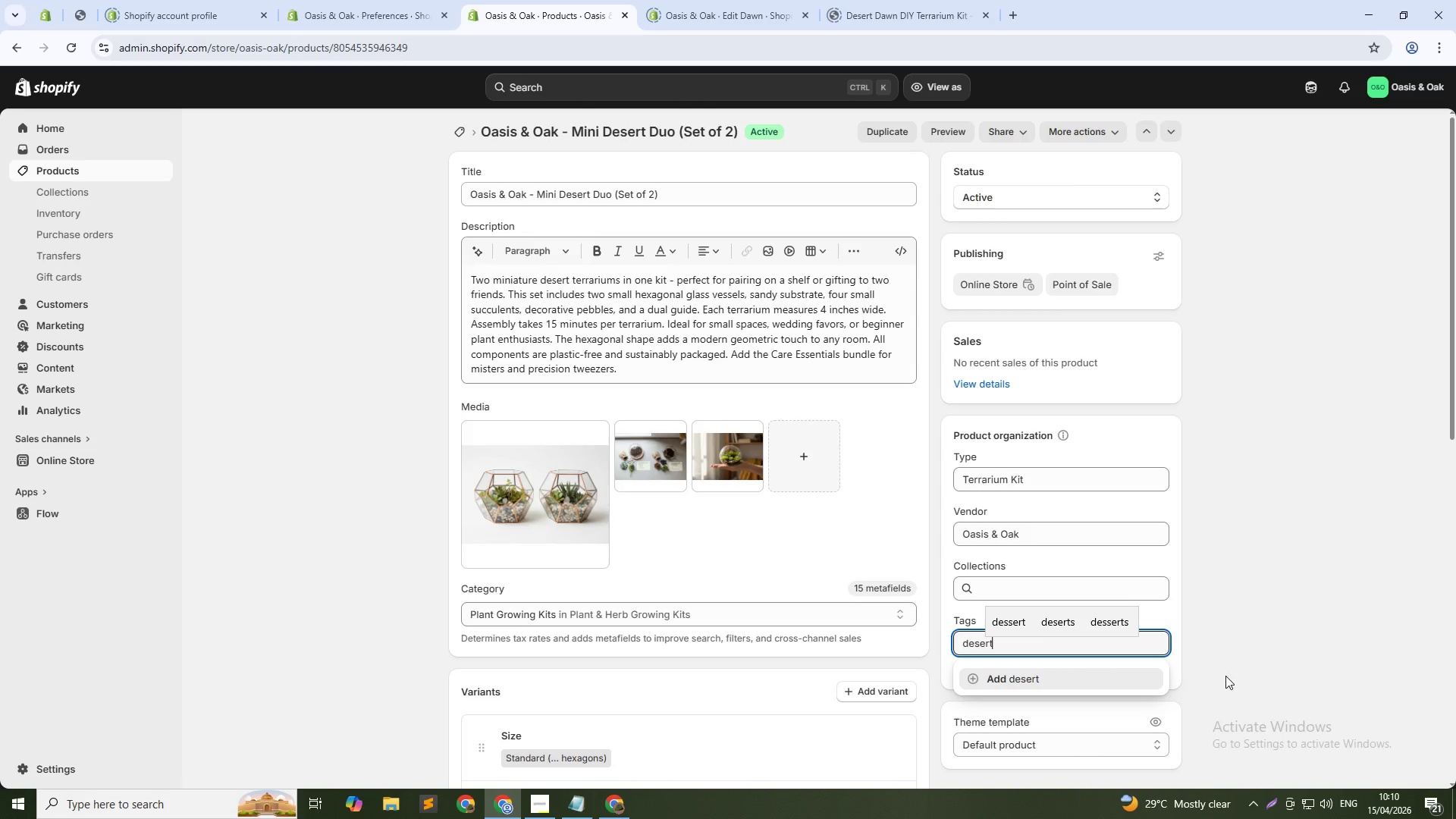 
type( tarrarium)
key(NumpadEnter)
 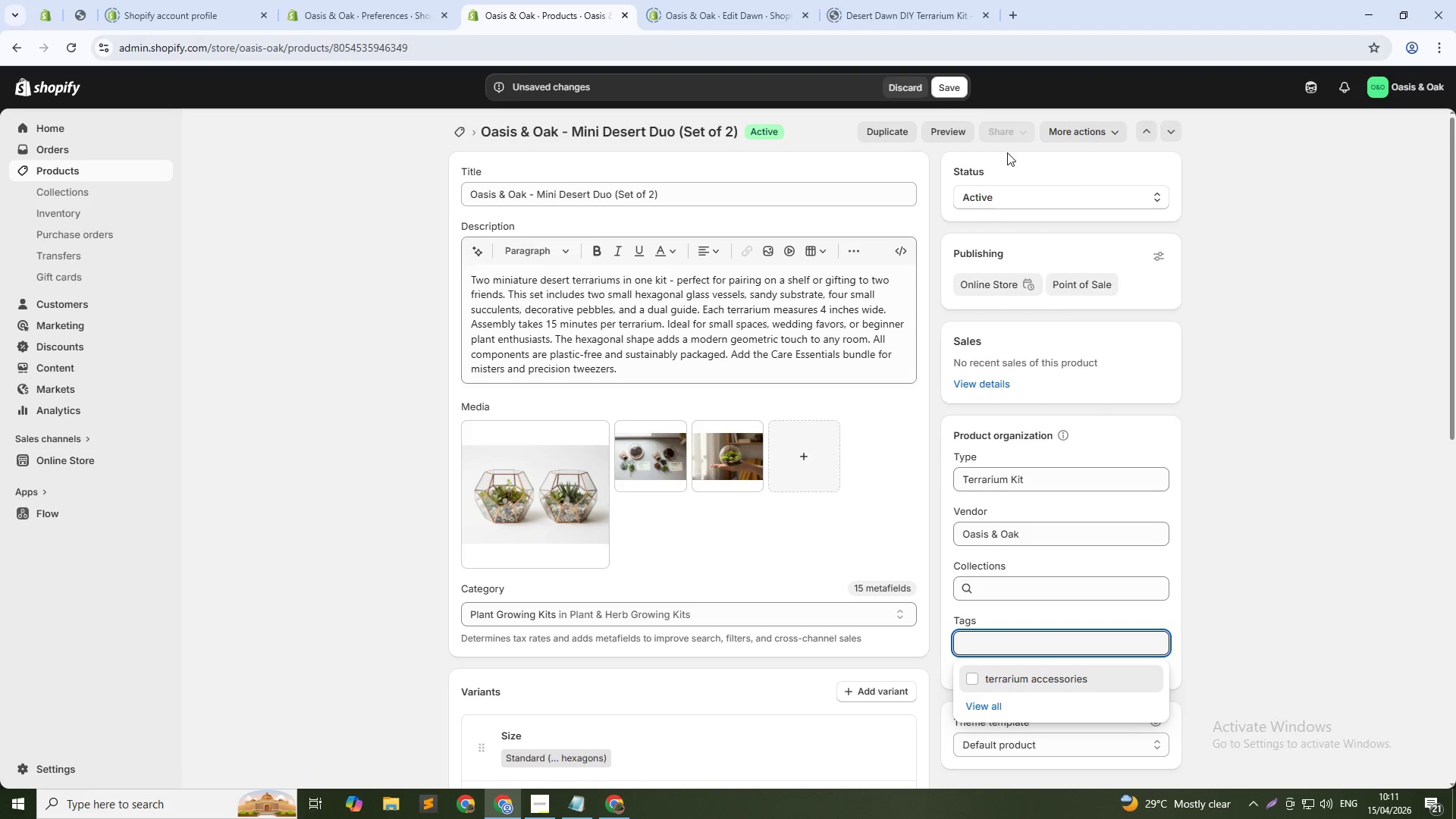 
left_click([1356, 639])
 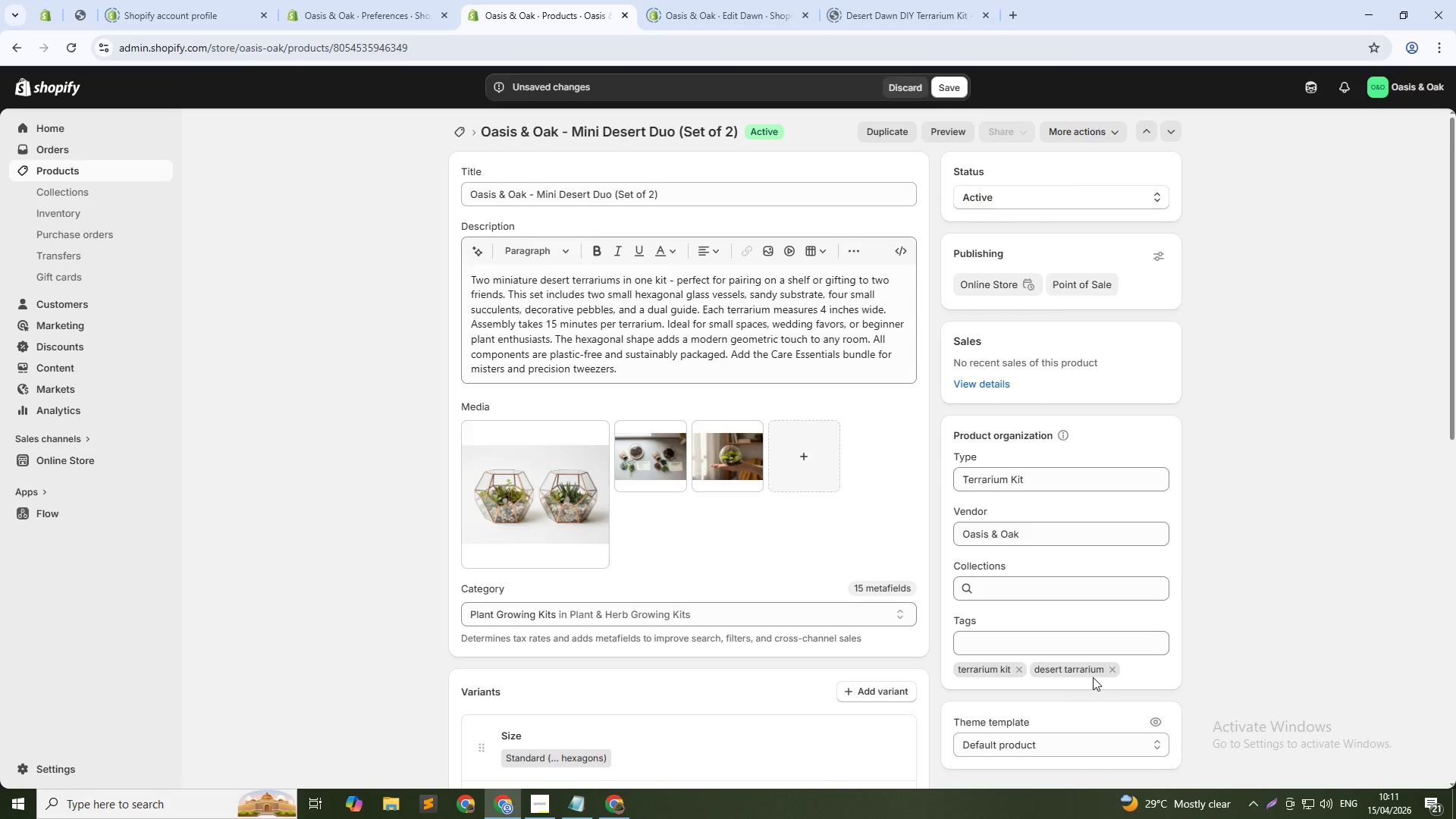 
left_click([1090, 670])
 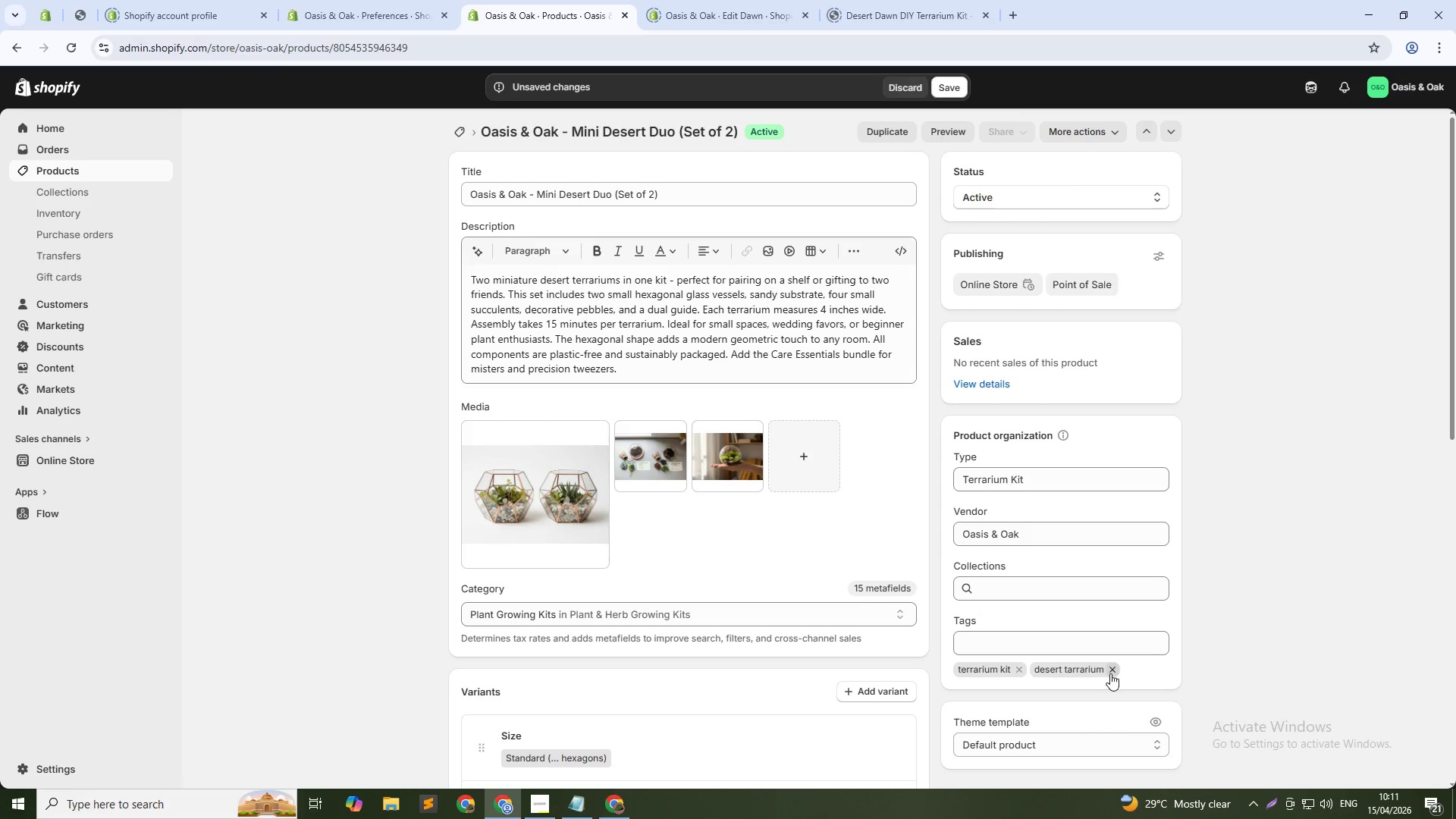 
left_click([1113, 672])
 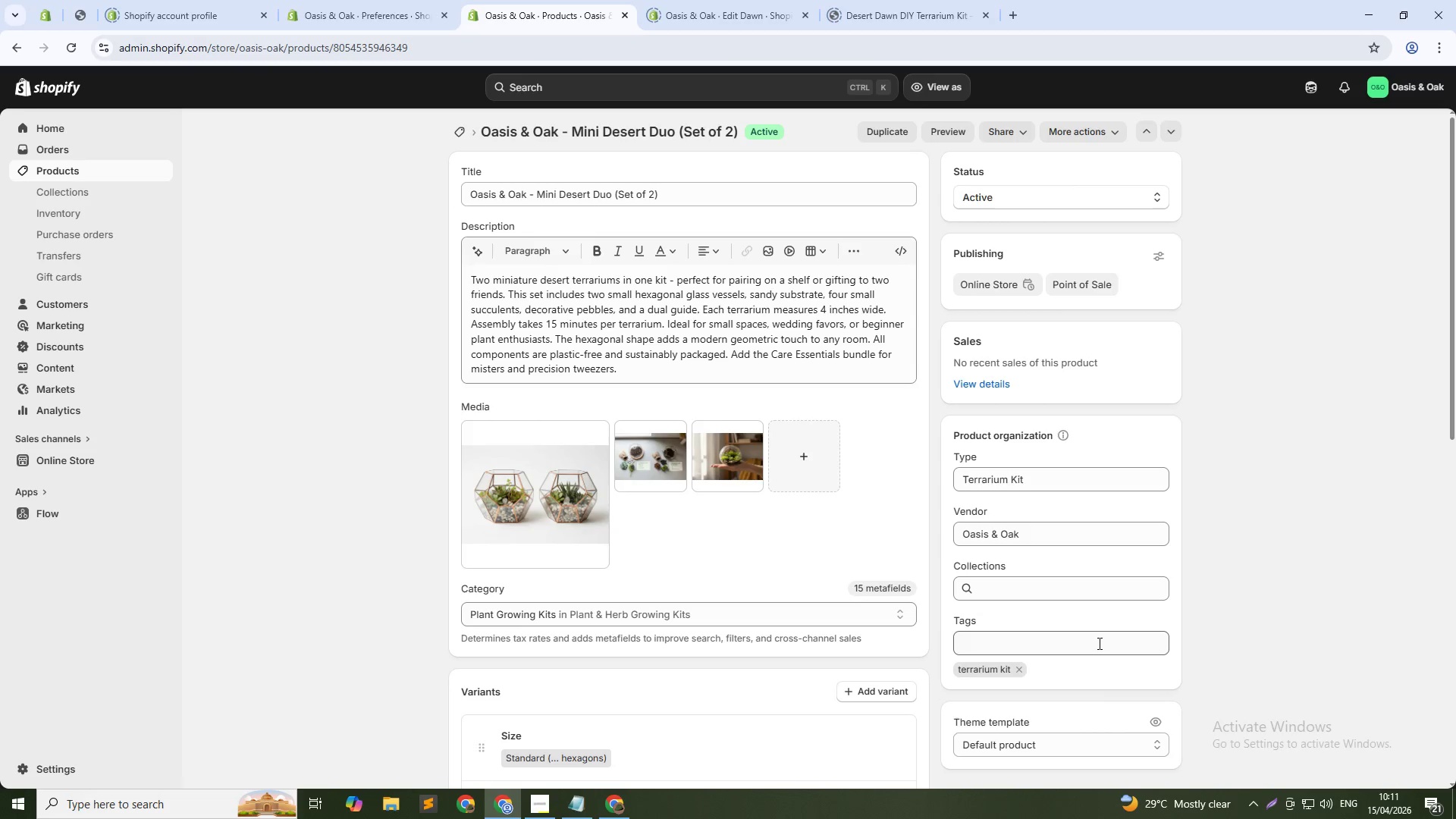 
left_click([1098, 643])
 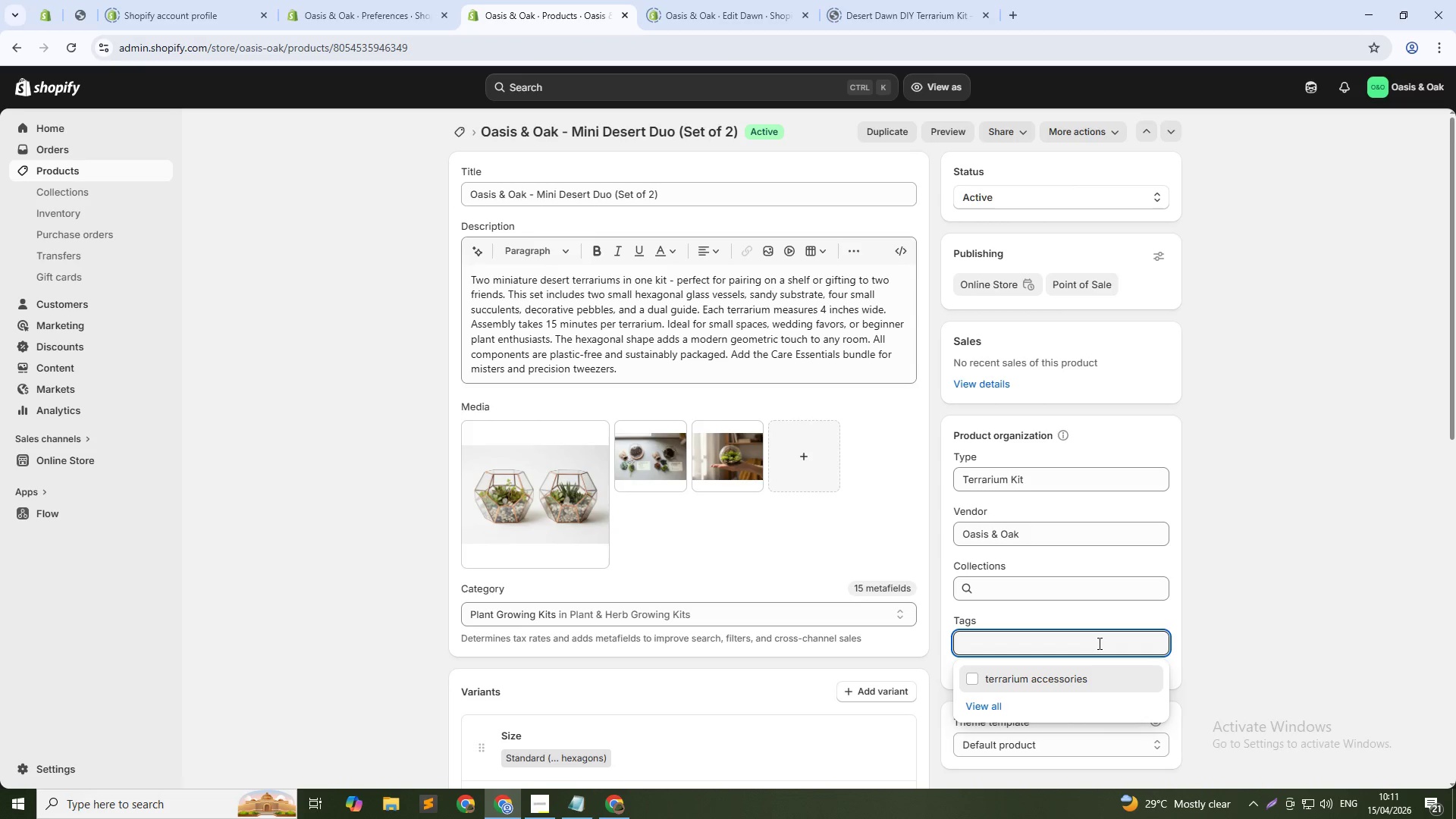 
type(desert terrarium)
key(NumpadEnter)
 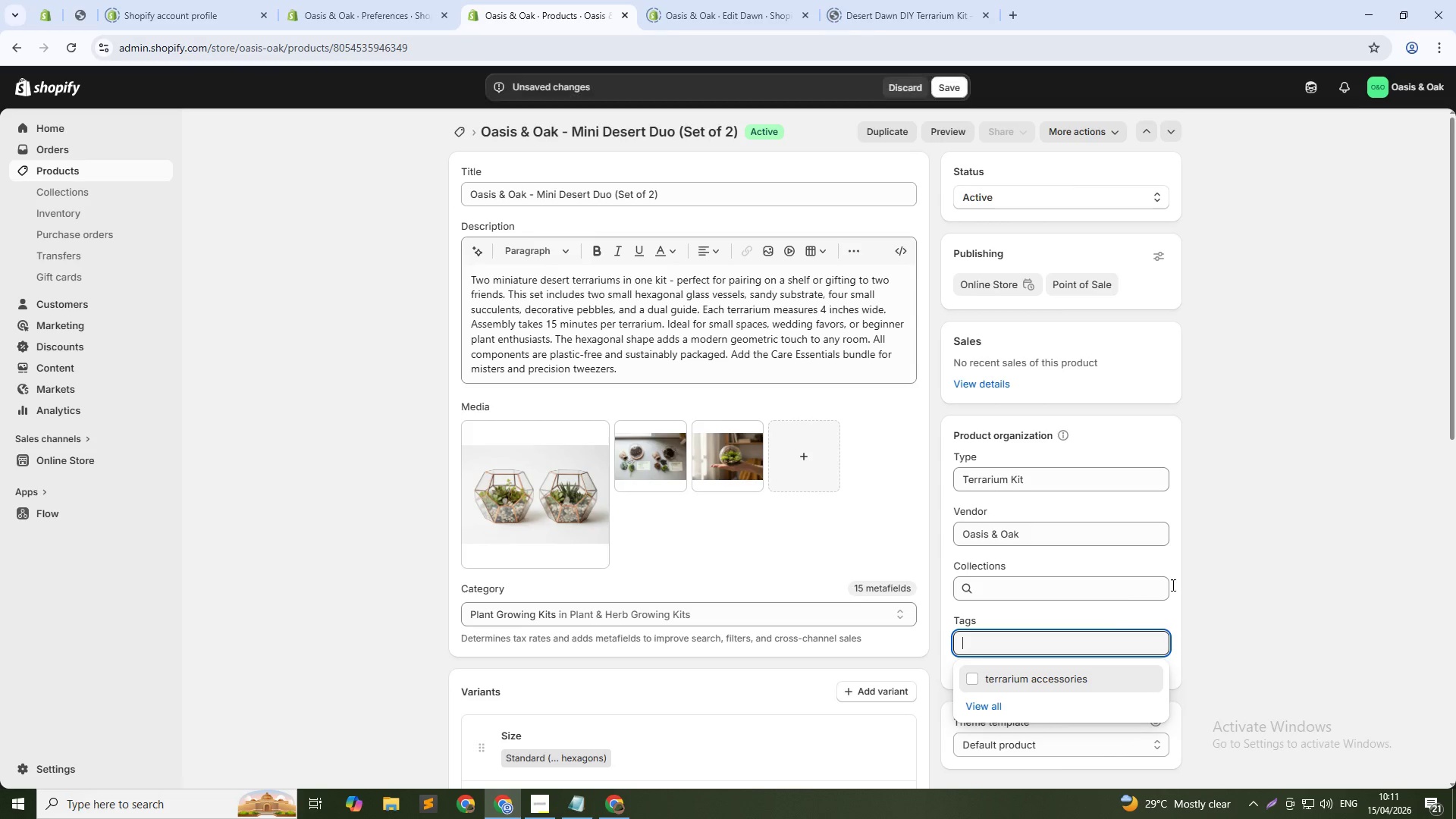 
left_click([1243, 573])
 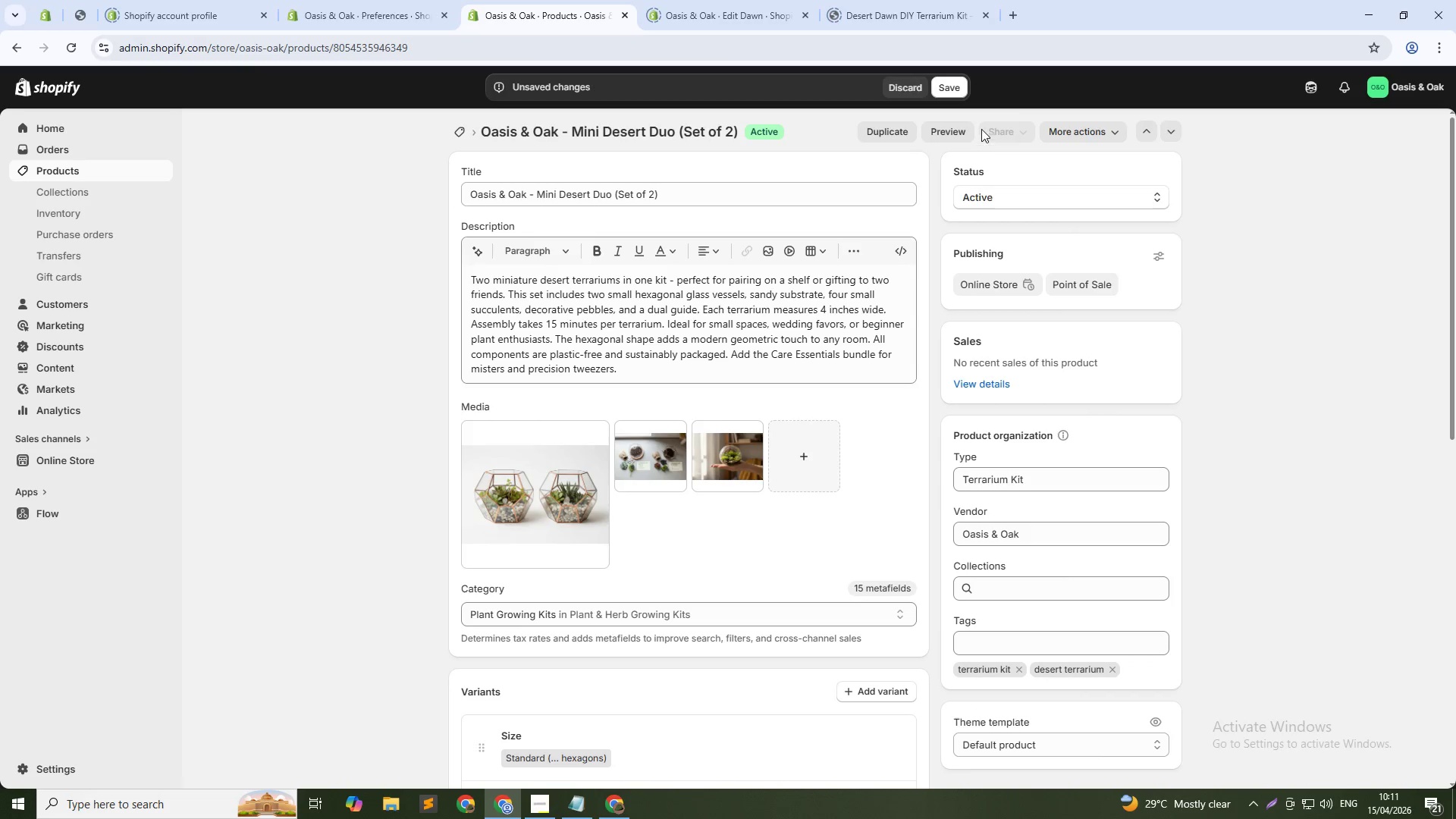 
left_click([956, 89])
 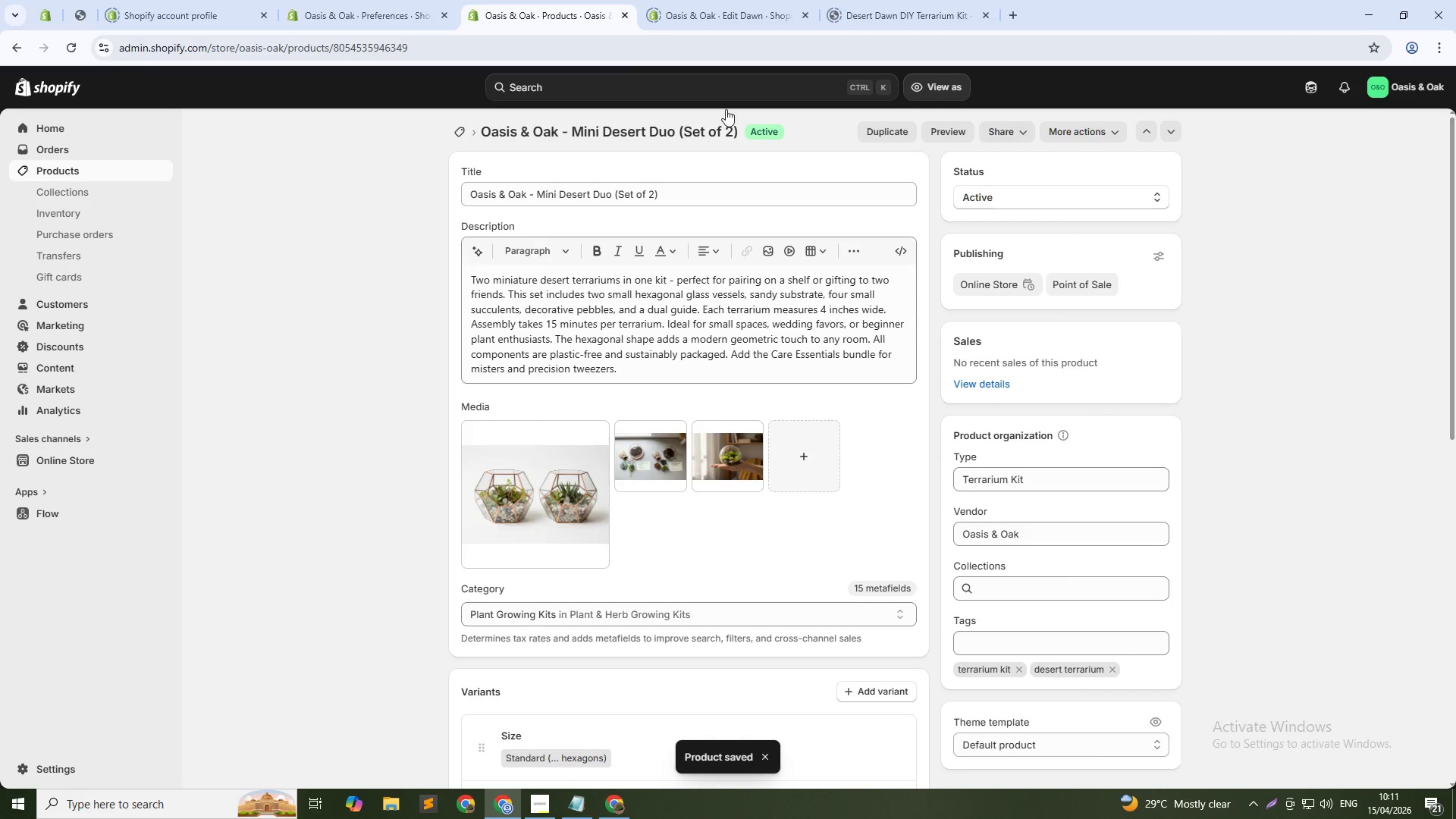 
wait(6.23)
 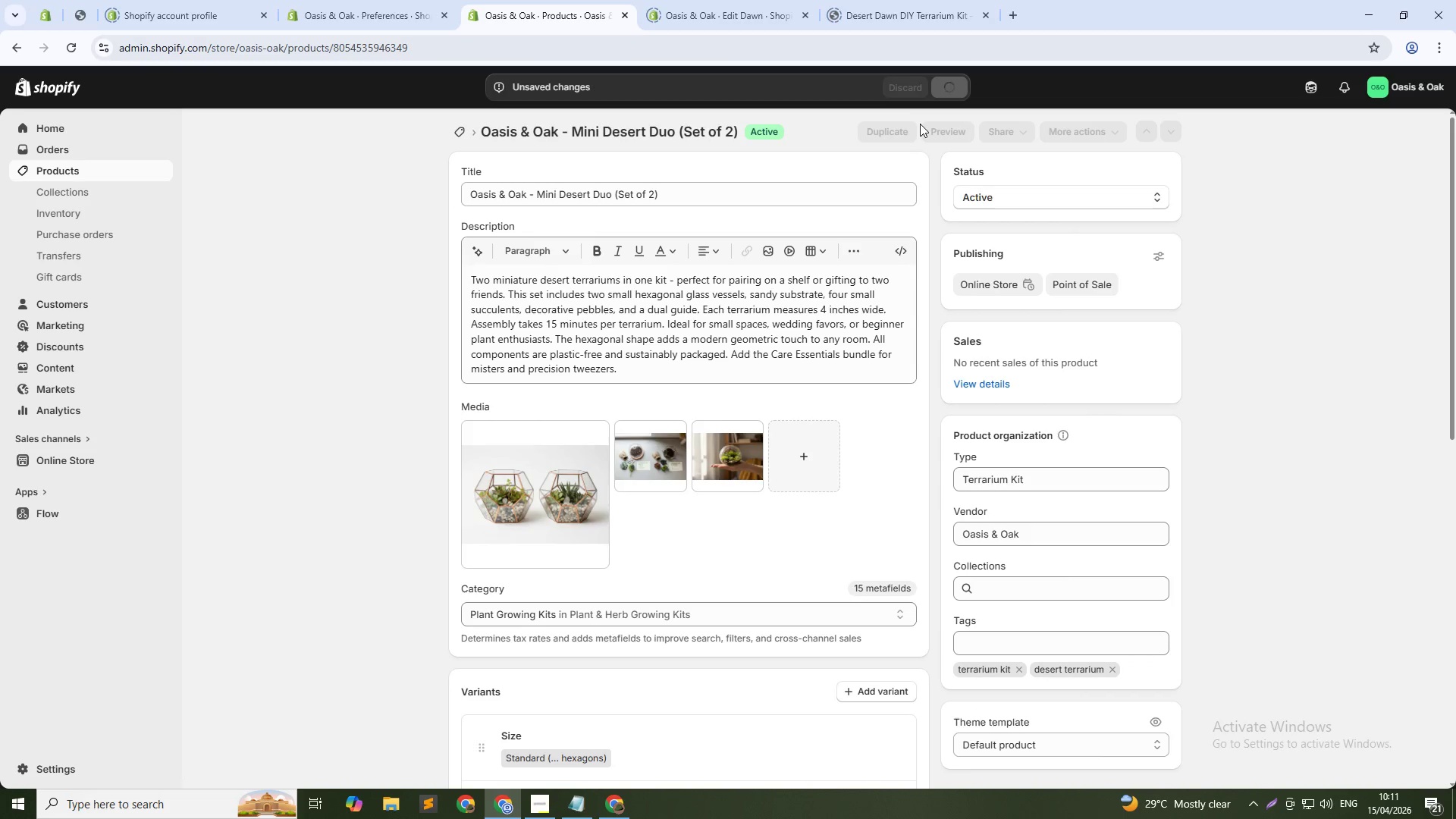 
left_click([460, 130])
 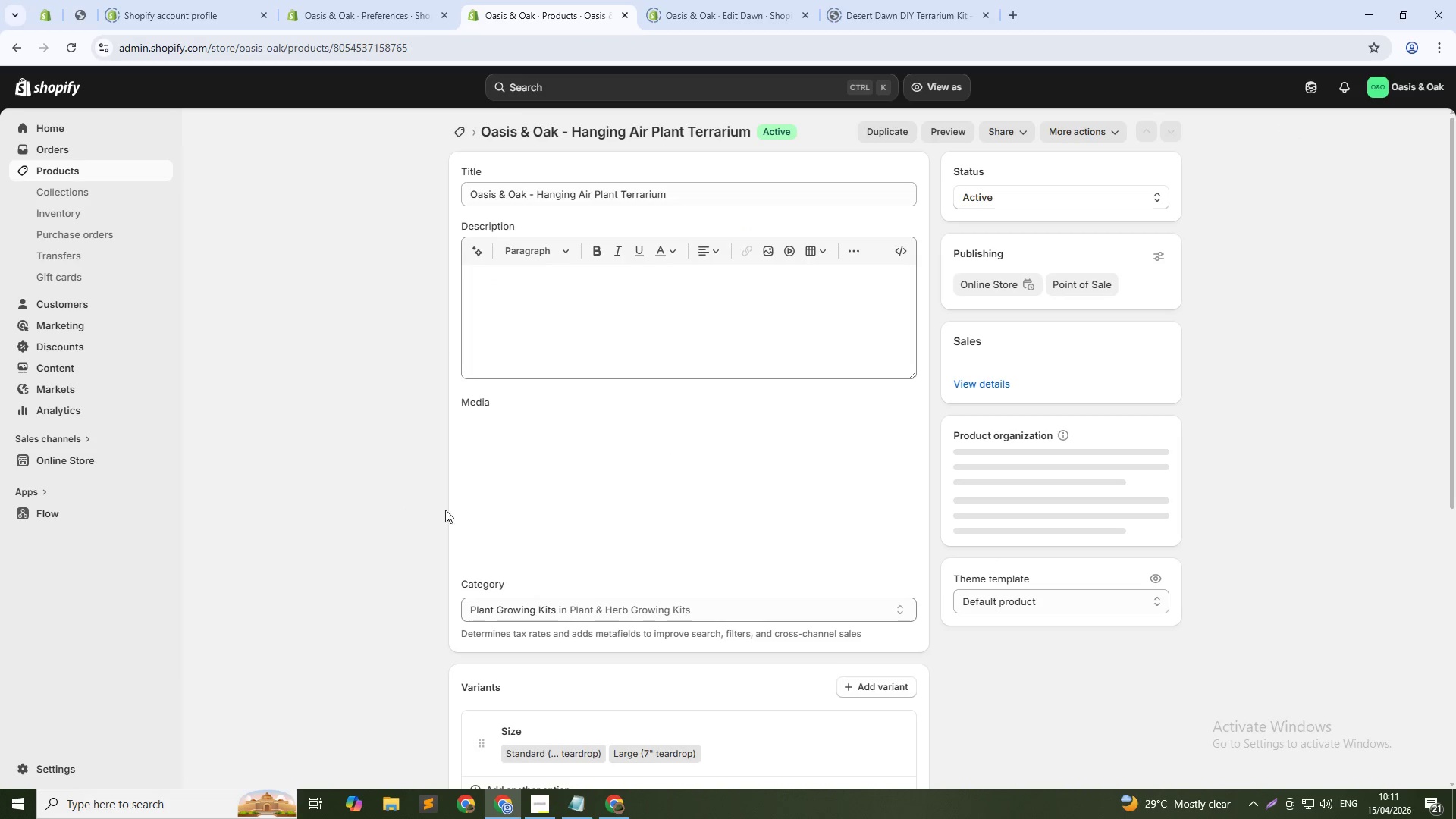 
wait(6.27)
 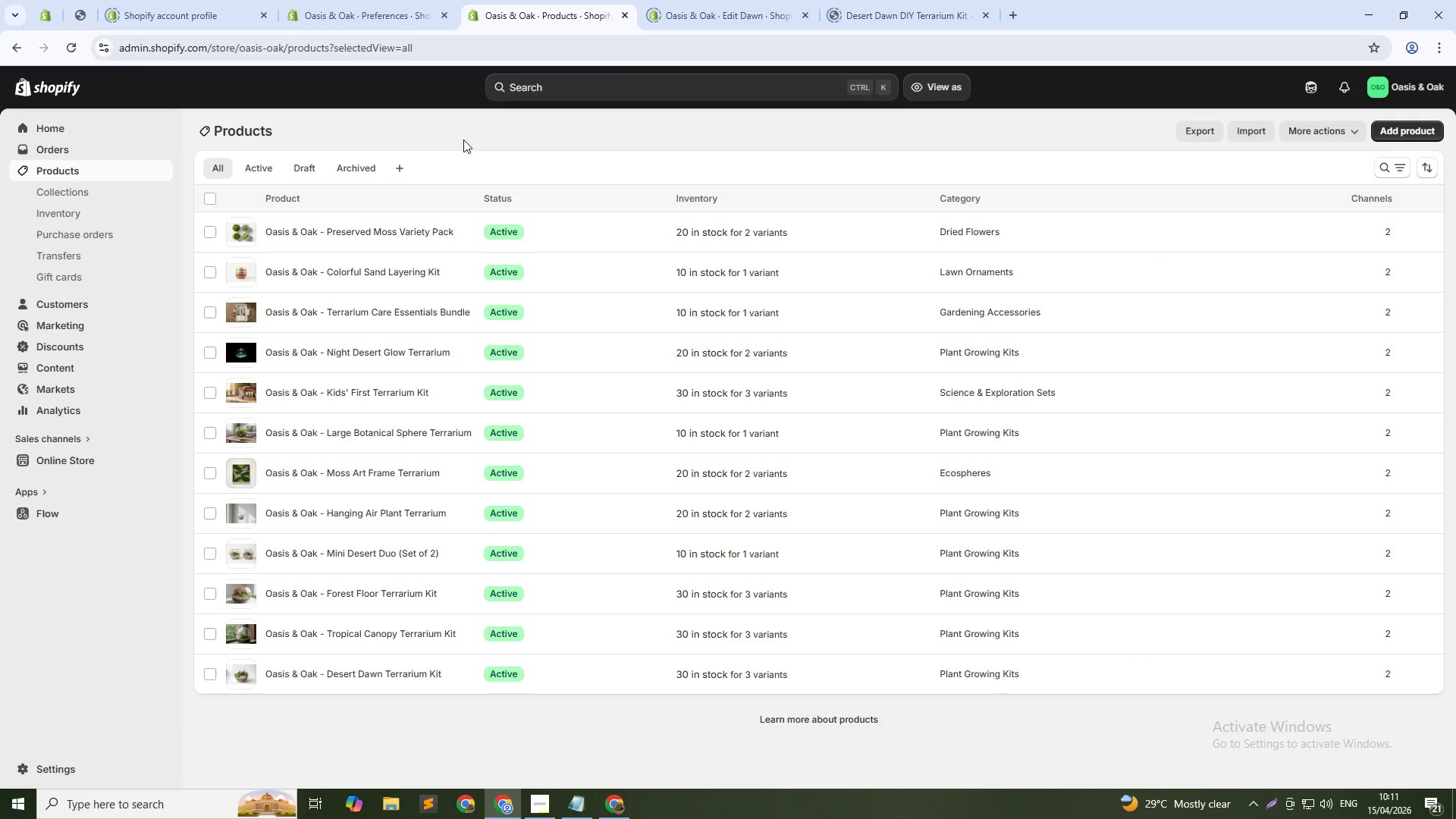 
left_click([1046, 644])
 